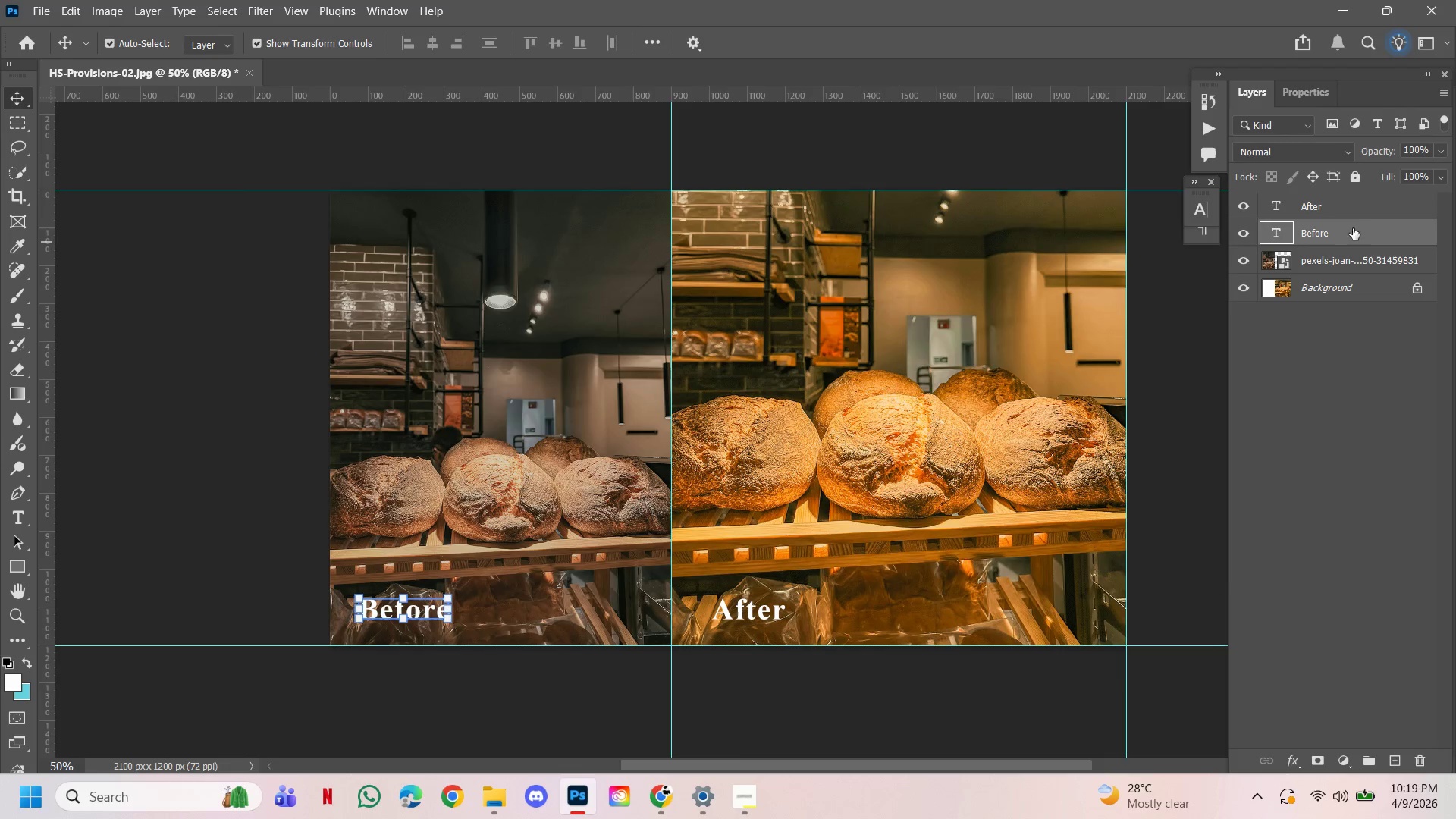 
hold_key(key=ControlLeft, duration=1.06)
double_click([1349, 215])
 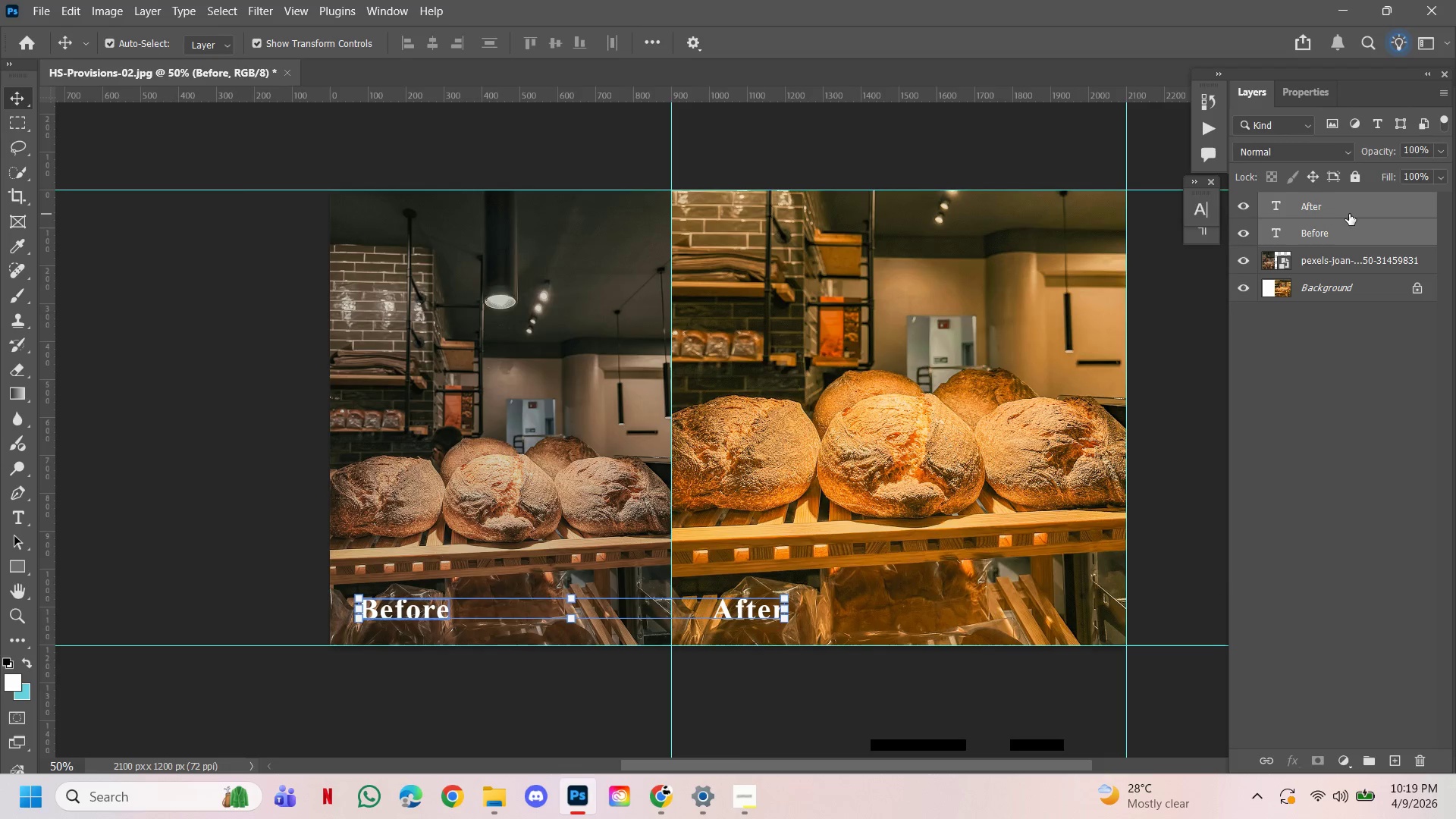 
hold_key(key=ControlLeft, duration=0.81)
 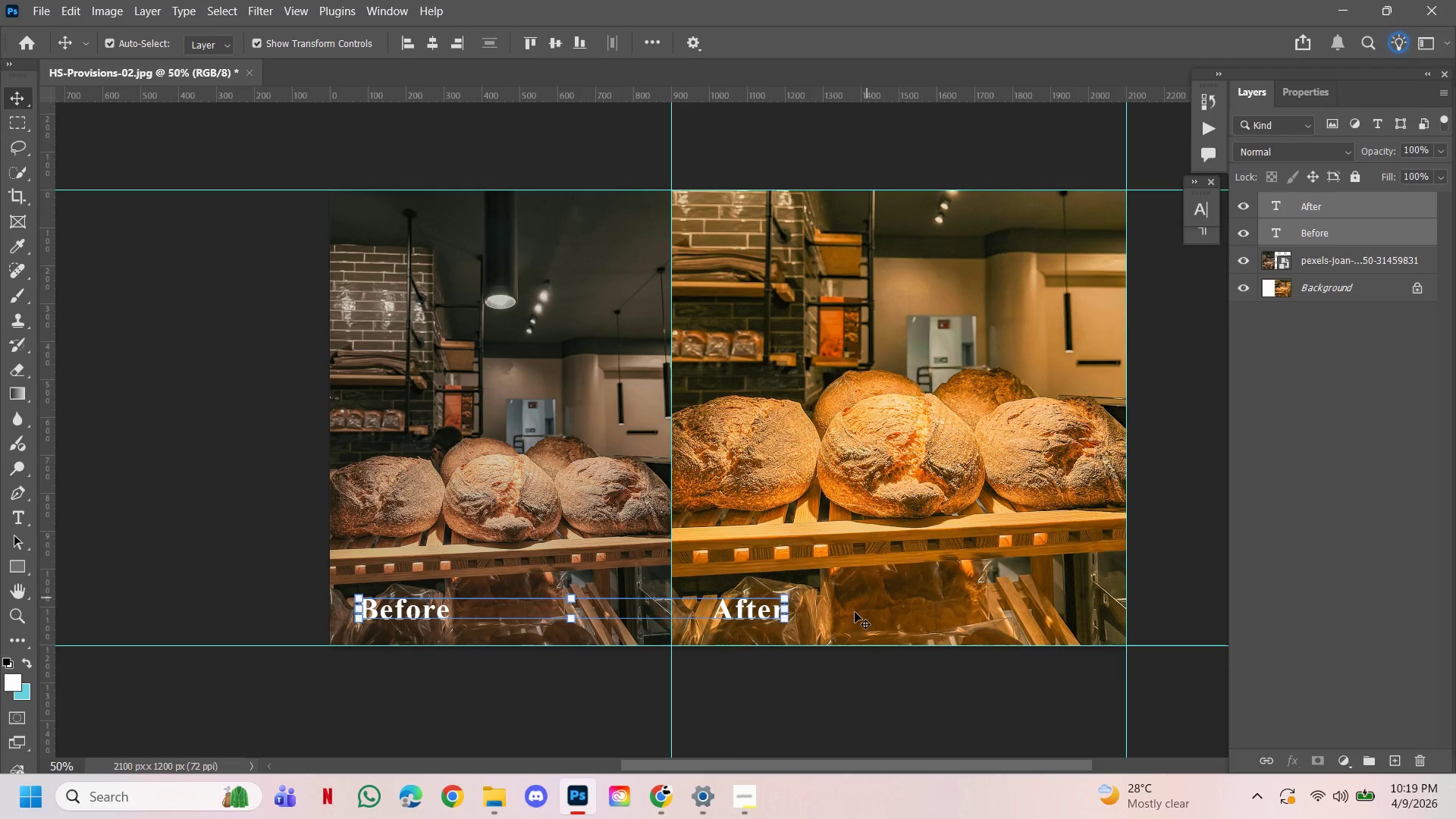 
hold_key(key=ShiftLeft, duration=1.5)
left_click_drag(start_coordinate=[789, 598], to_coordinate=[837, 591])
 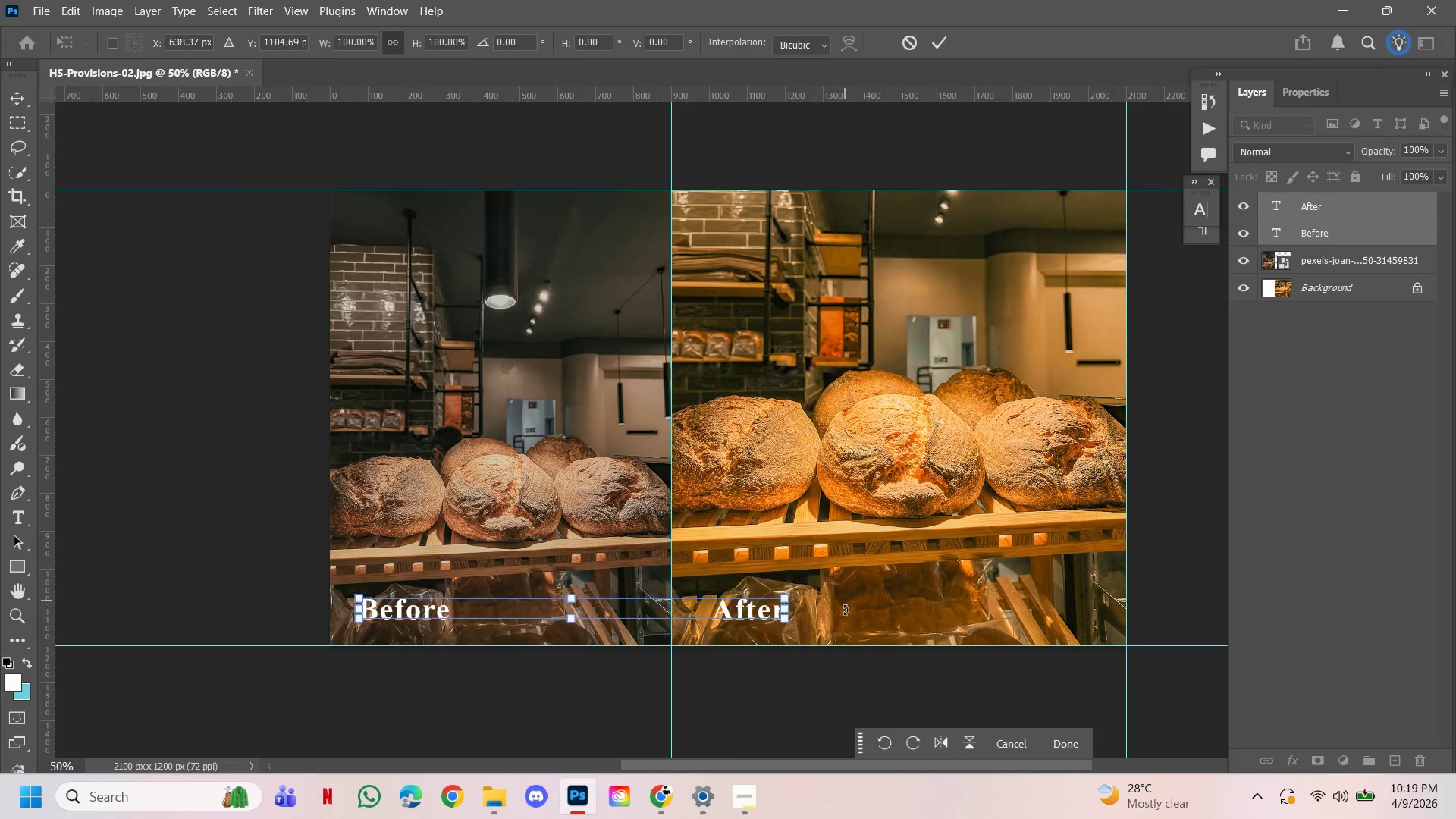 
hold_key(key=ShiftLeft, duration=0.55)
 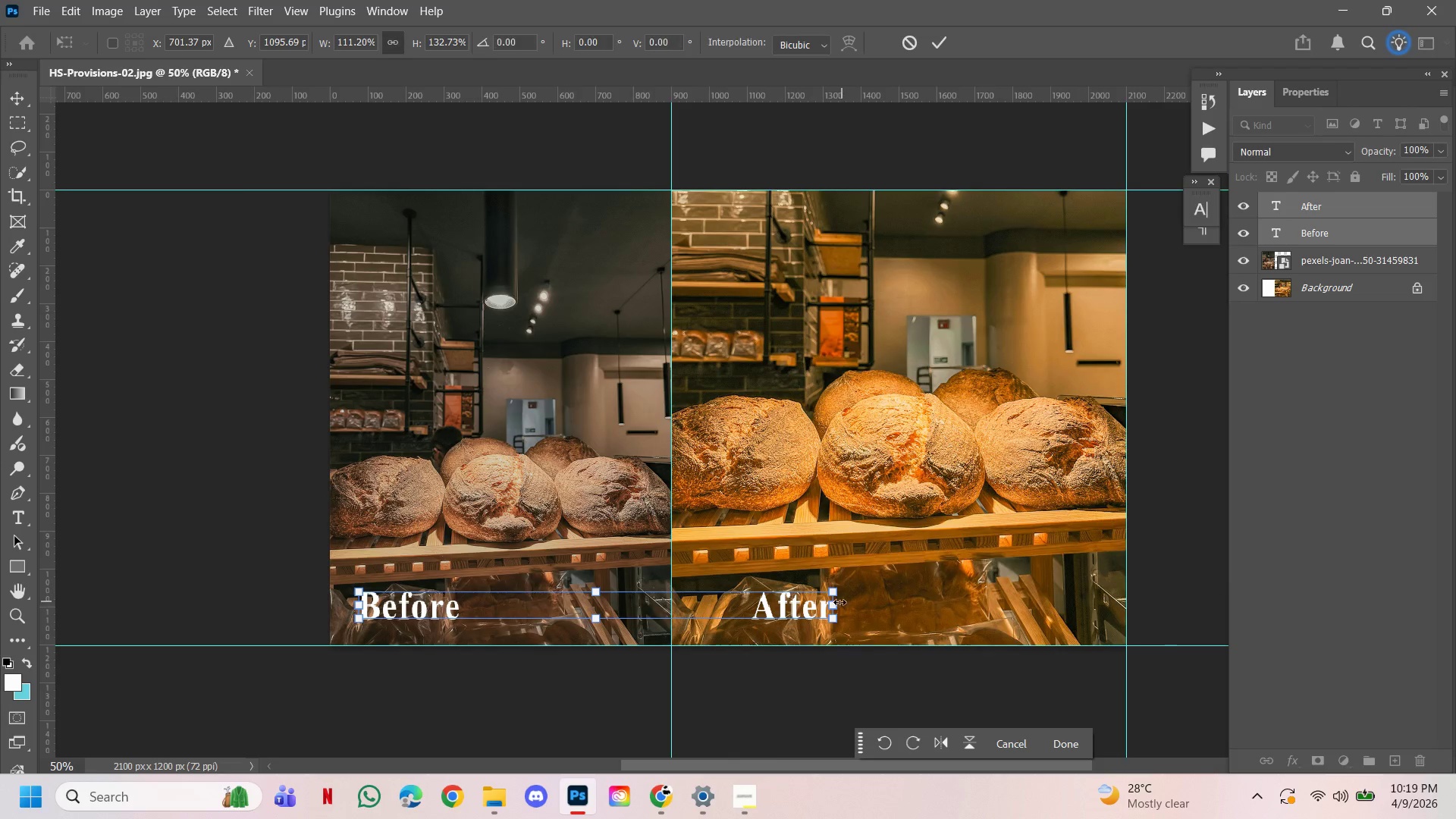 
key(Control+Z)
 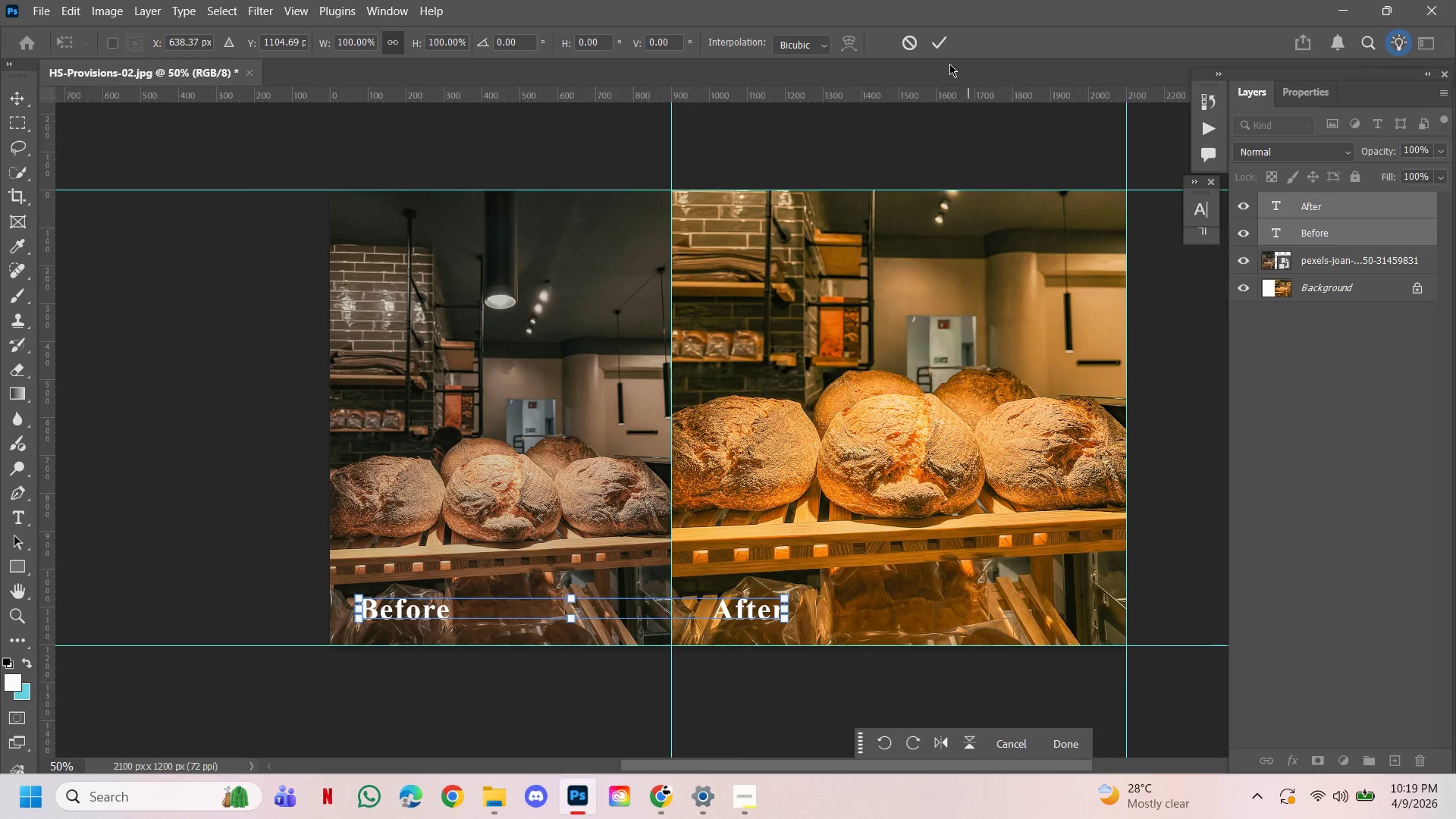 
left_click([940, 40])
 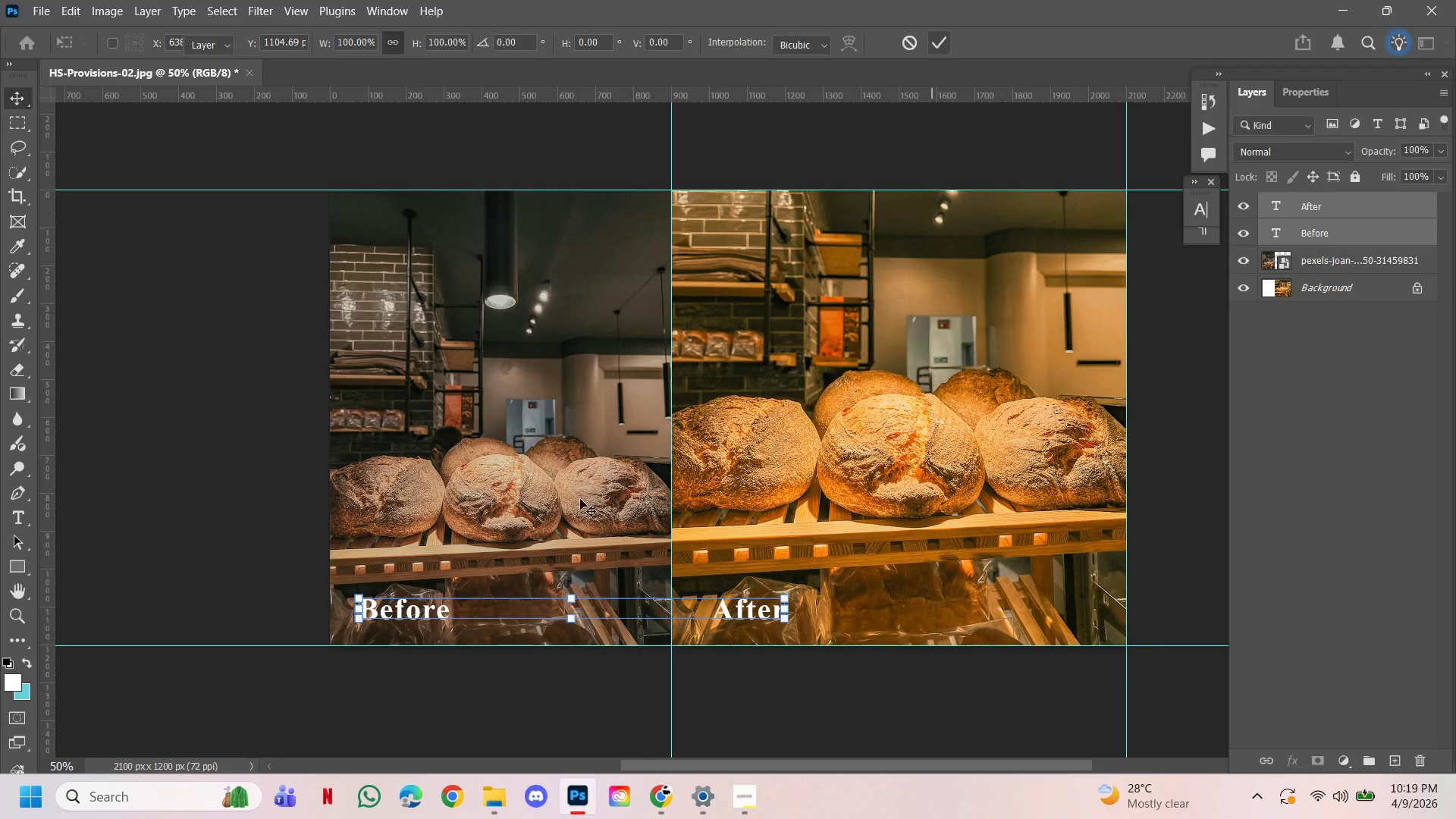 
hold_key(key=ControlLeft, duration=0.84)
 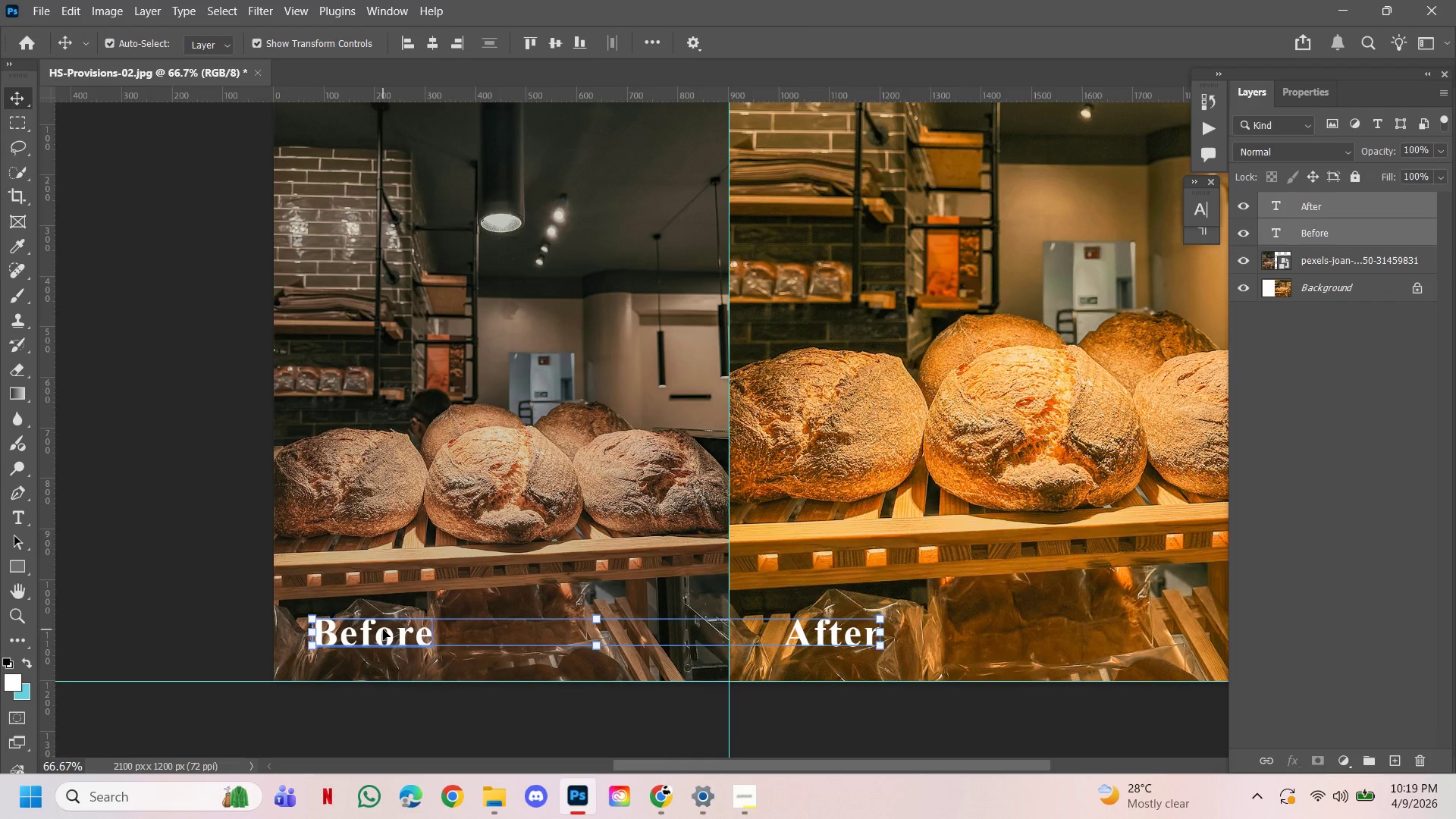 
hold_key(key=Space, duration=0.81)
 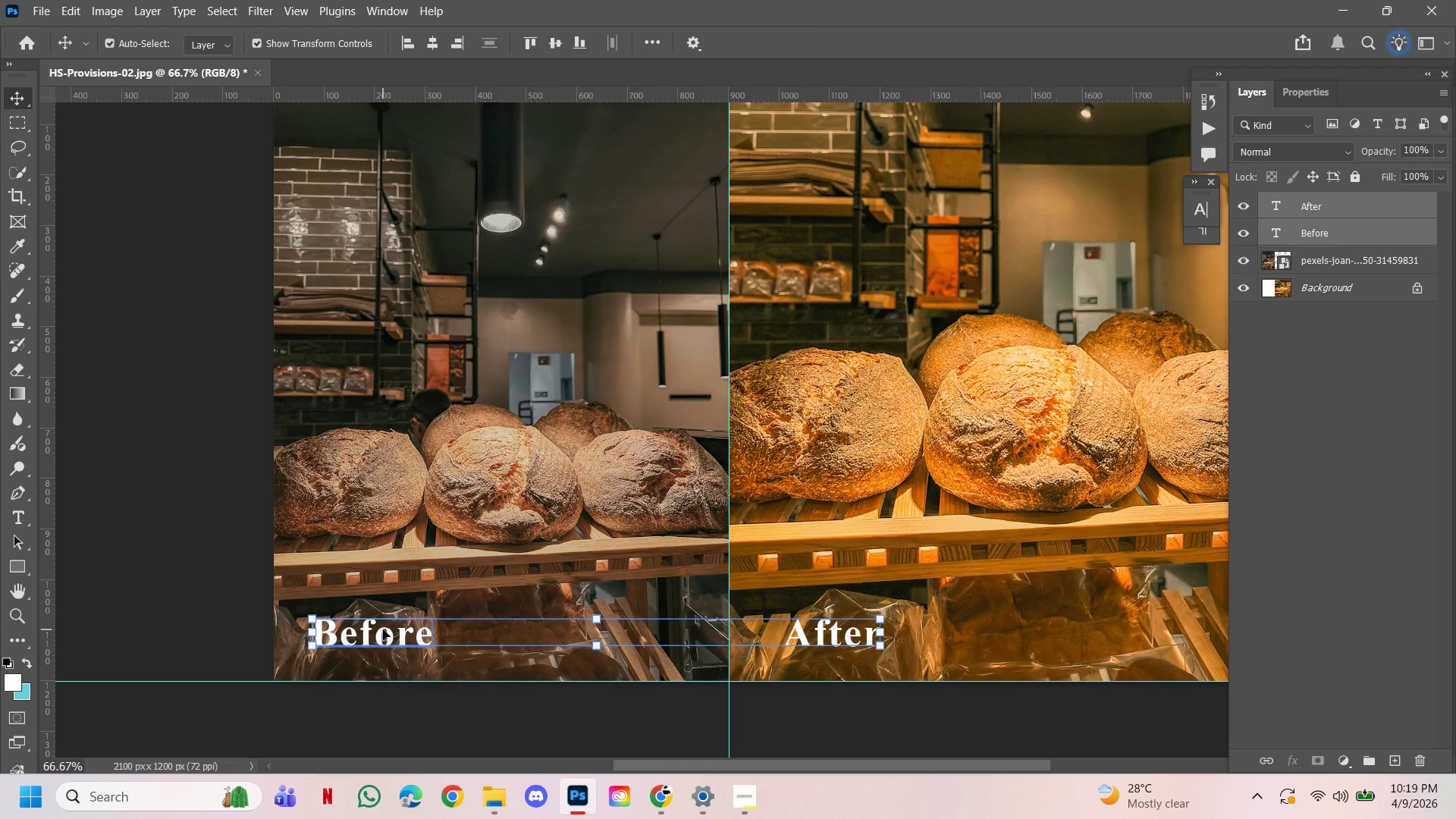 
left_click([500, 539])
 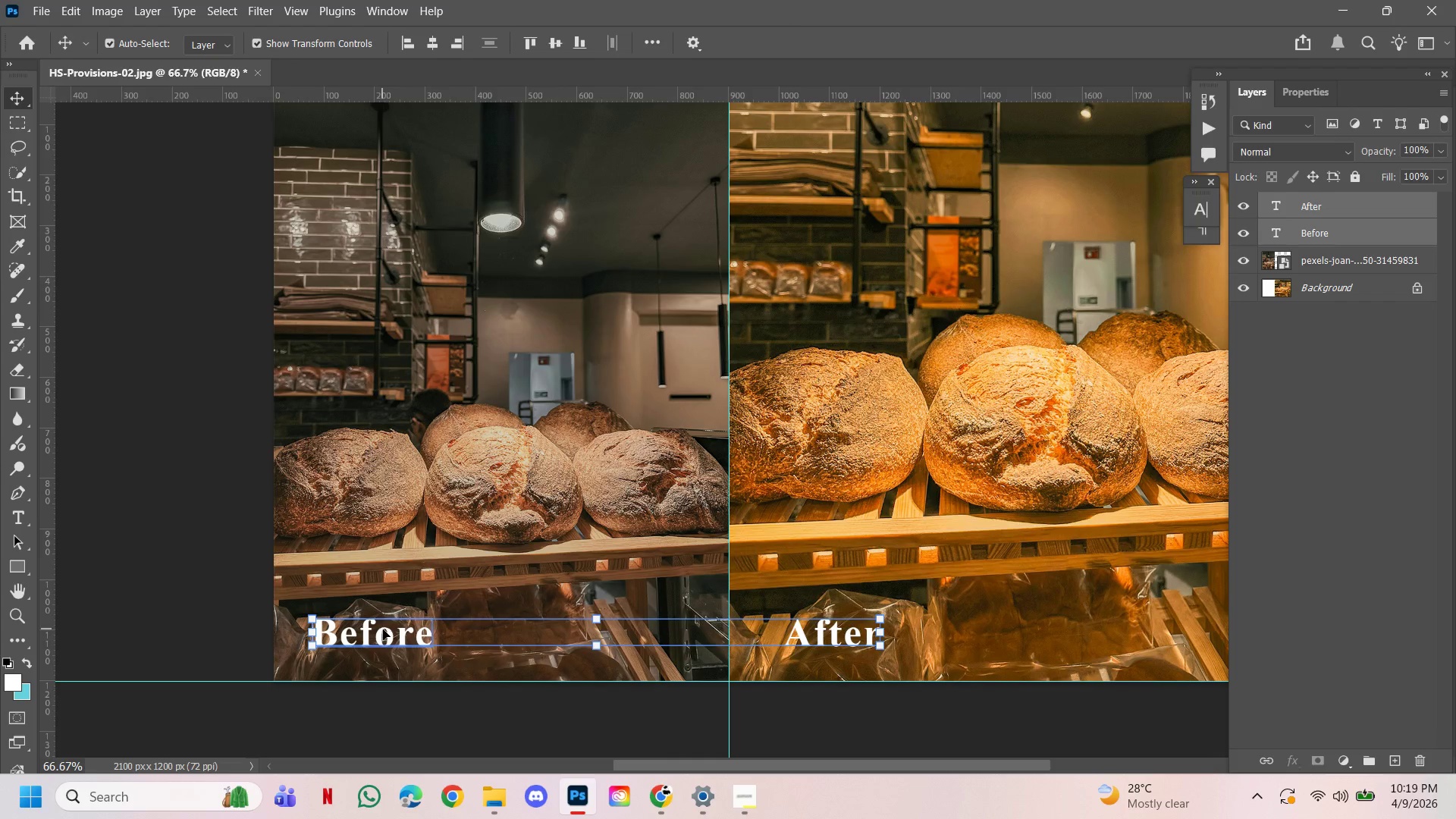 
key(T)
 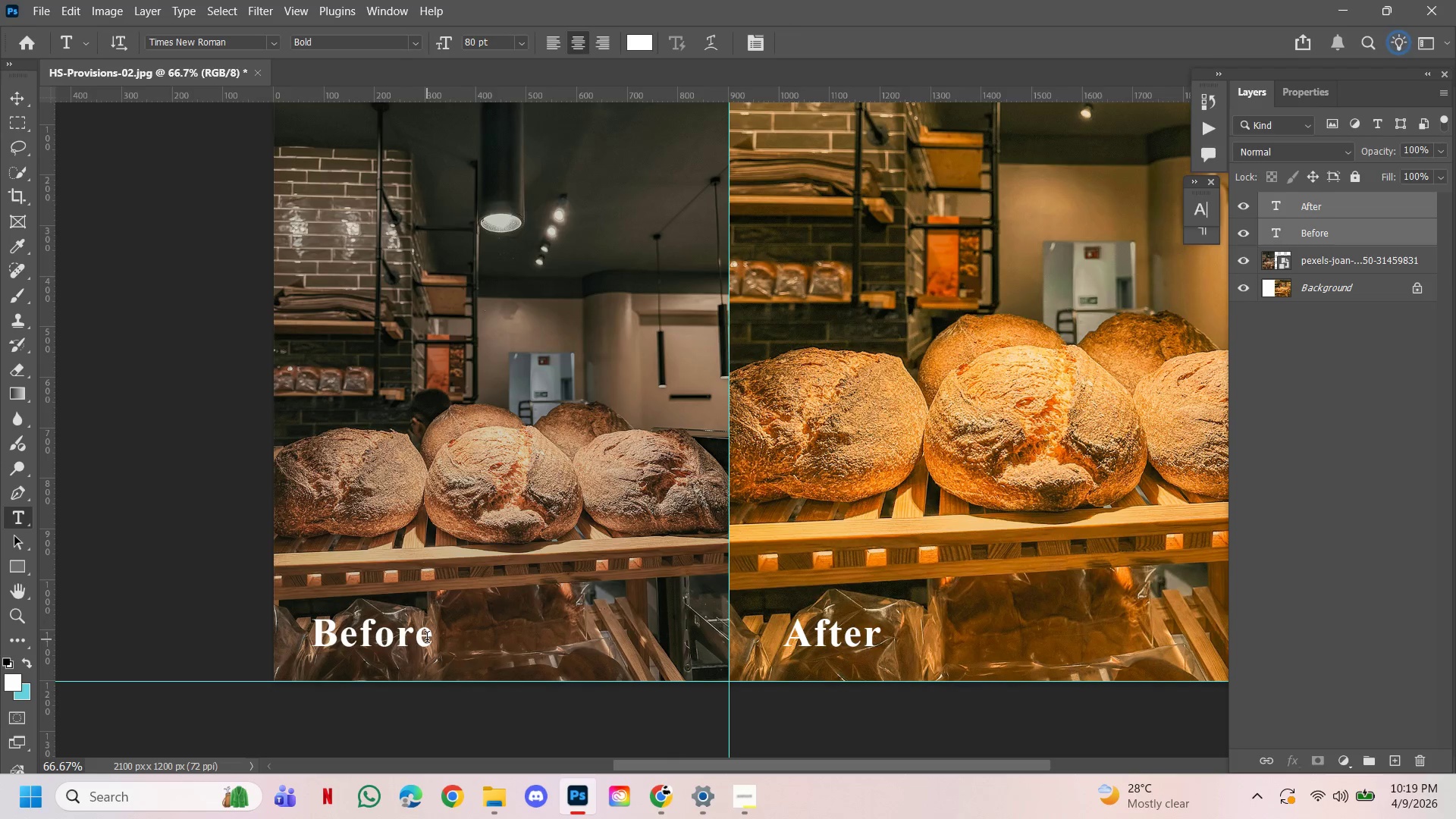 
left_click_drag(start_coordinate=[428, 639], to_coordinate=[290, 639])
 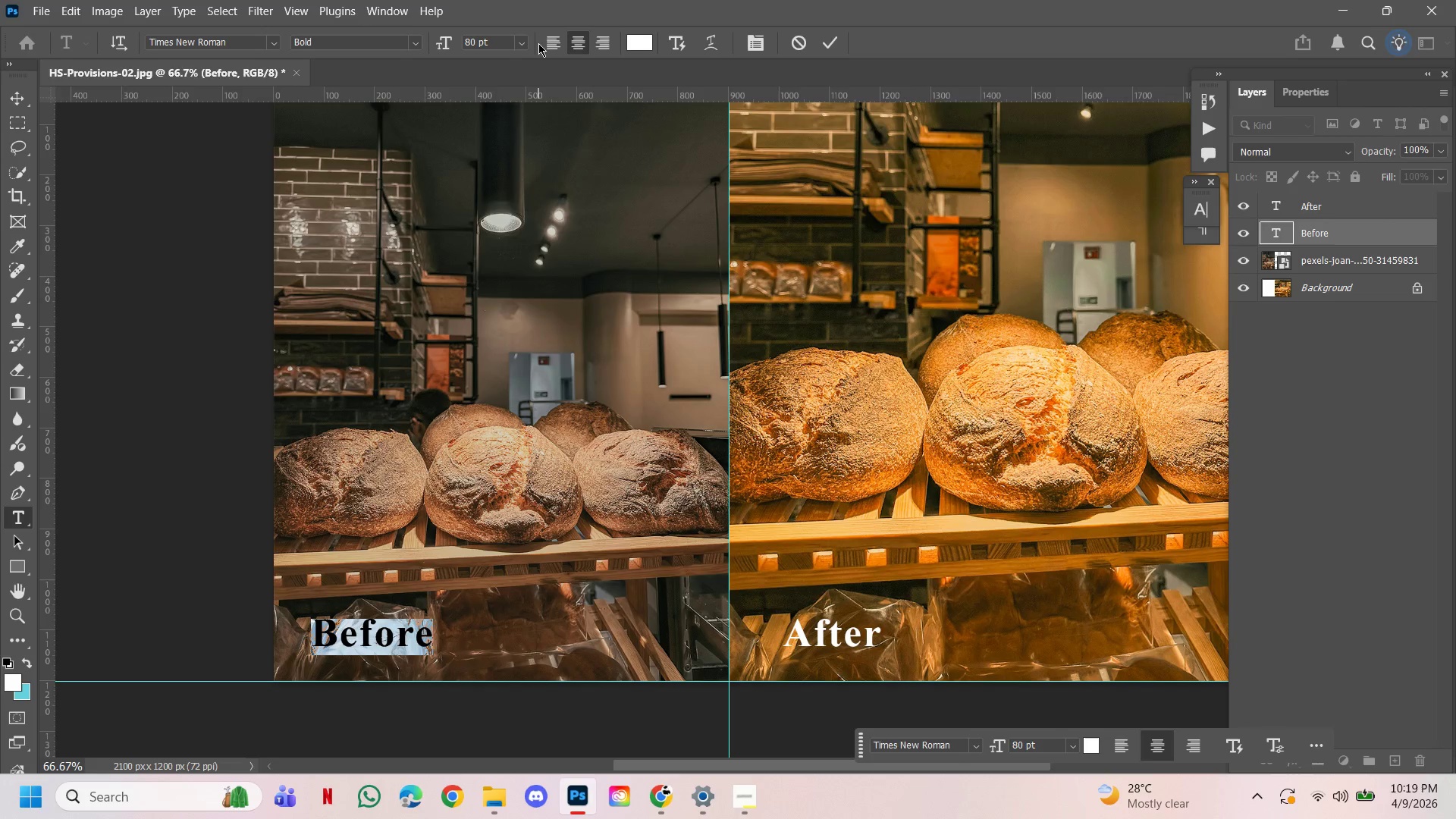 
left_click([523, 42])
 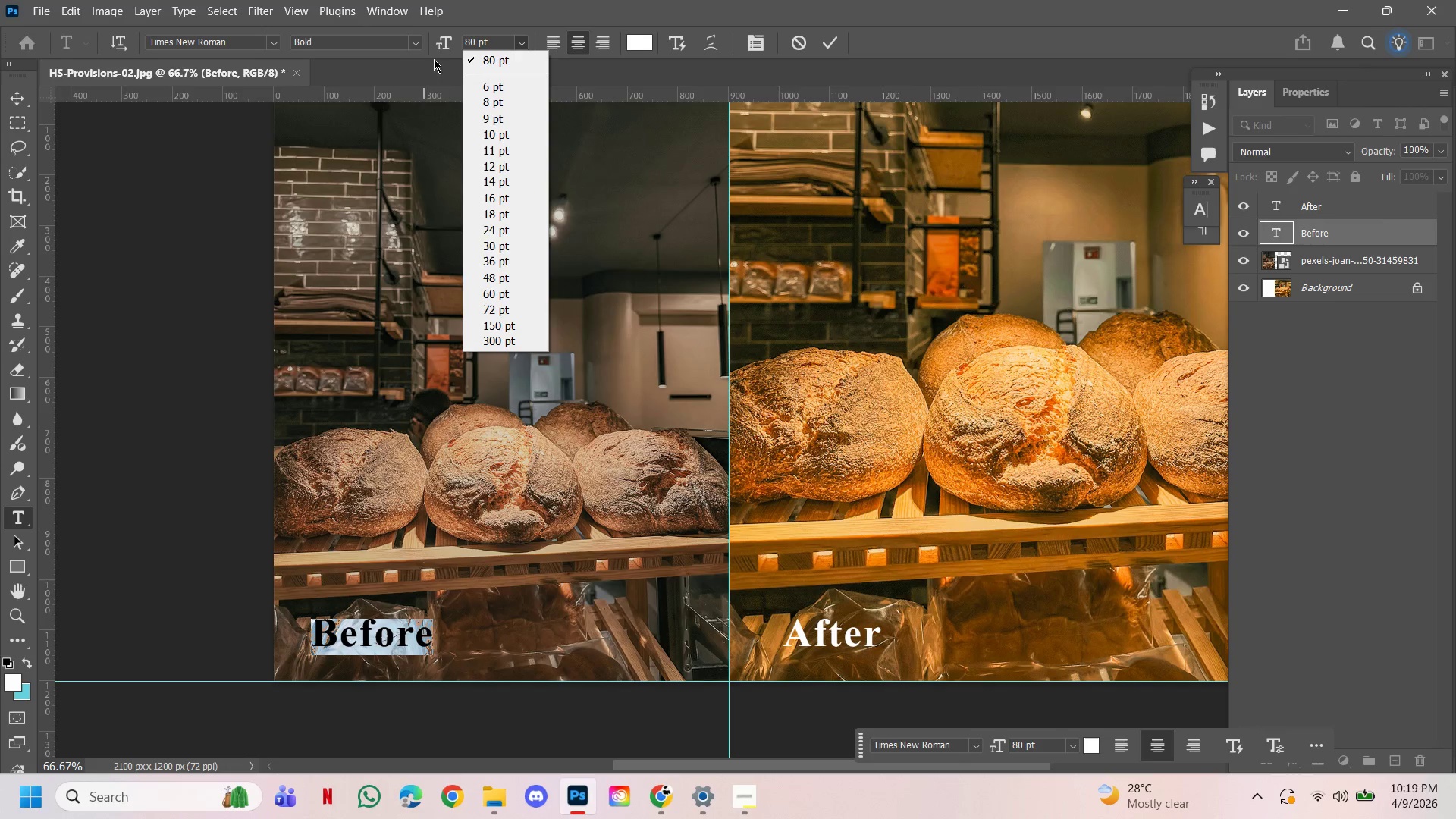 
left_click([458, 42])
 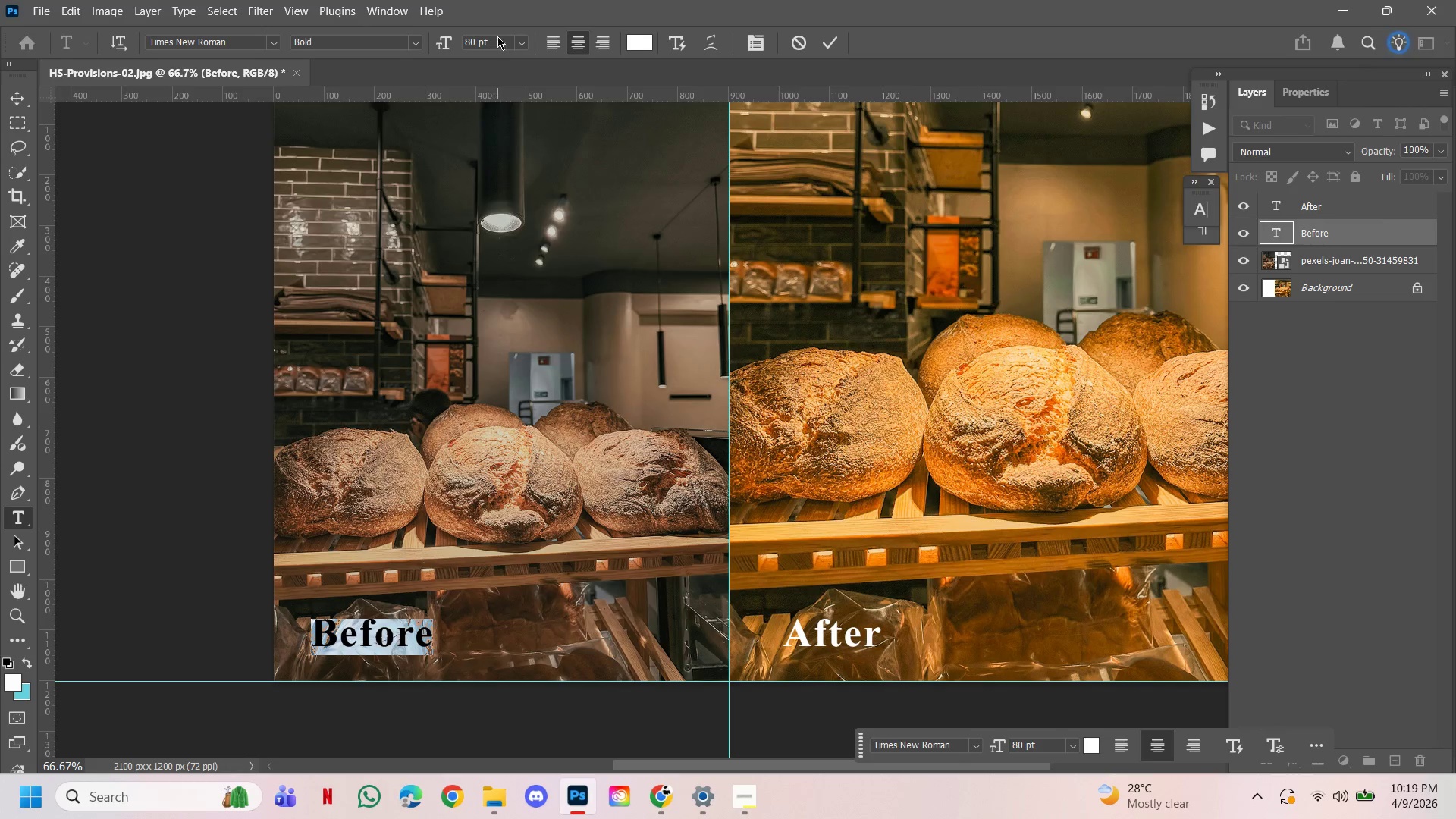 
left_click([499, 42])
 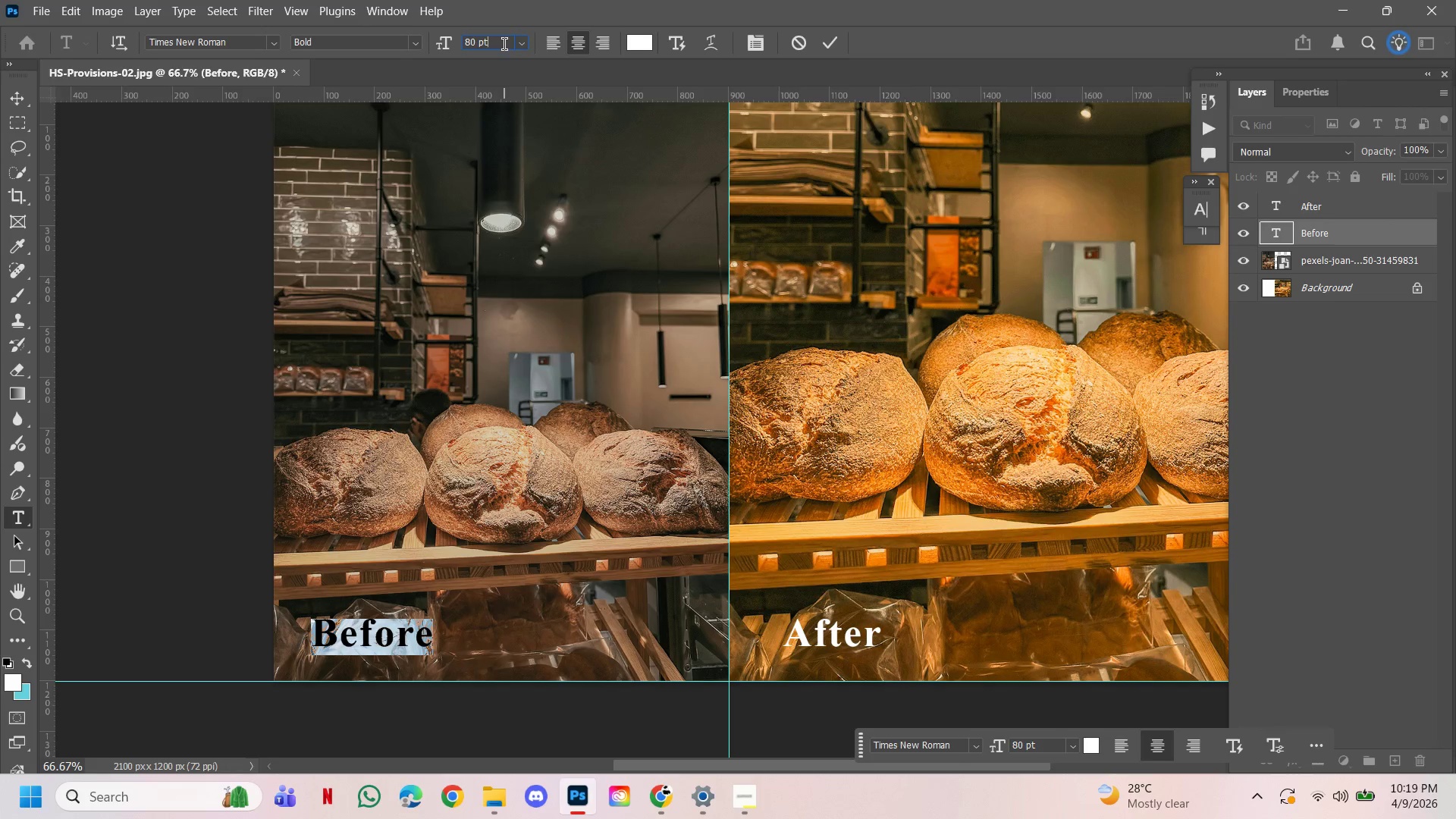 
left_click_drag(start_coordinate=[504, 44], to_coordinate=[455, 45])
 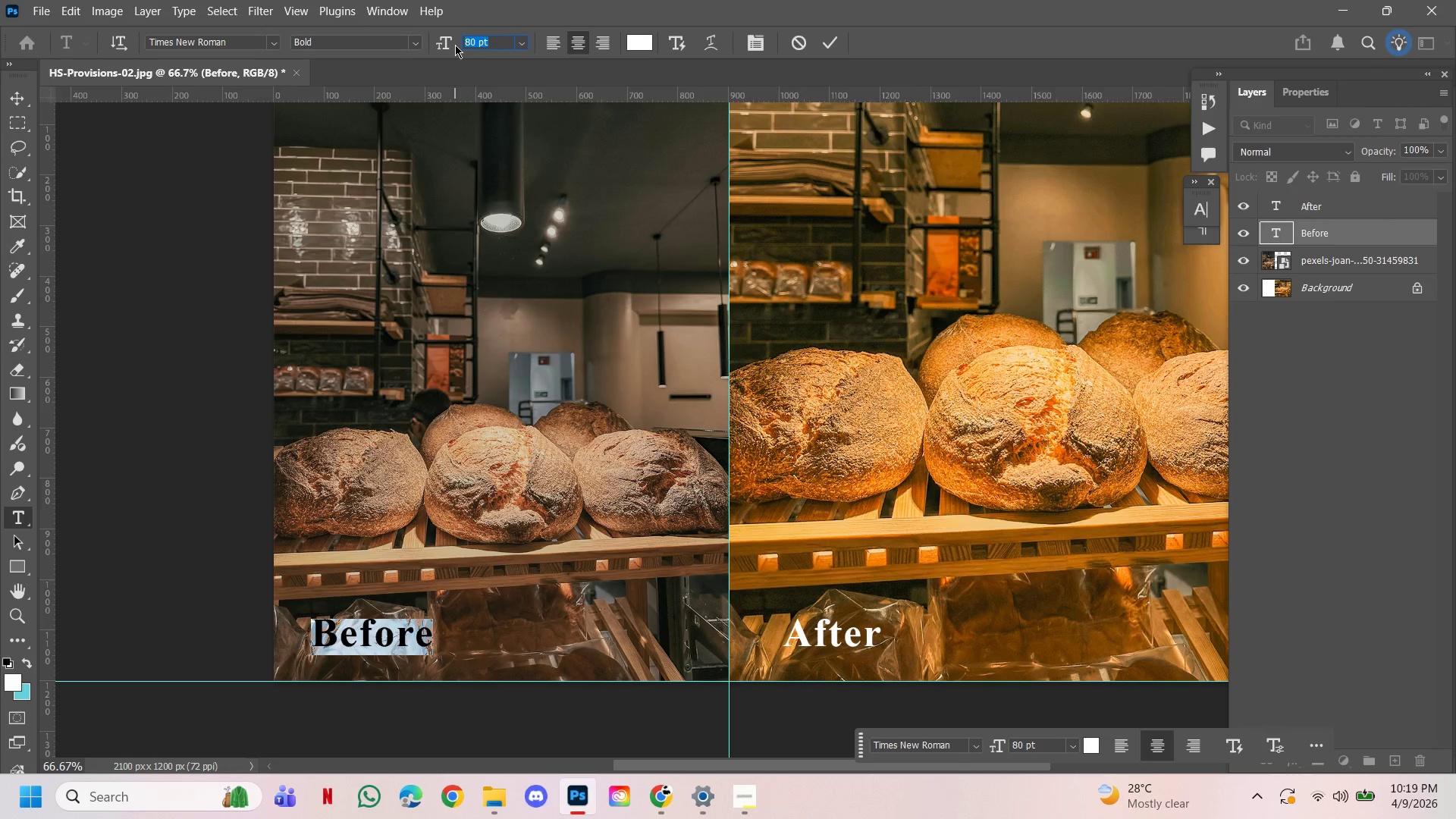 
type(100)
 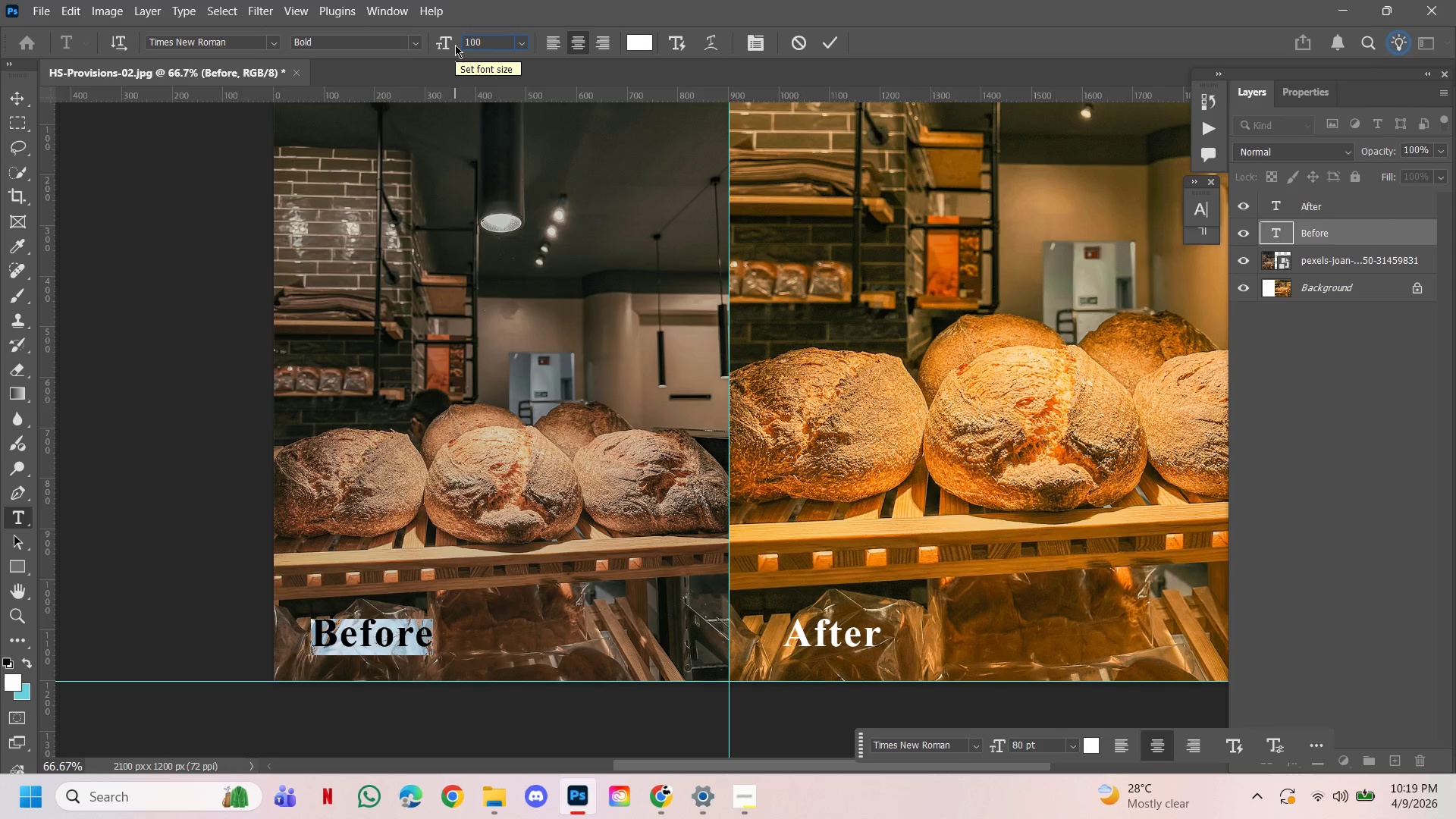 
key(Enter)
 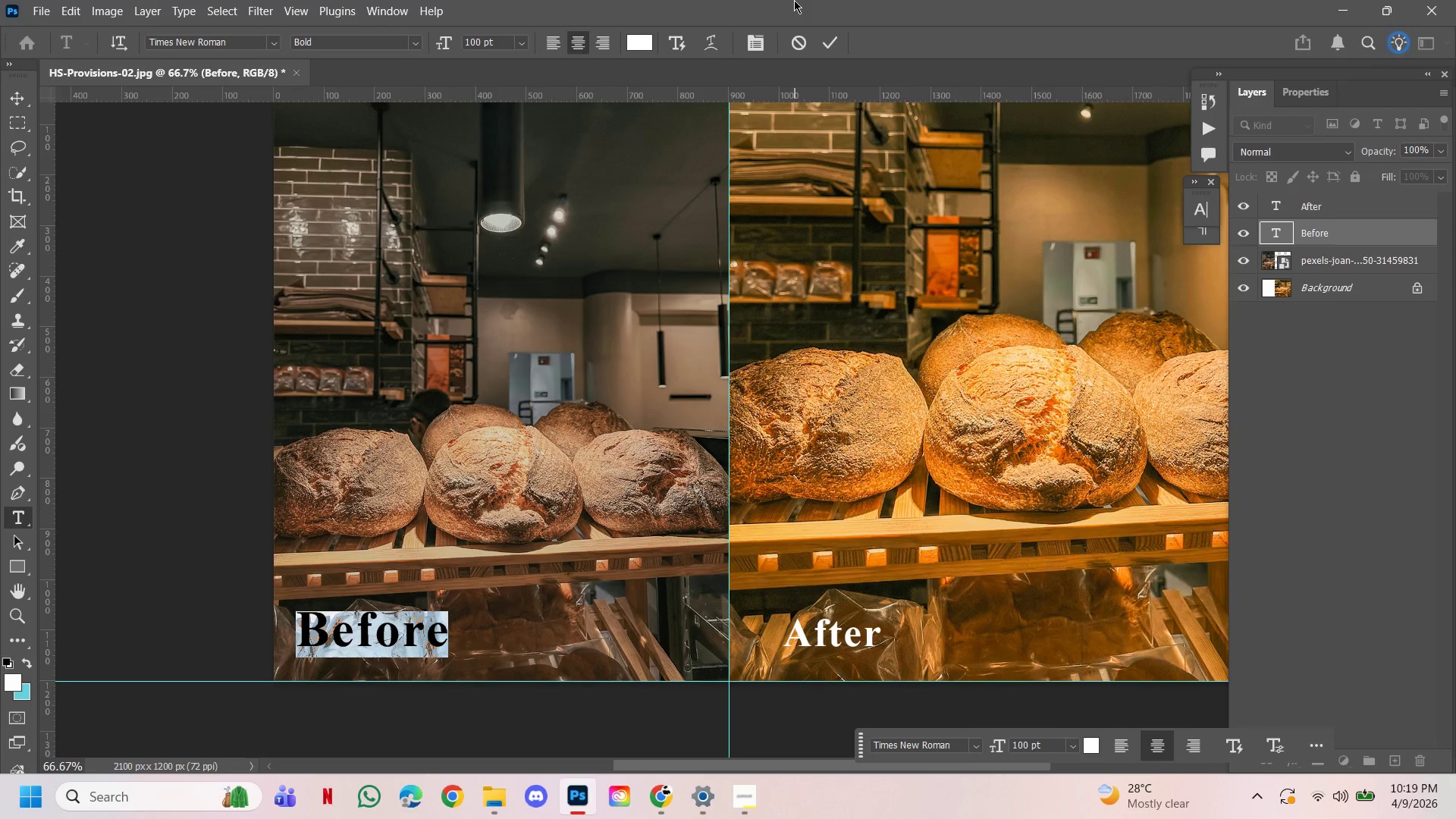 
left_click([832, 46])
 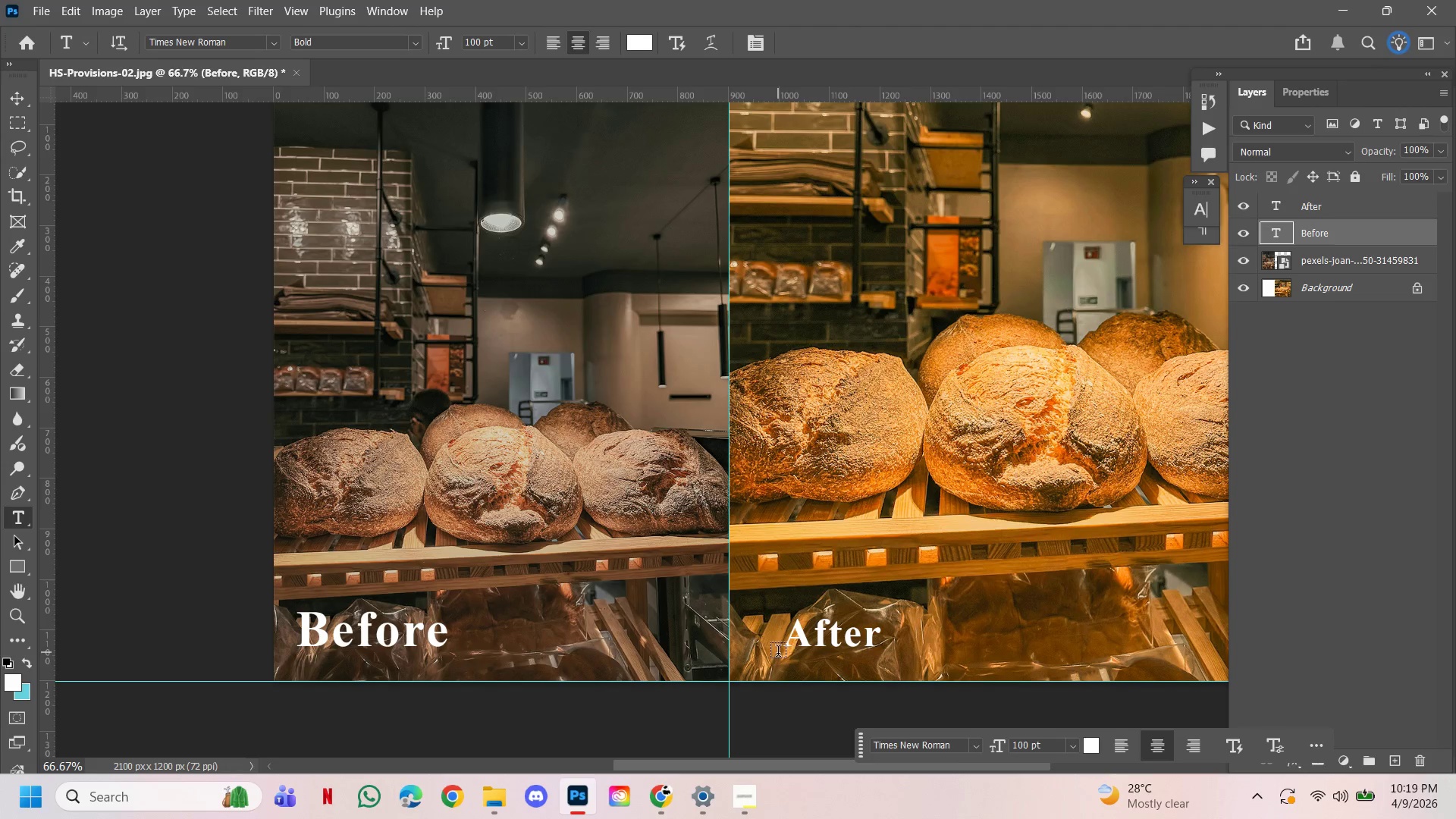 
left_click_drag(start_coordinate=[782, 650], to_coordinate=[786, 647])
 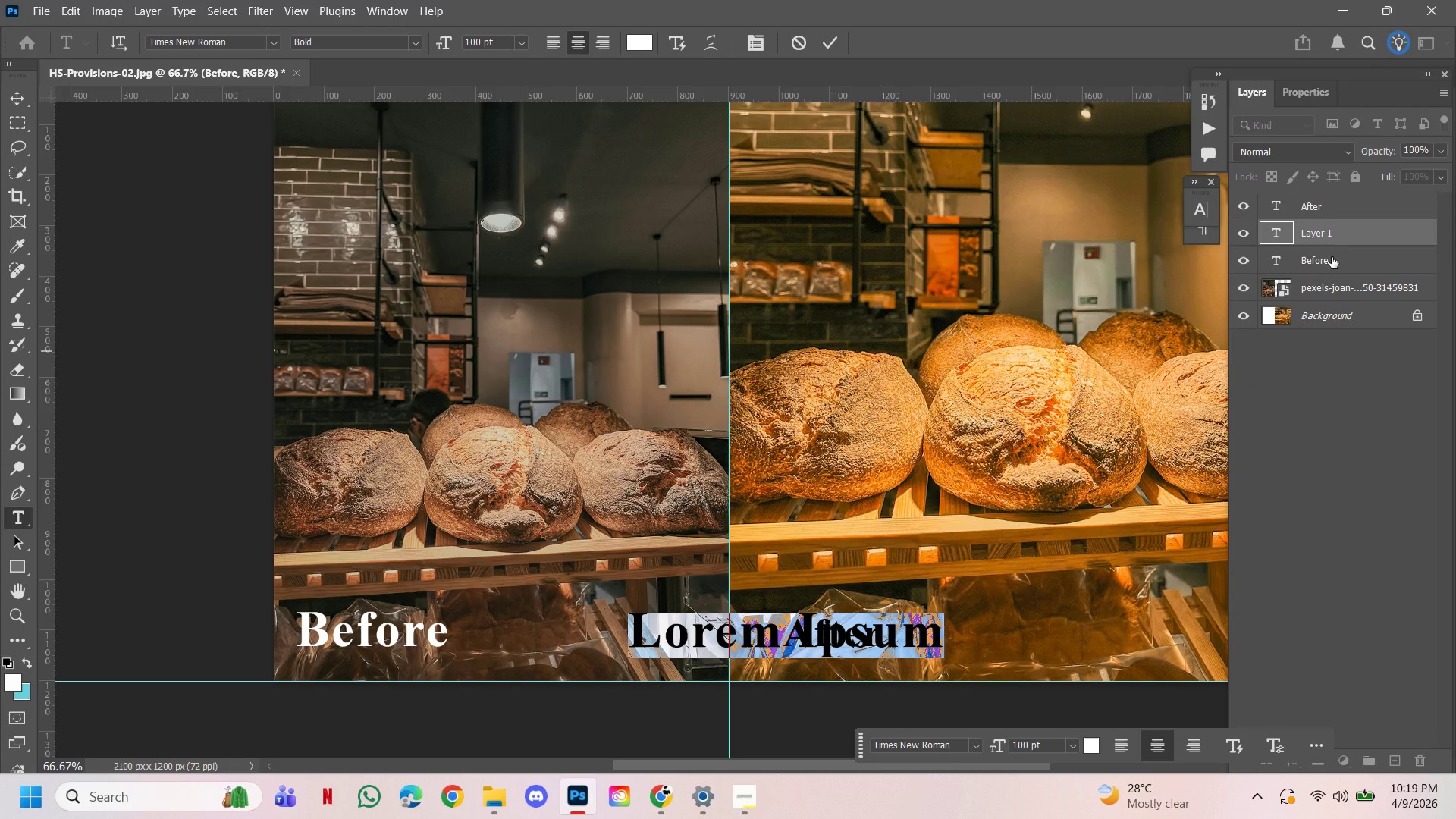 
left_click([1338, 236])
 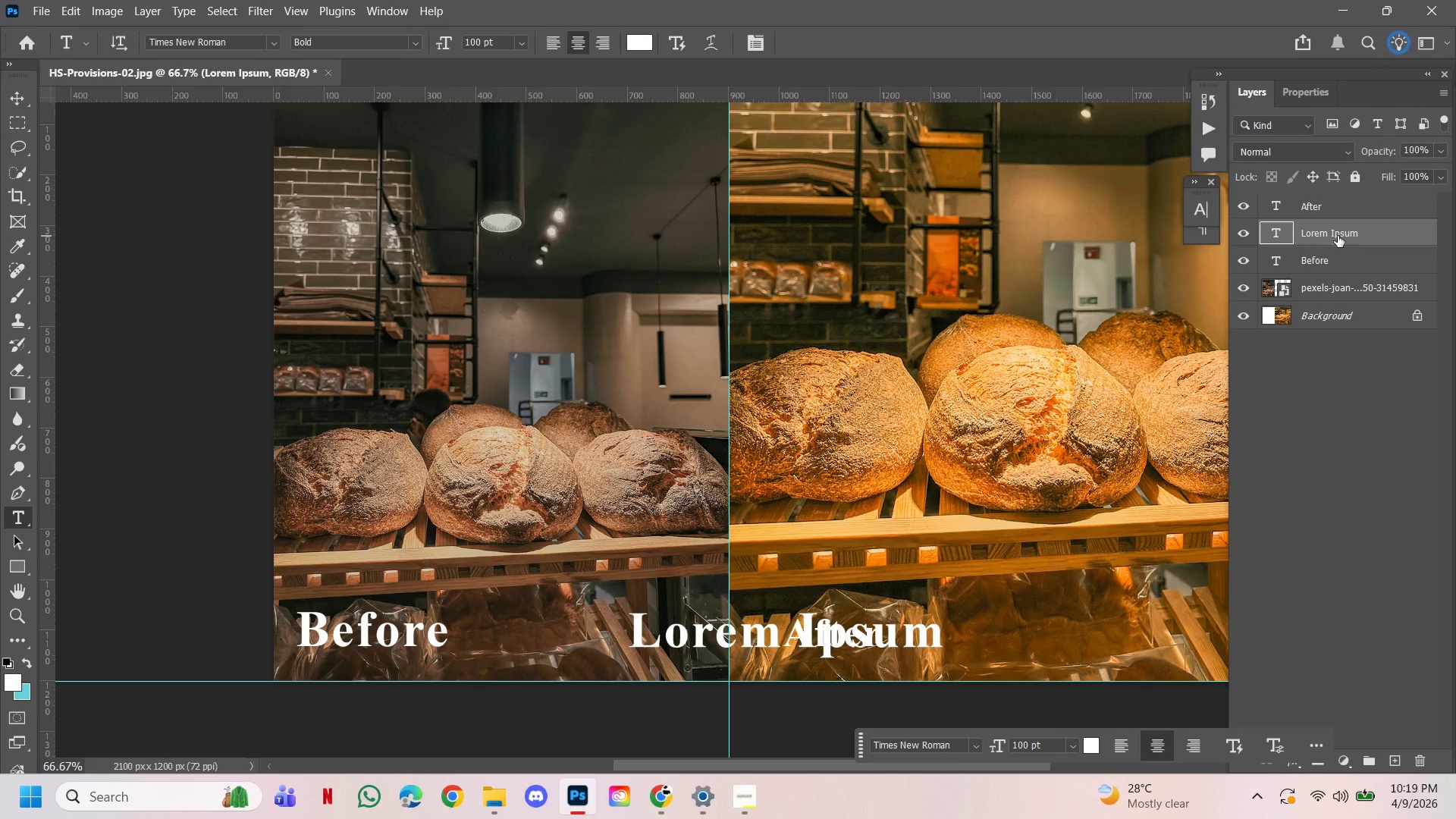 
key(Delete)
 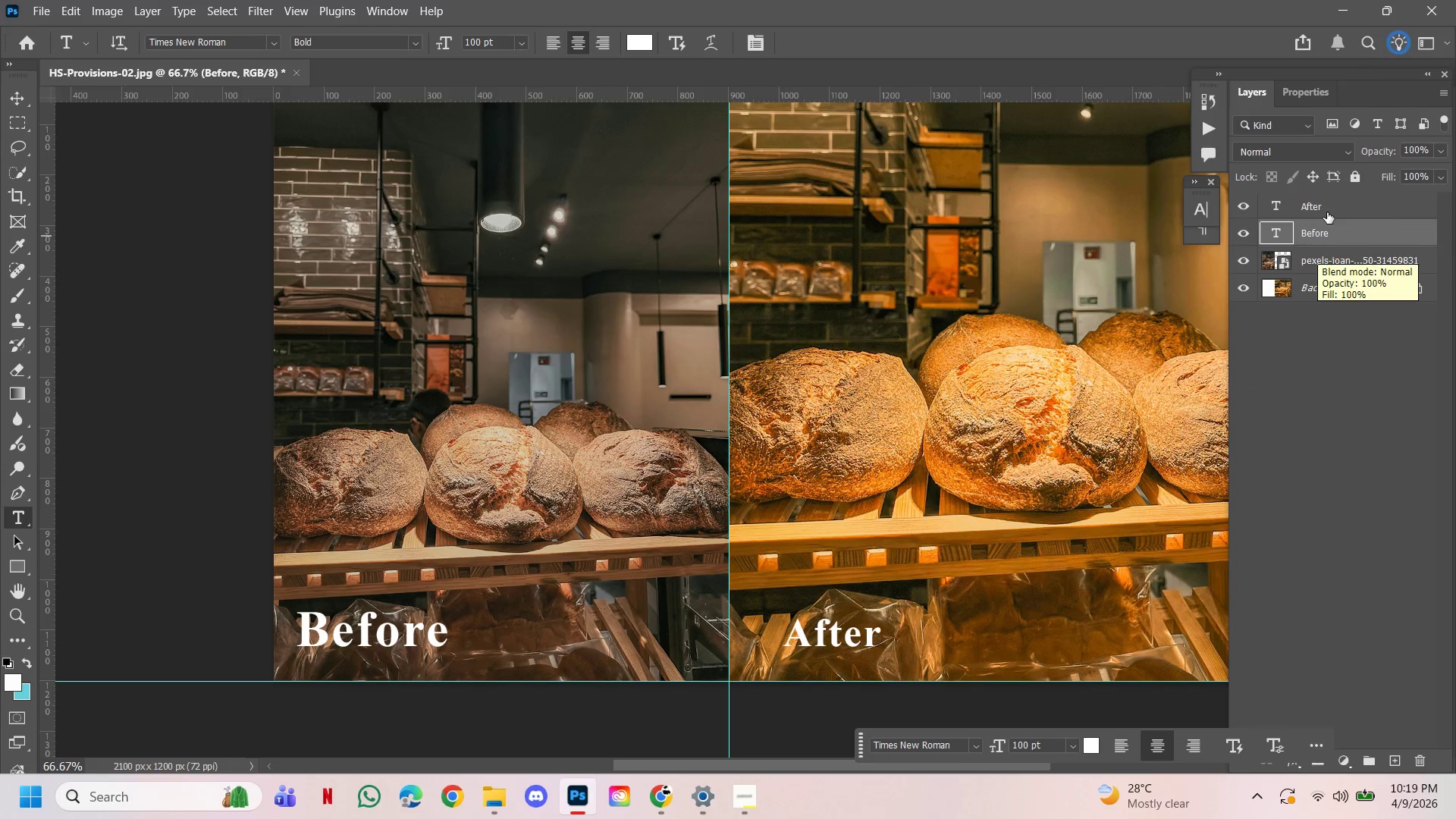 
left_click([1327, 212])
 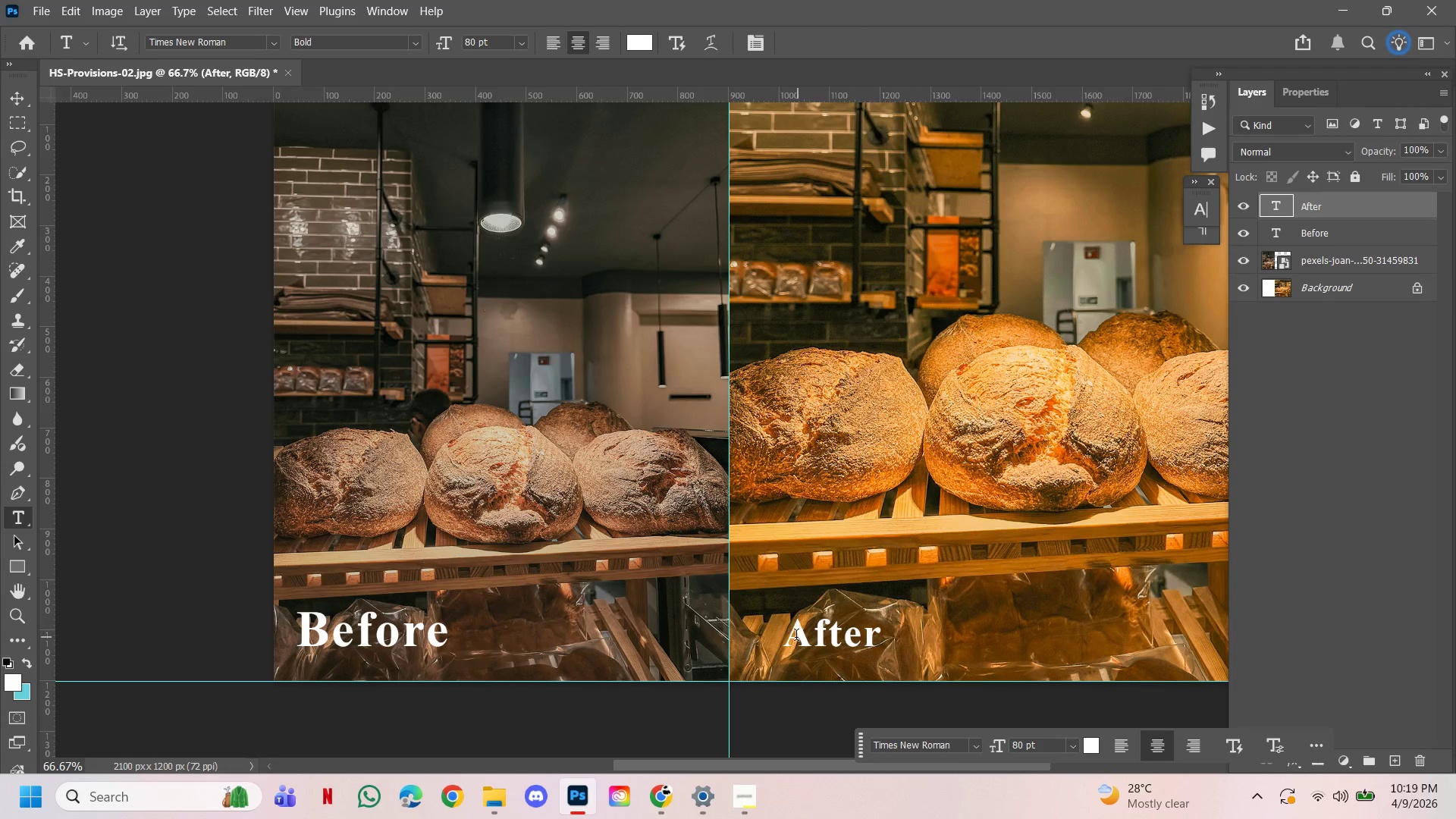 
left_click_drag(start_coordinate=[788, 636], to_coordinate=[893, 626])
 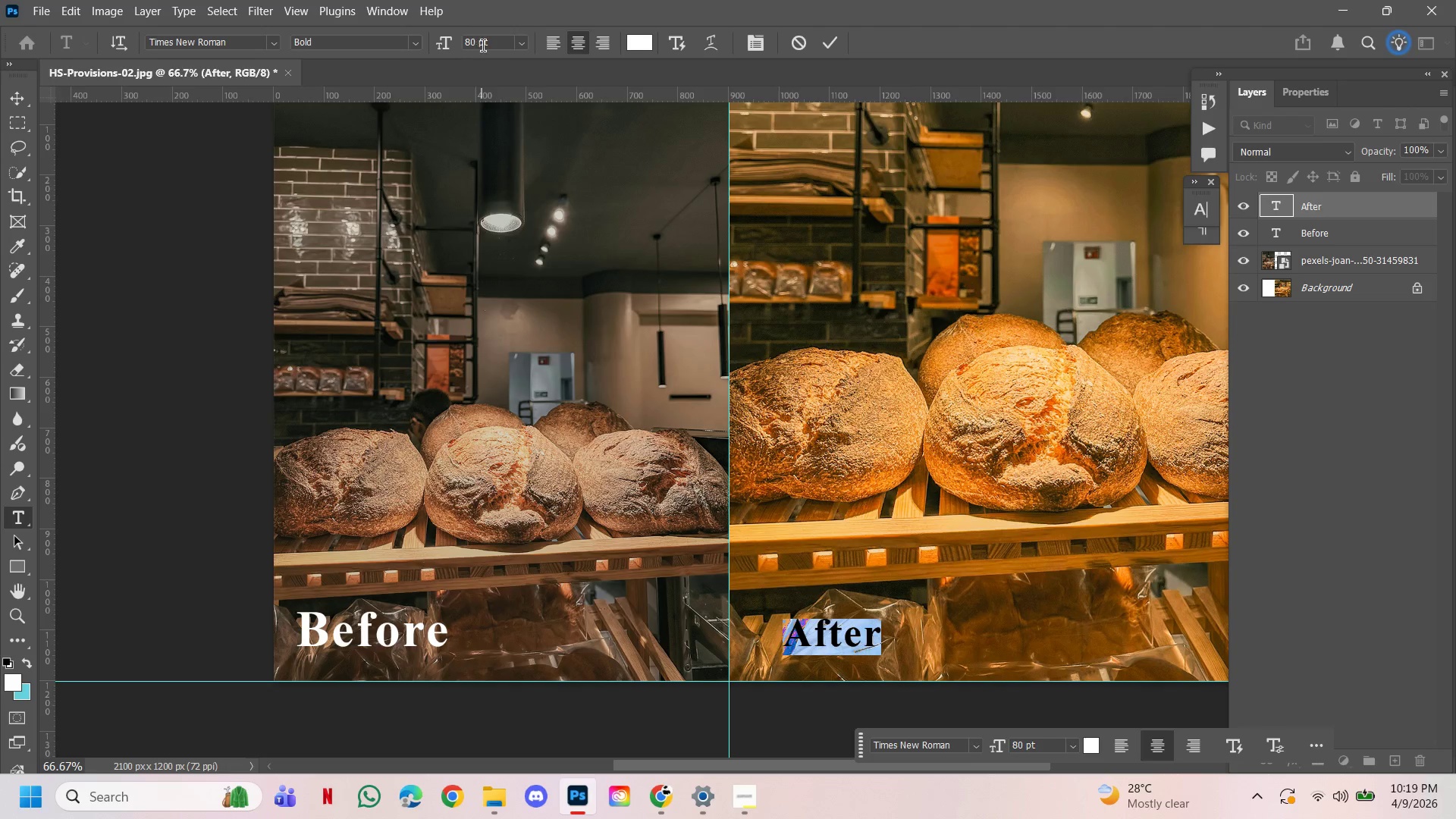 
left_click([496, 46])
 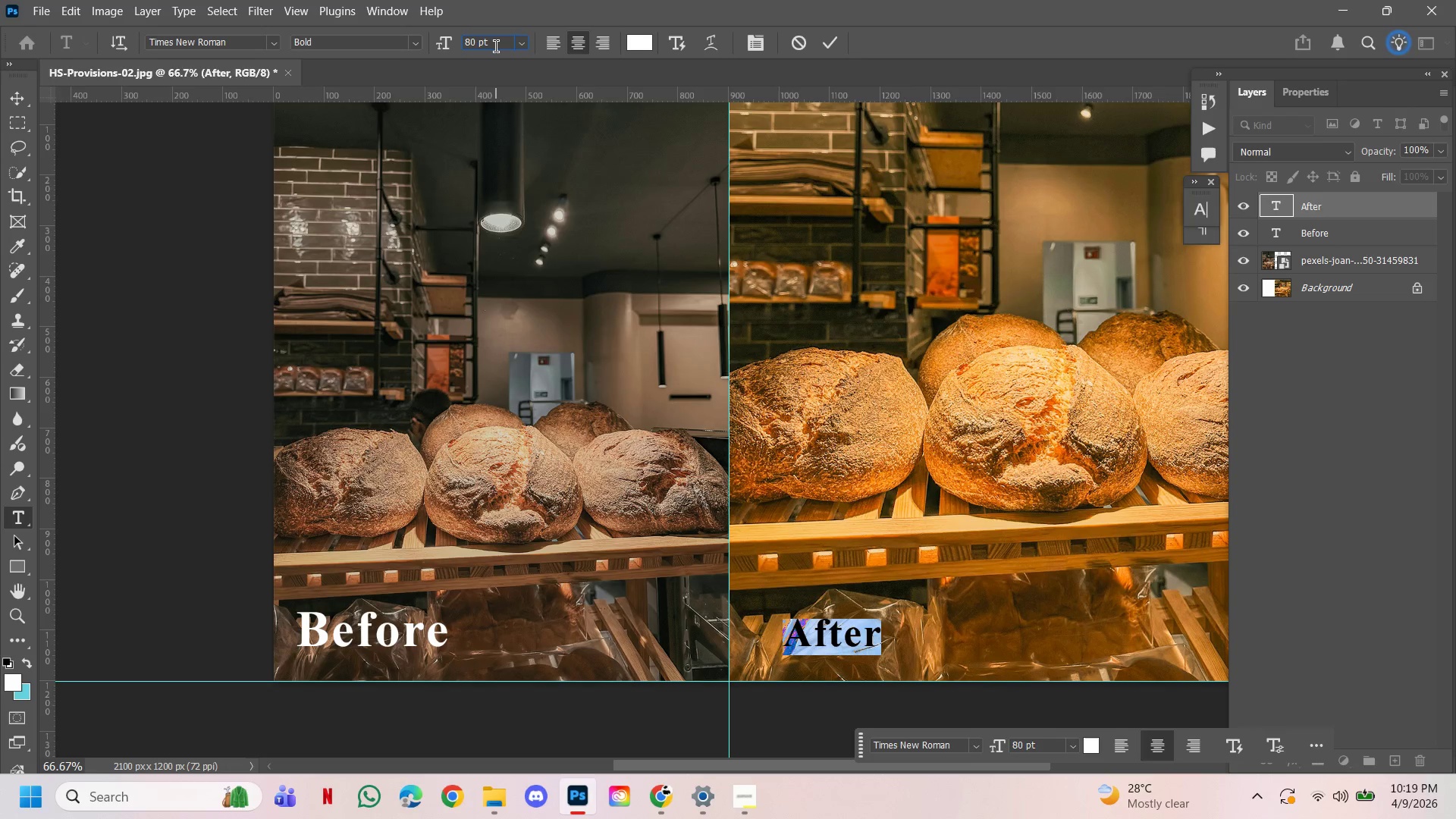 
key(Backspace)
key(Backspace)
key(Backspace)
key(Backspace)
key(Backspace)
type(100)
 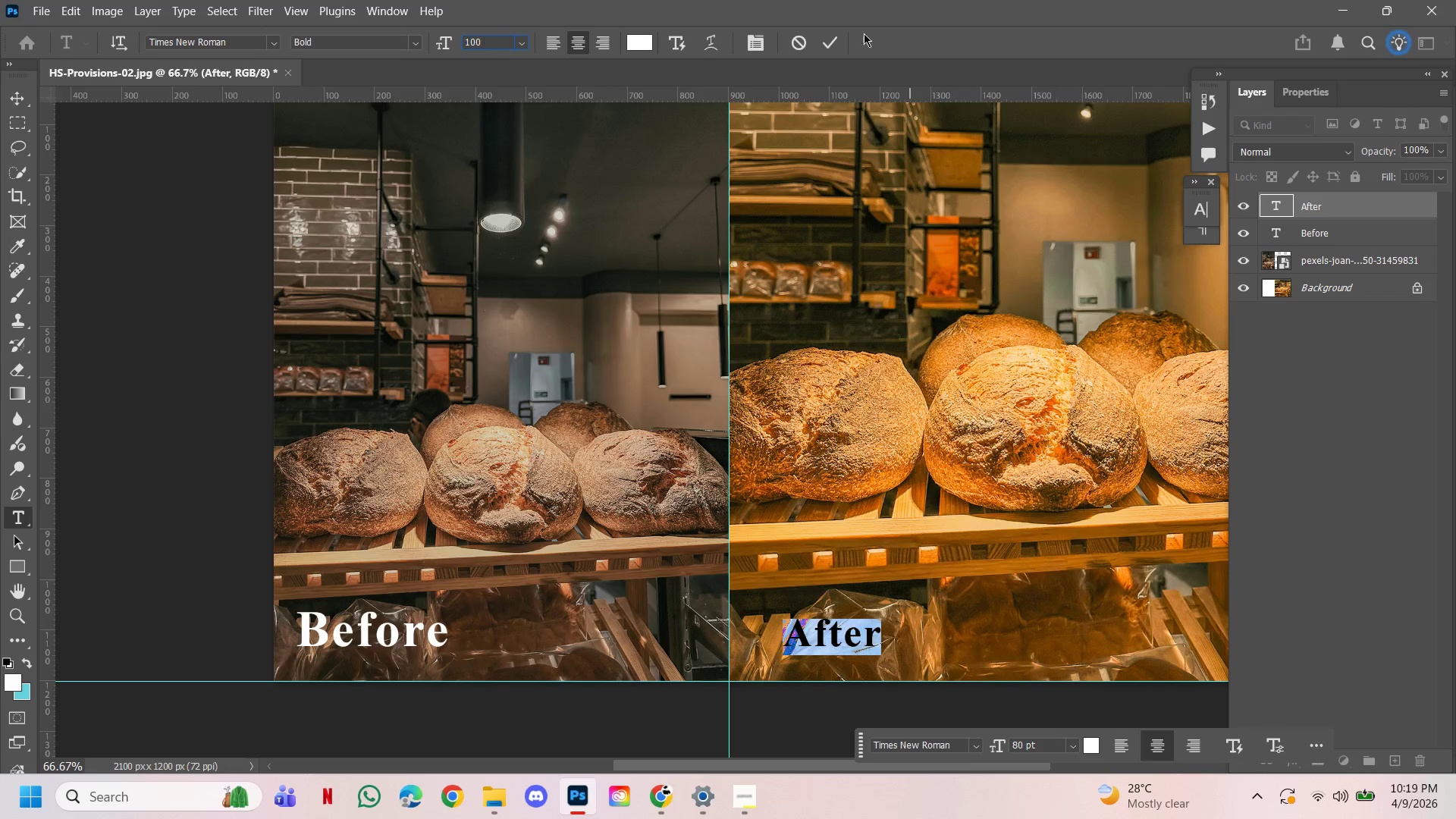 
left_click([831, 42])
 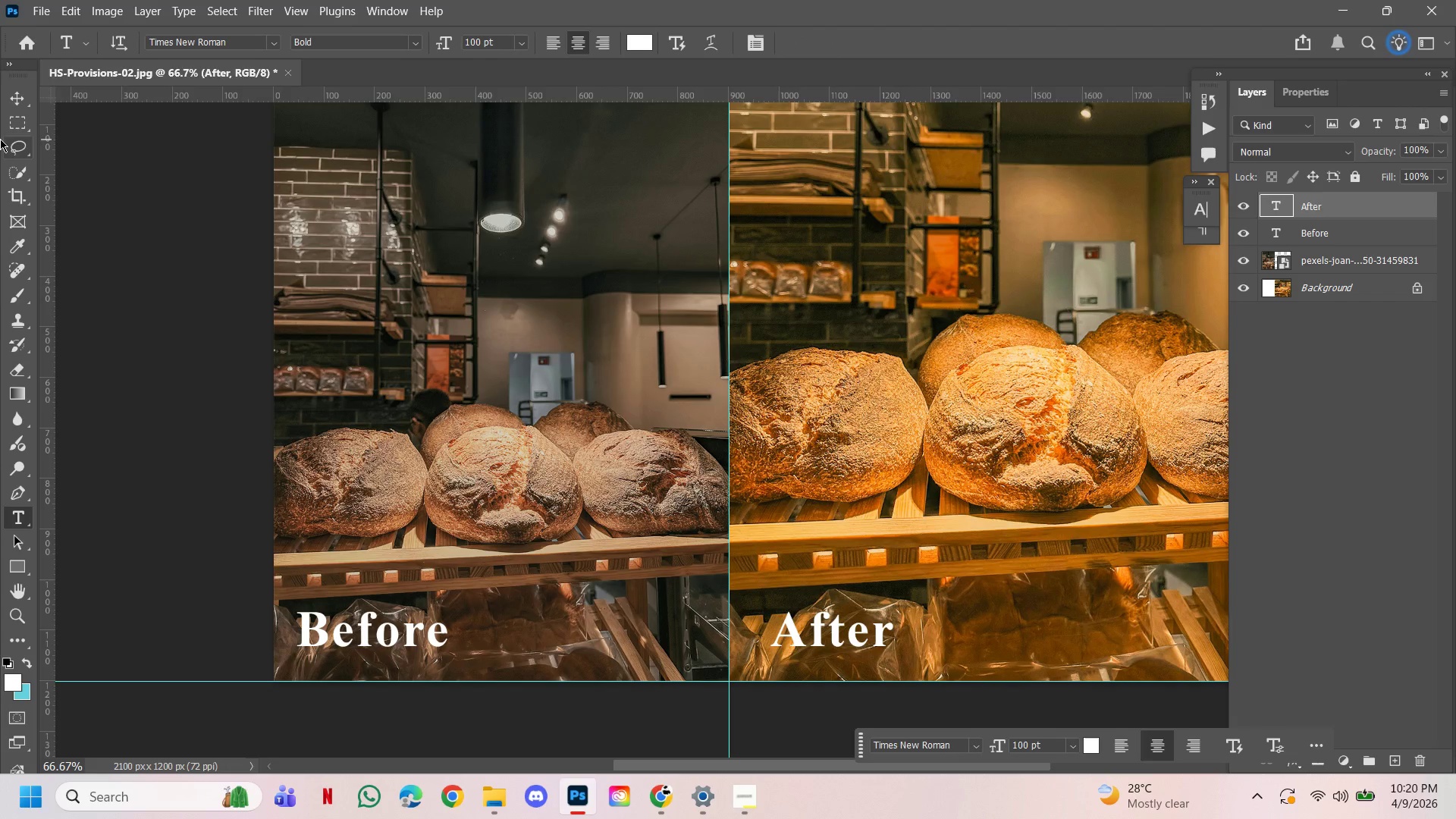 
left_click([18, 103])
 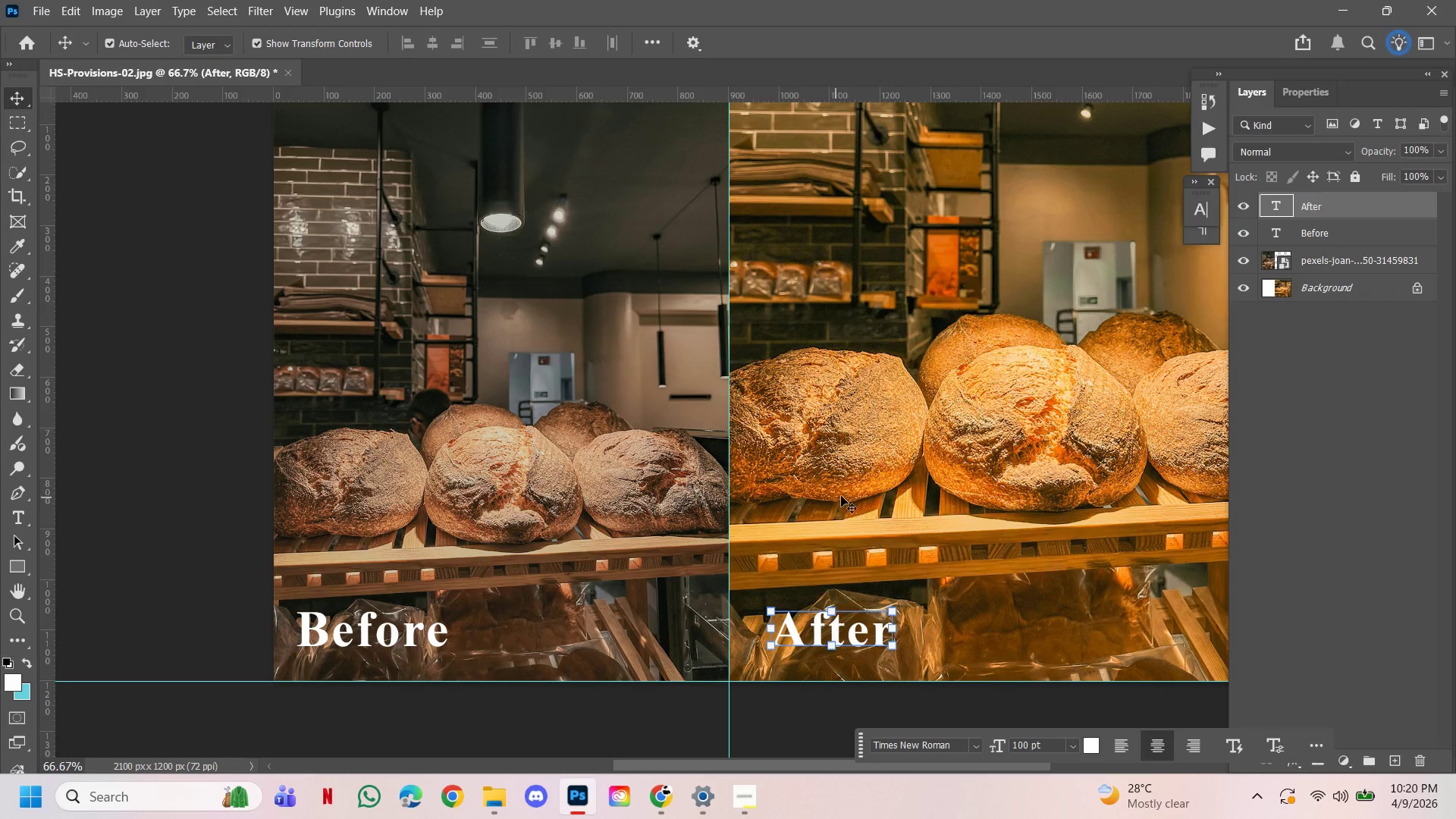 
hold_key(key=ControlLeft, duration=0.41)
 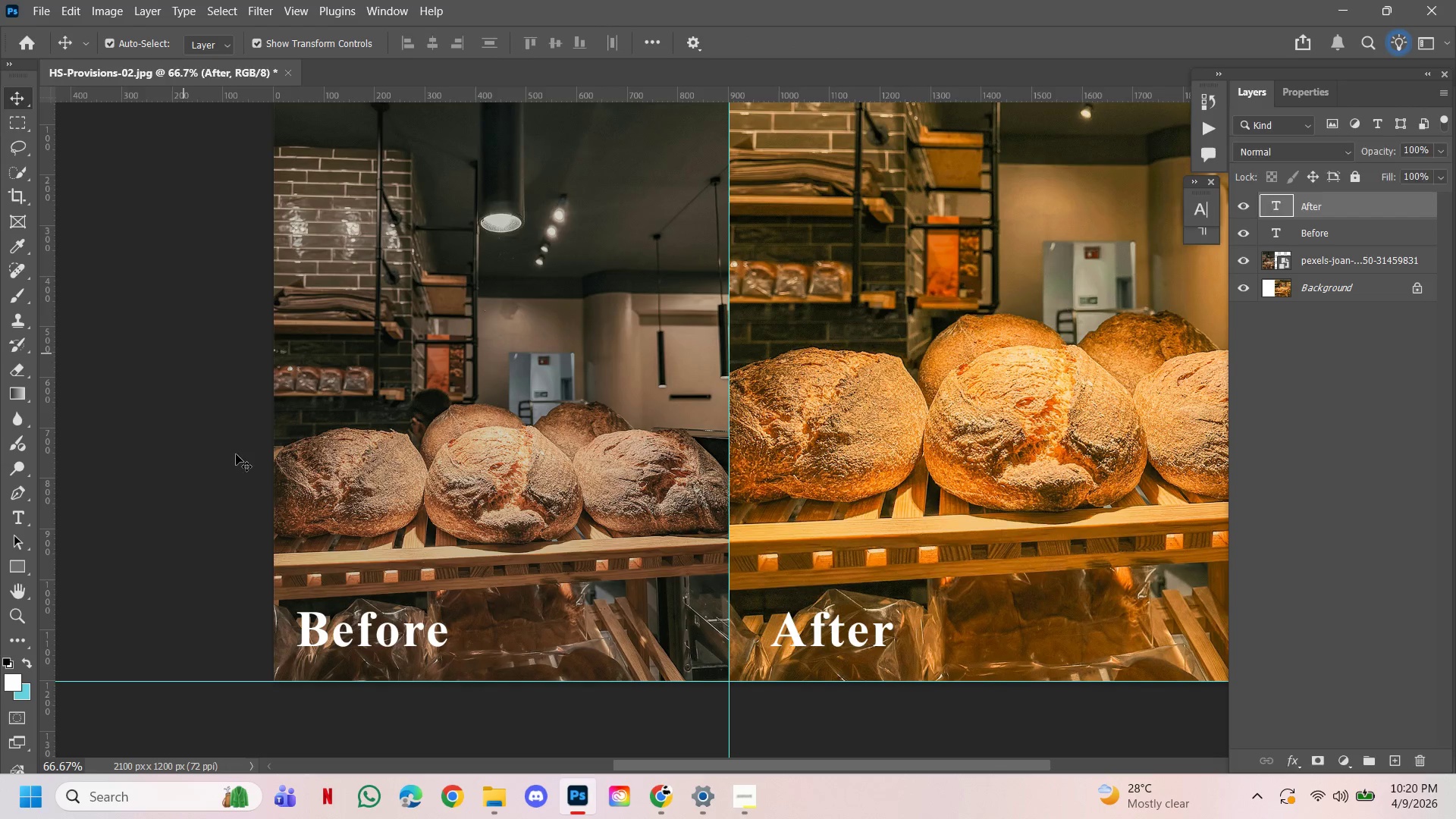 
key(Alt+Control+AltLeft)
 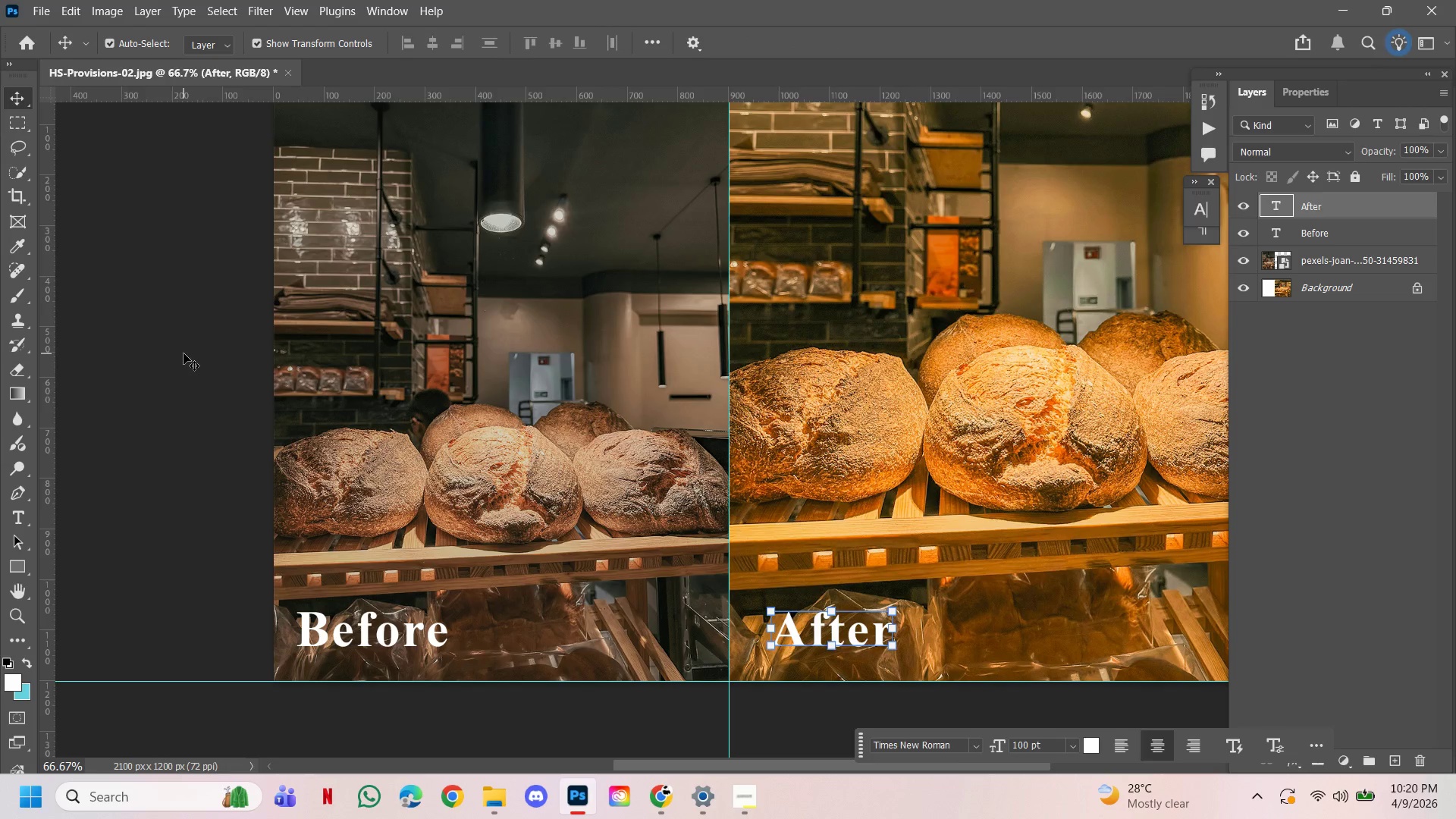 
left_click([184, 353])
 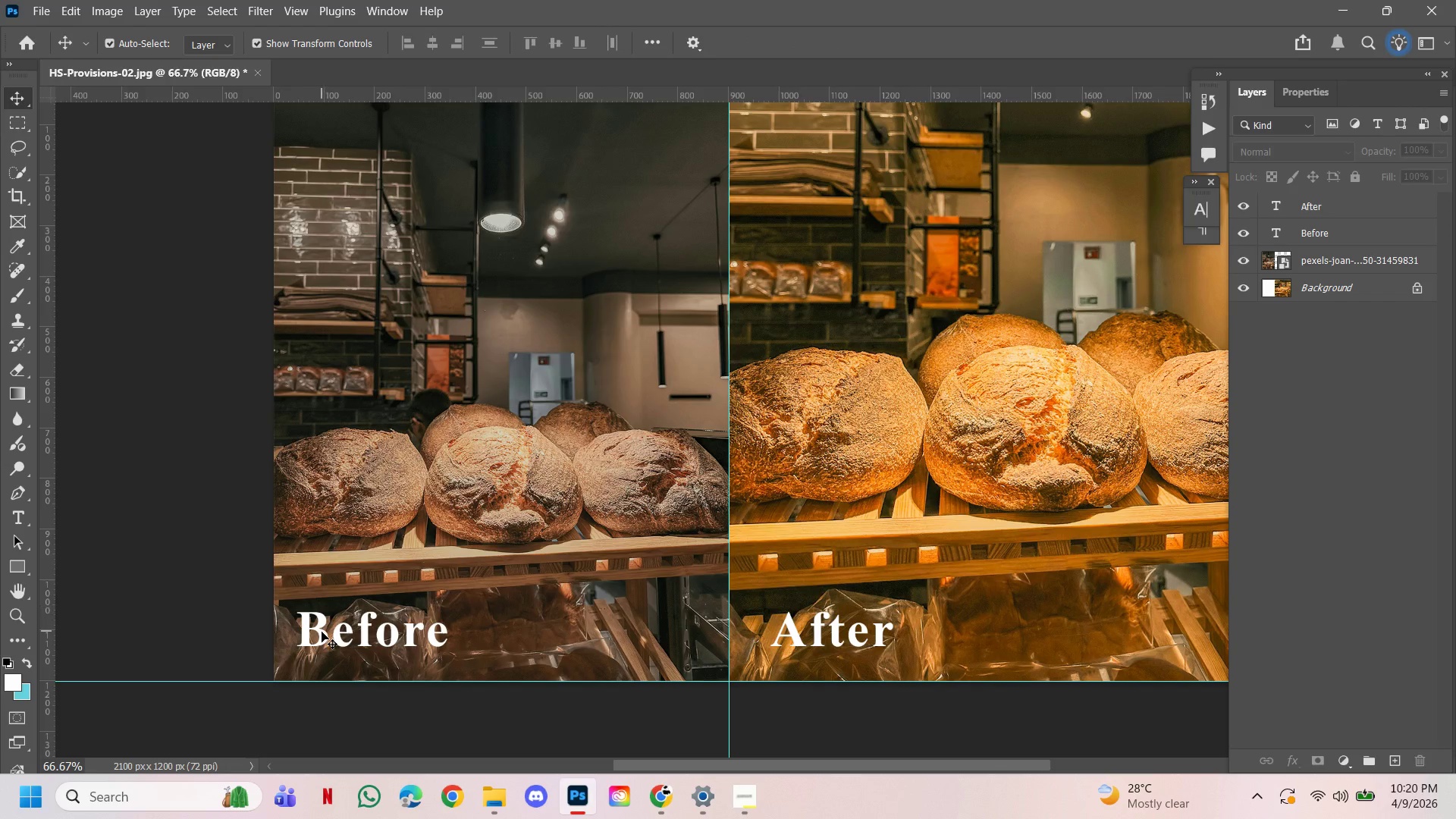 
left_click([322, 632])
 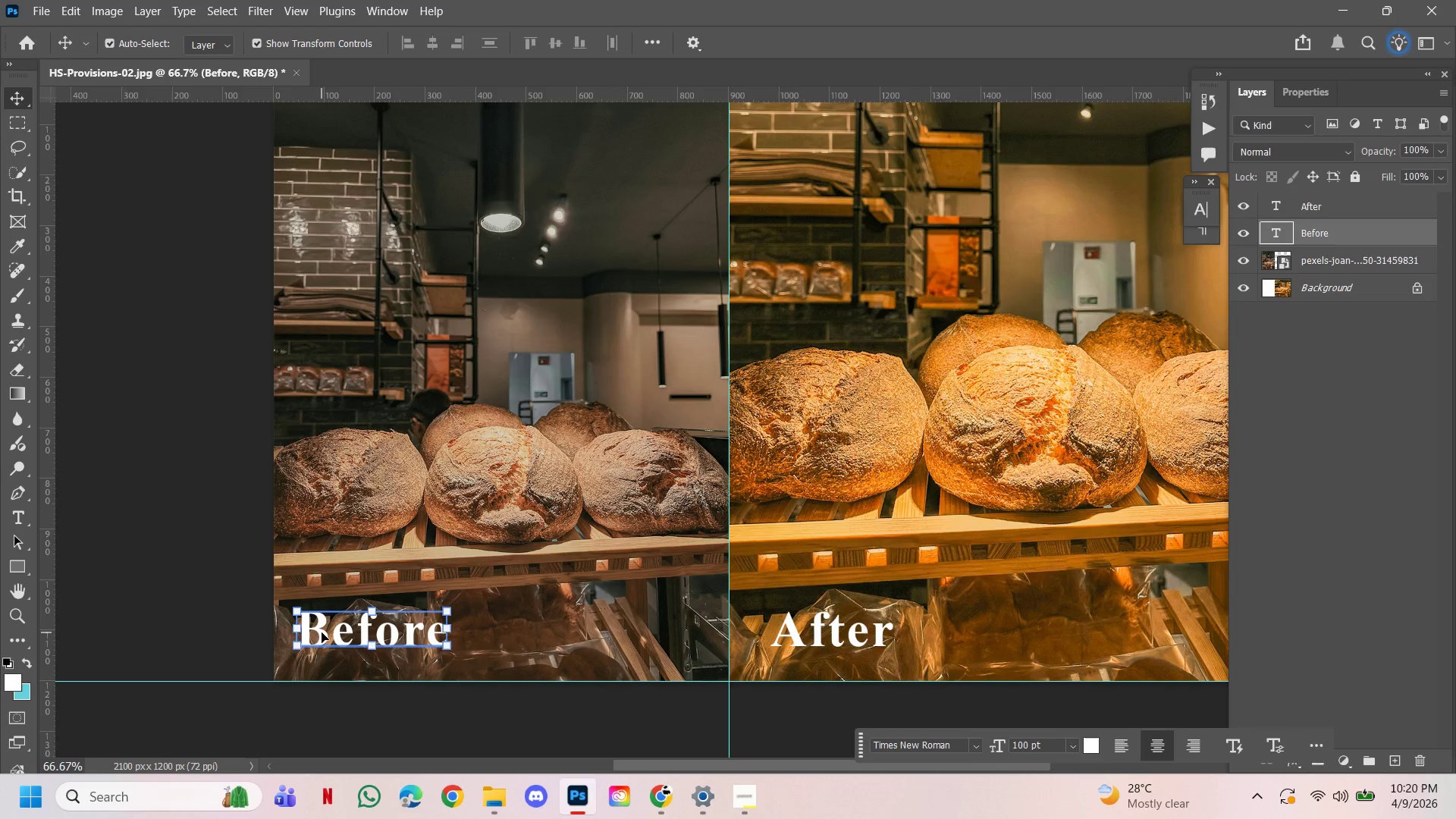 
key(ArrowRight)
 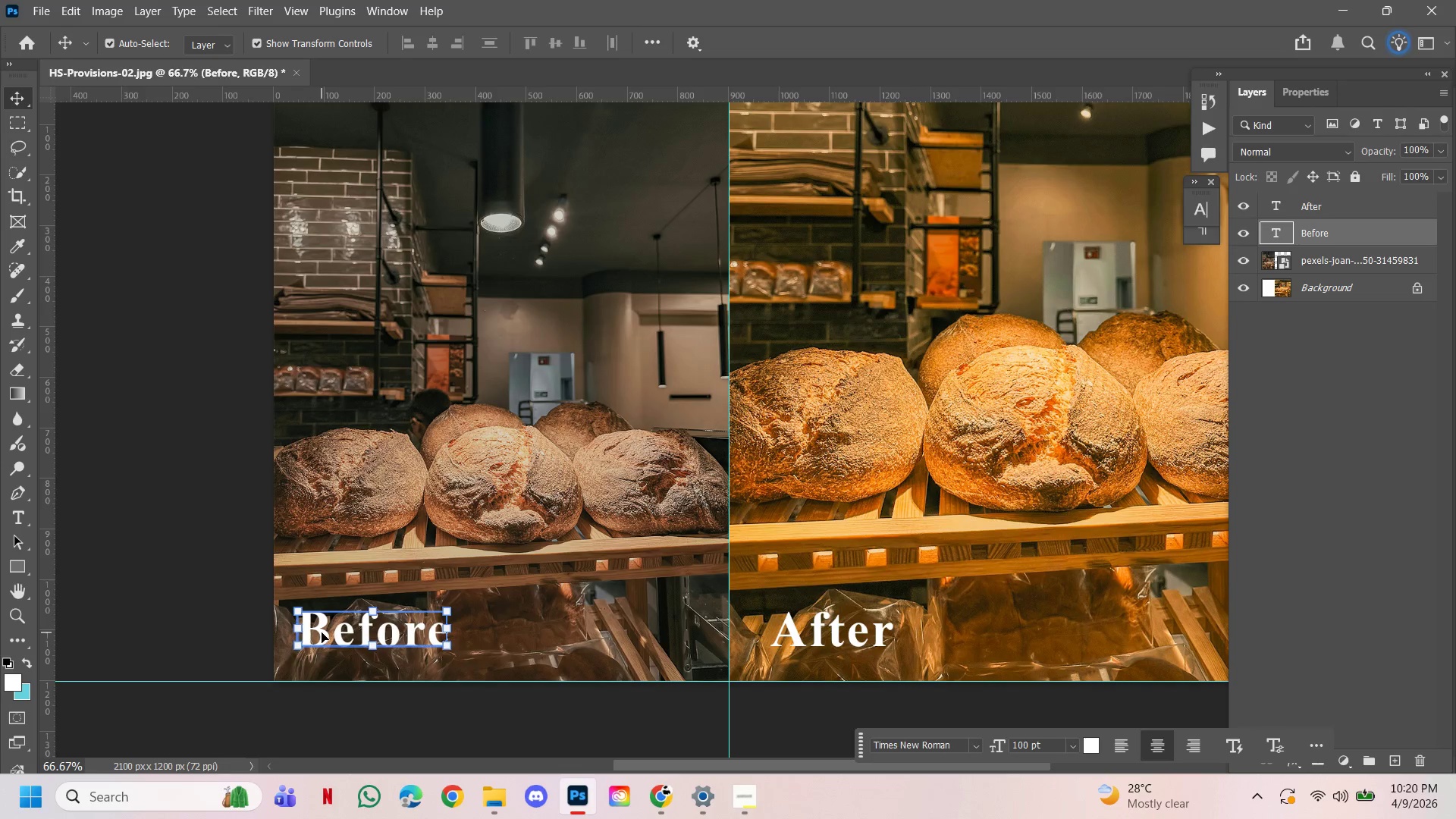 
key(ArrowRight)
 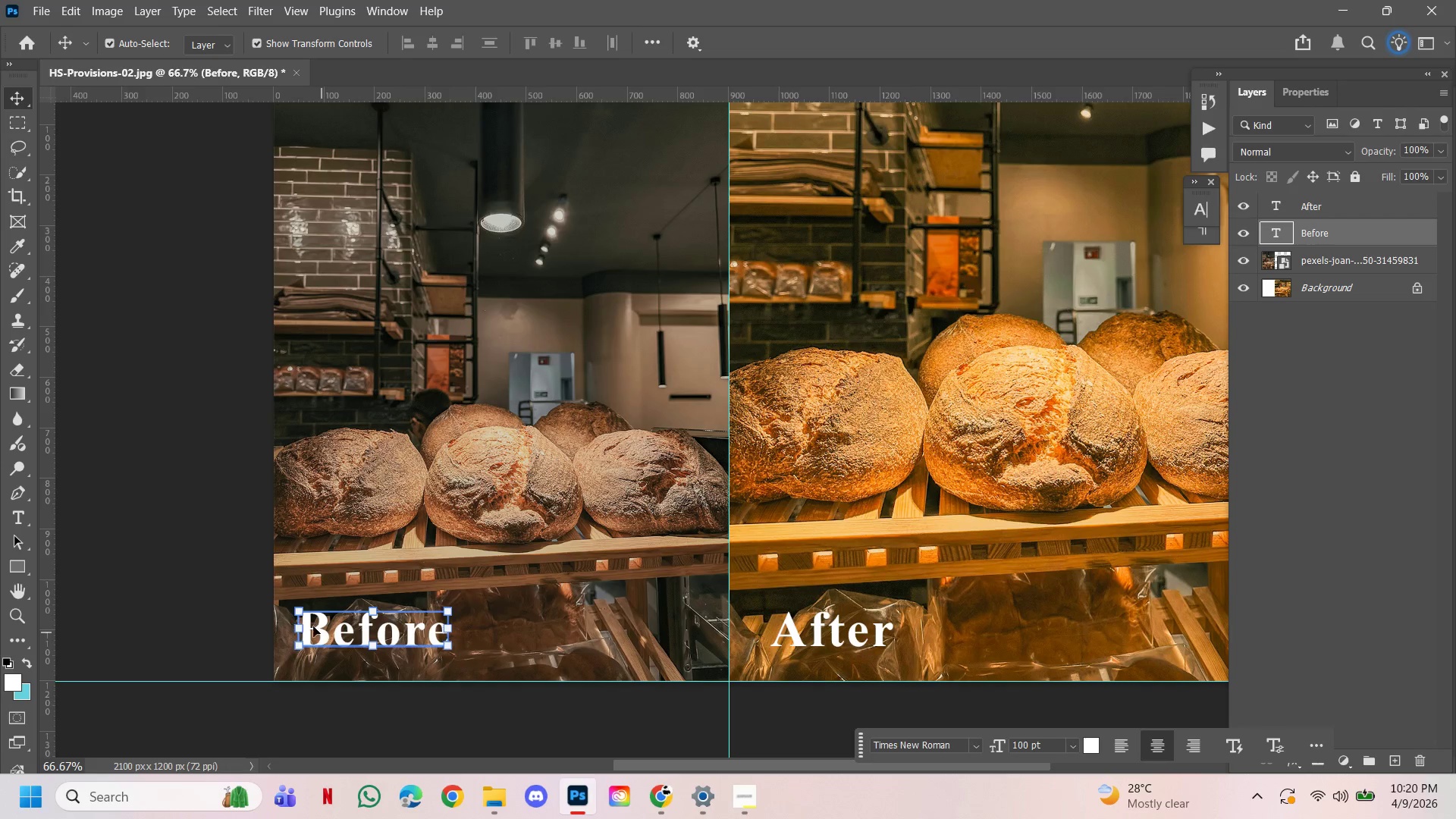 
key(ArrowRight)
 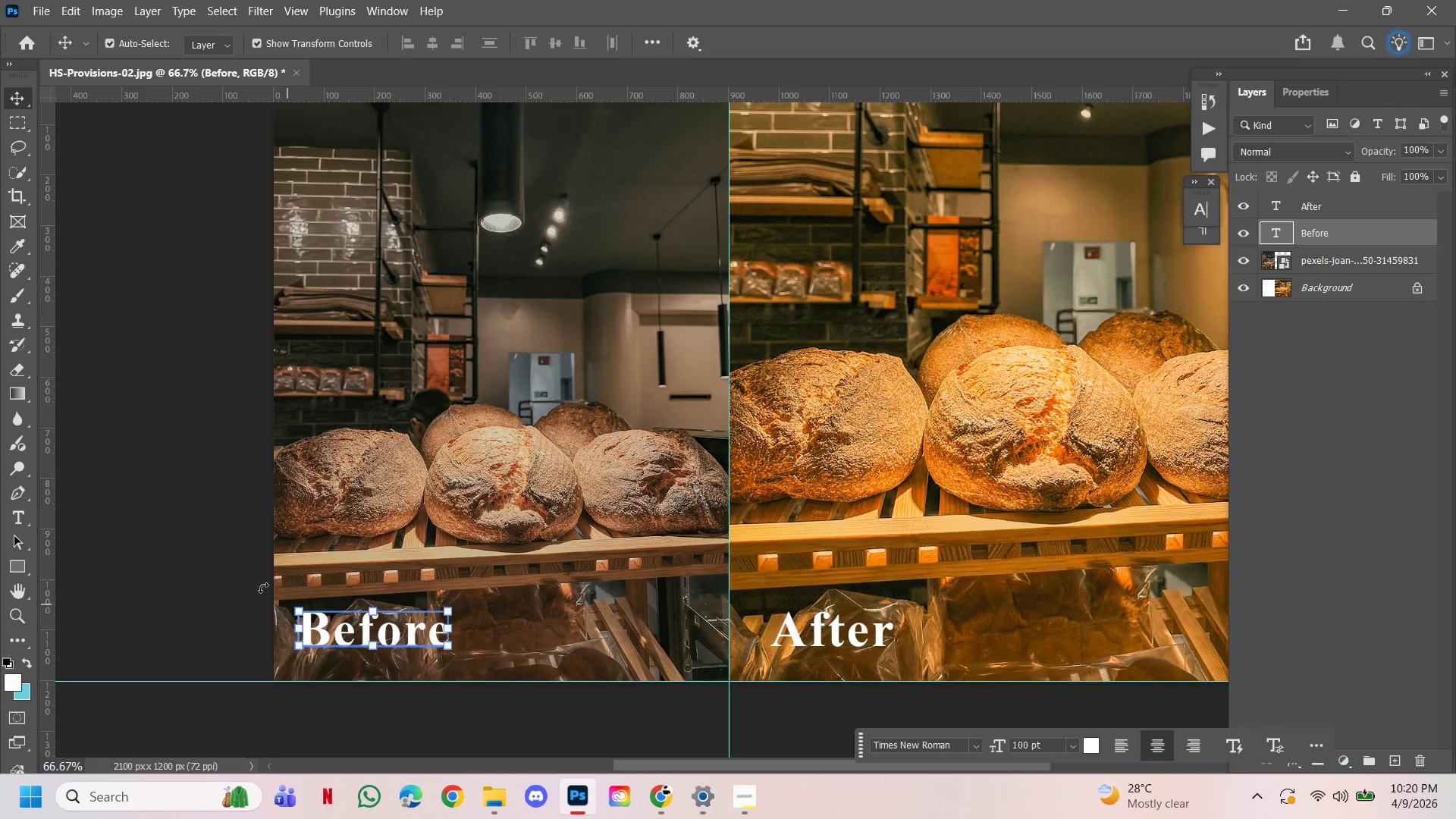 
key(ArrowRight)
 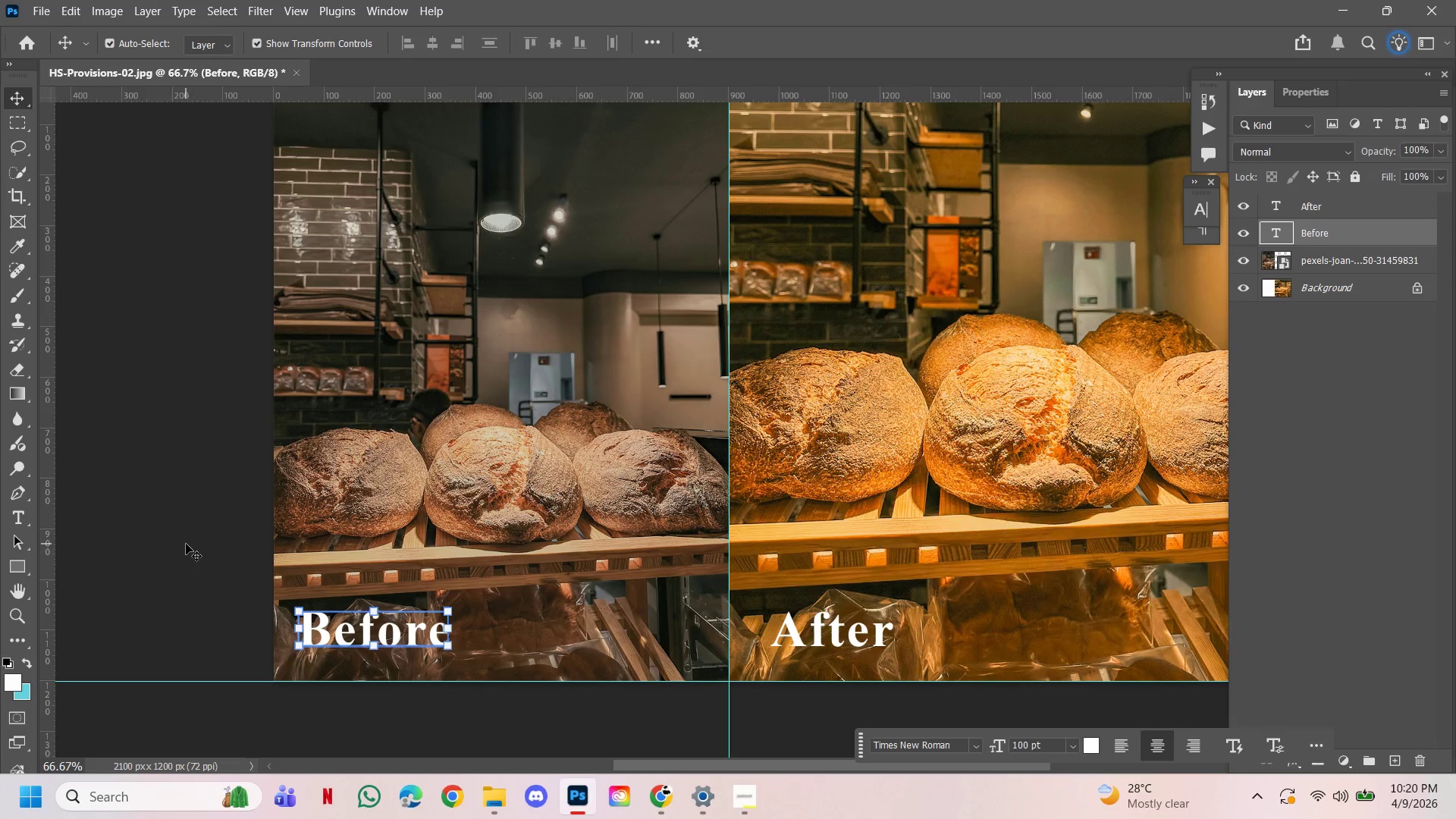 
key(ArrowRight)
 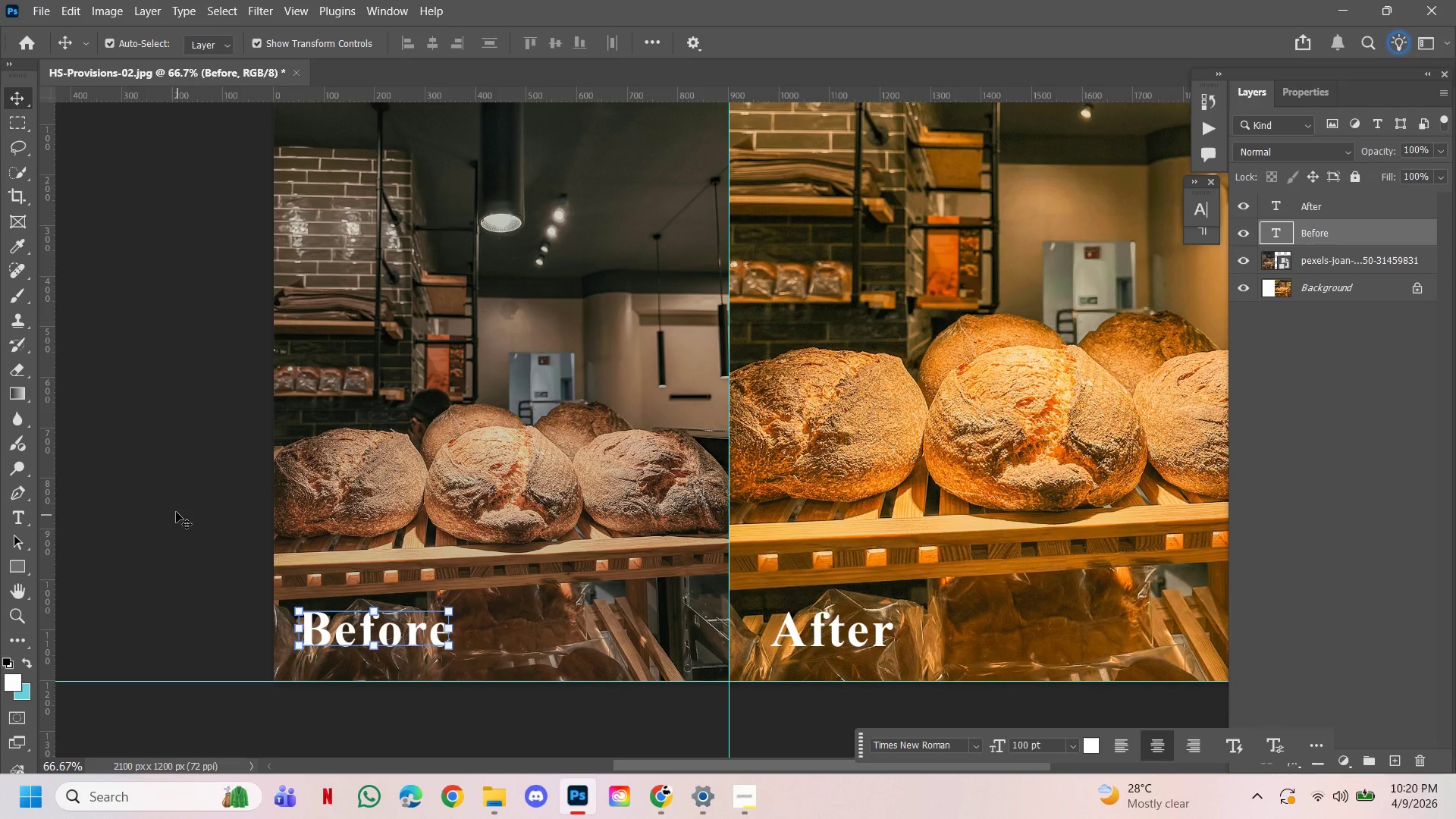 
key(ArrowRight)
 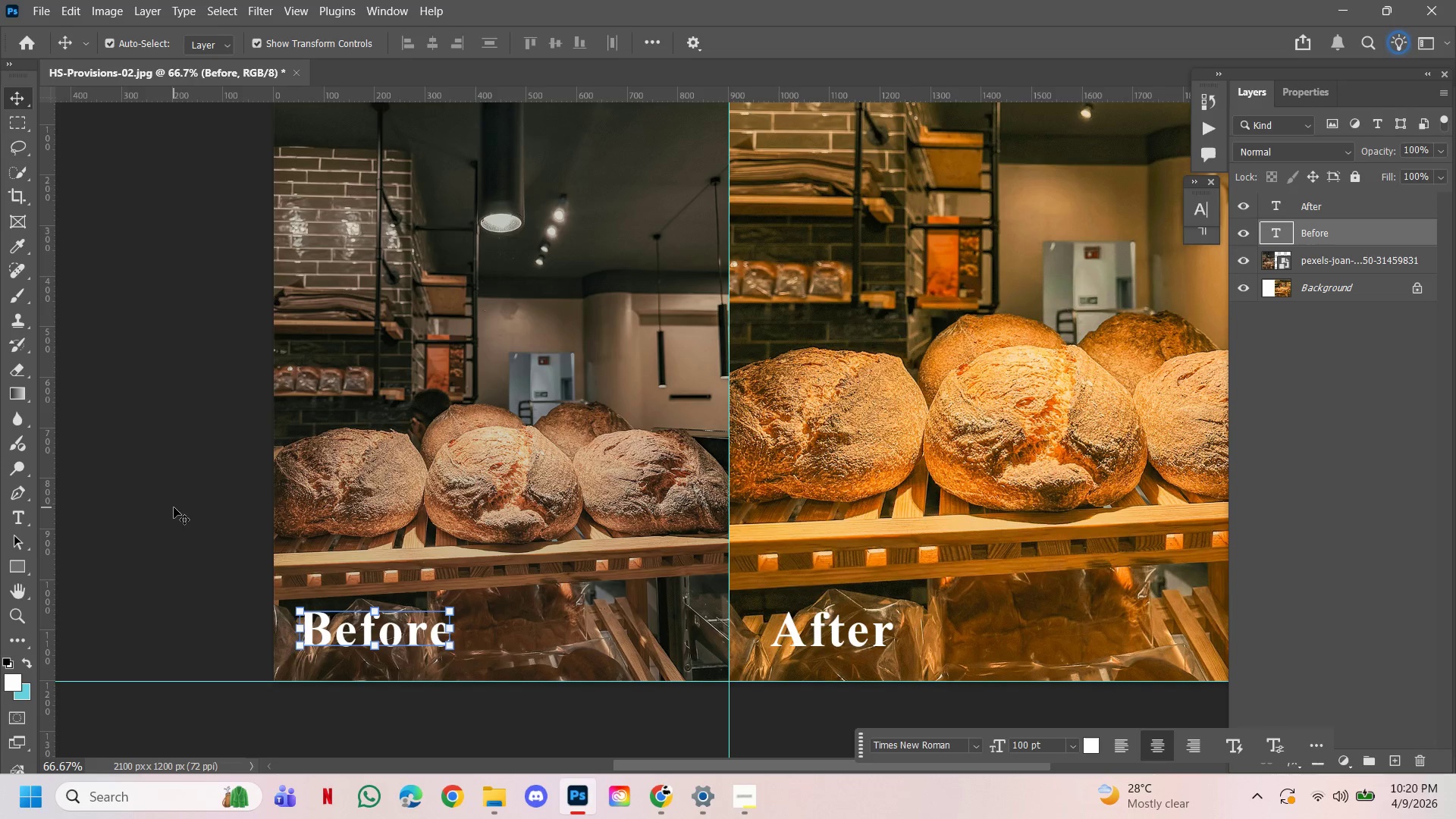 
key(ArrowRight)
 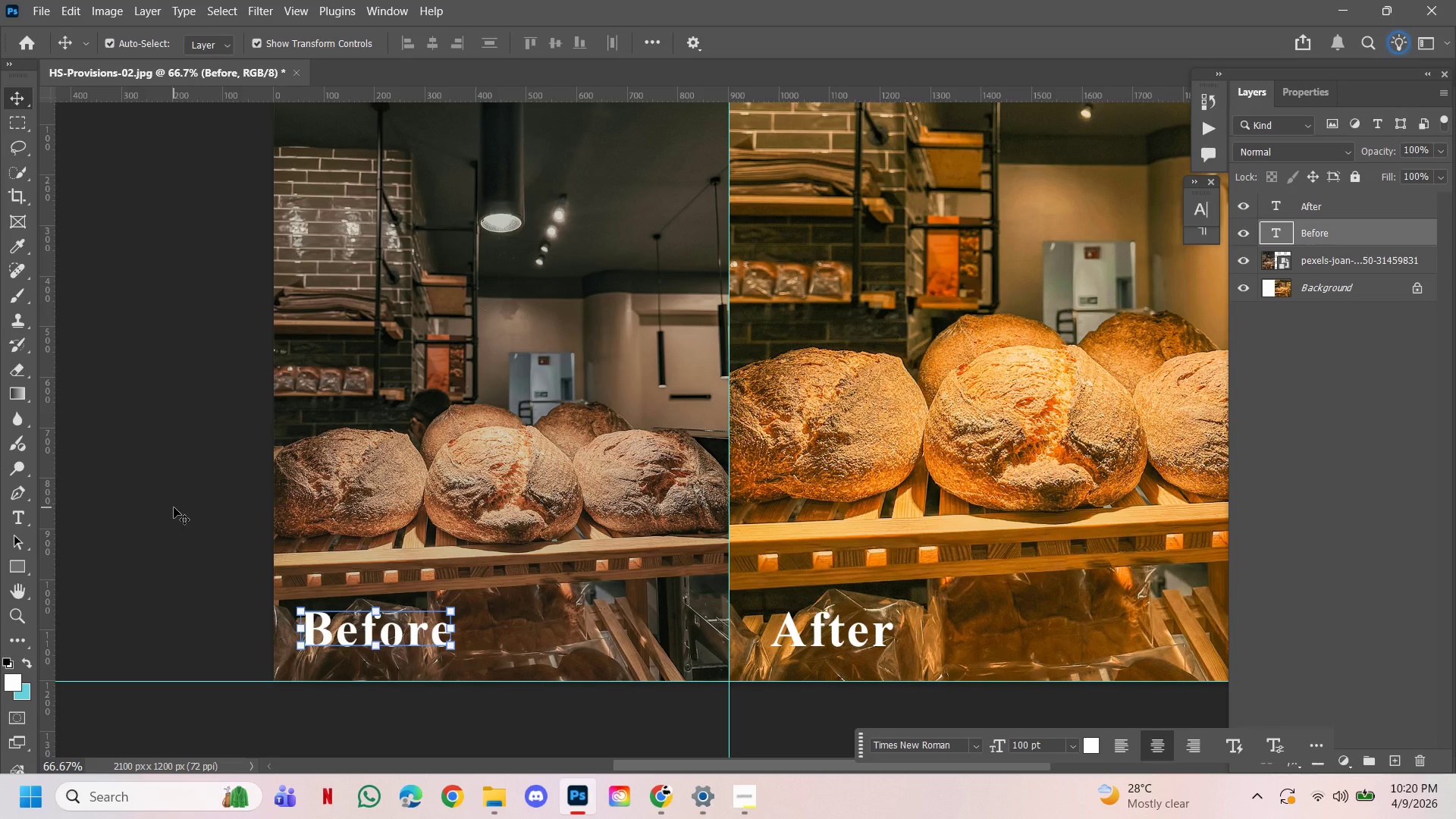 
key(ArrowRight)
 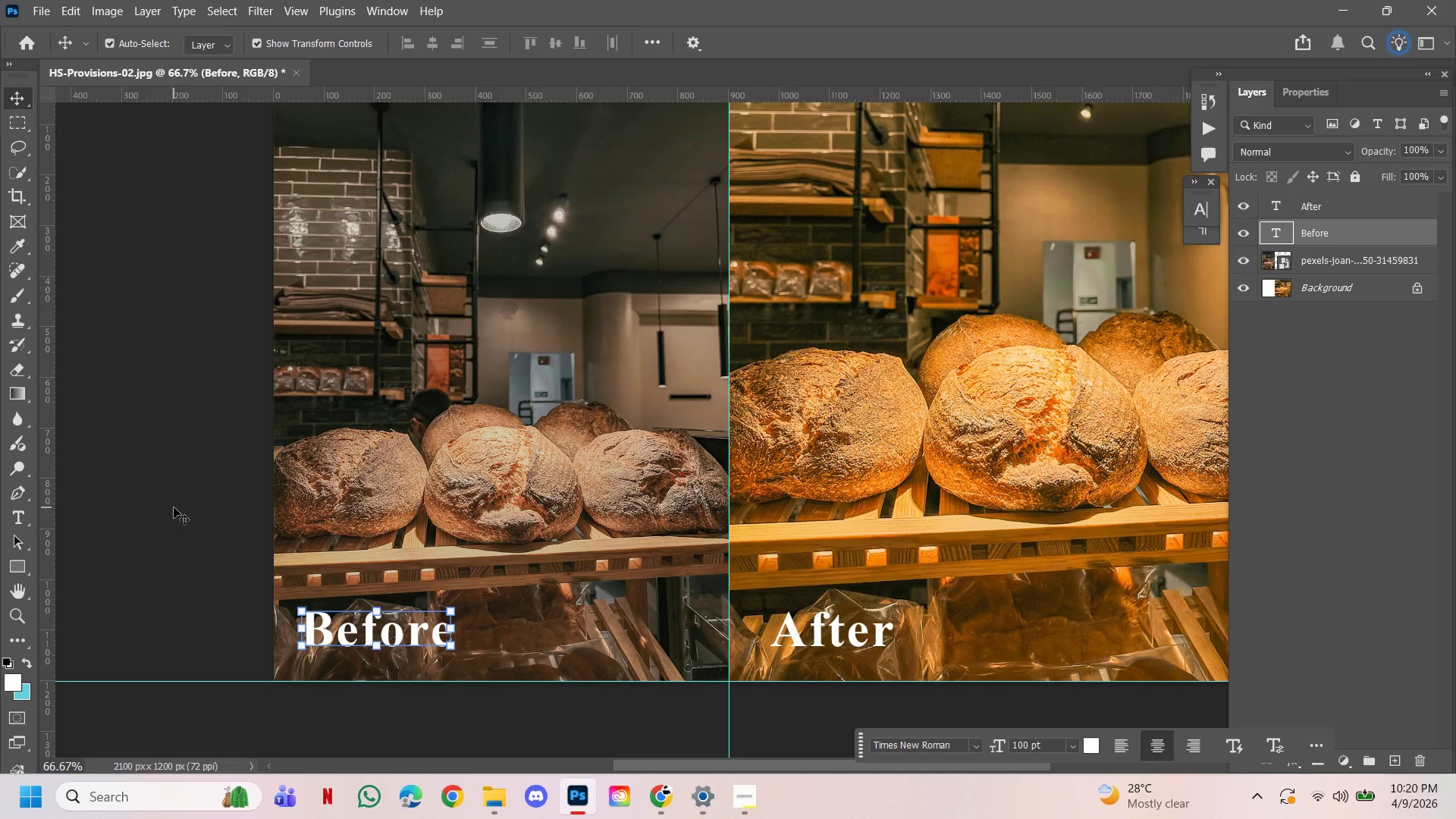 
key(ArrowRight)
 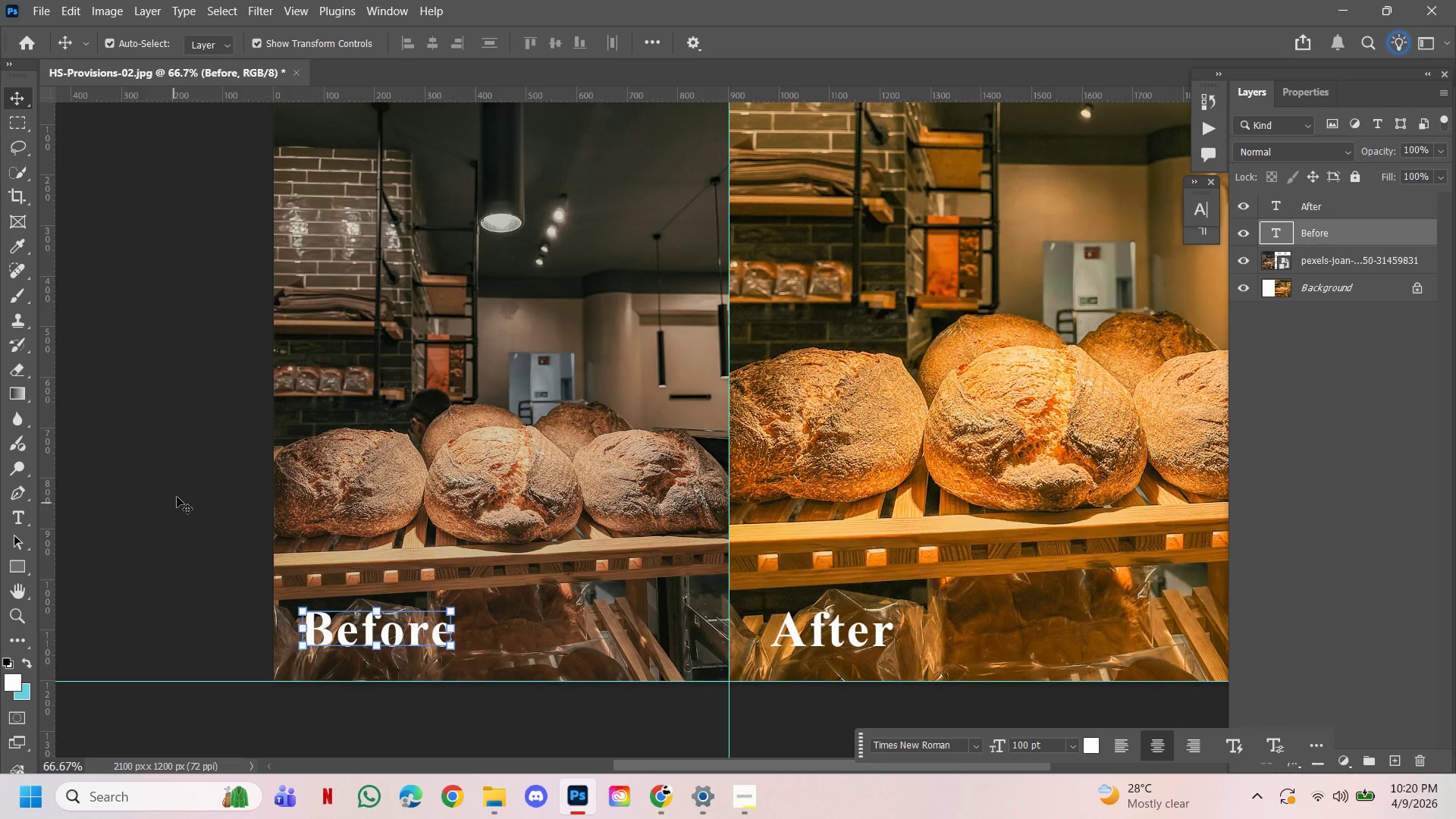 
key(ArrowRight)
 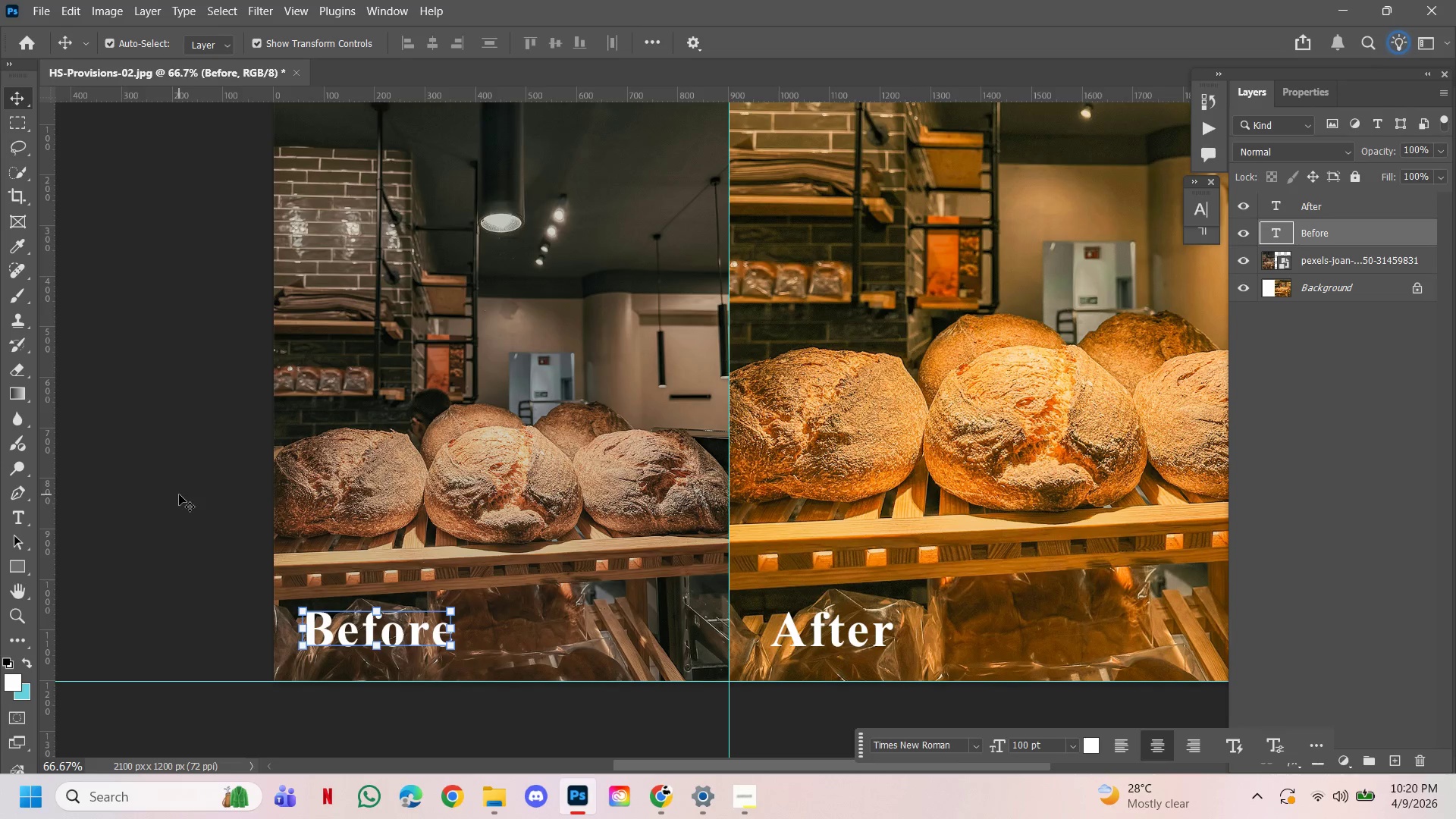 
key(ArrowRight)
 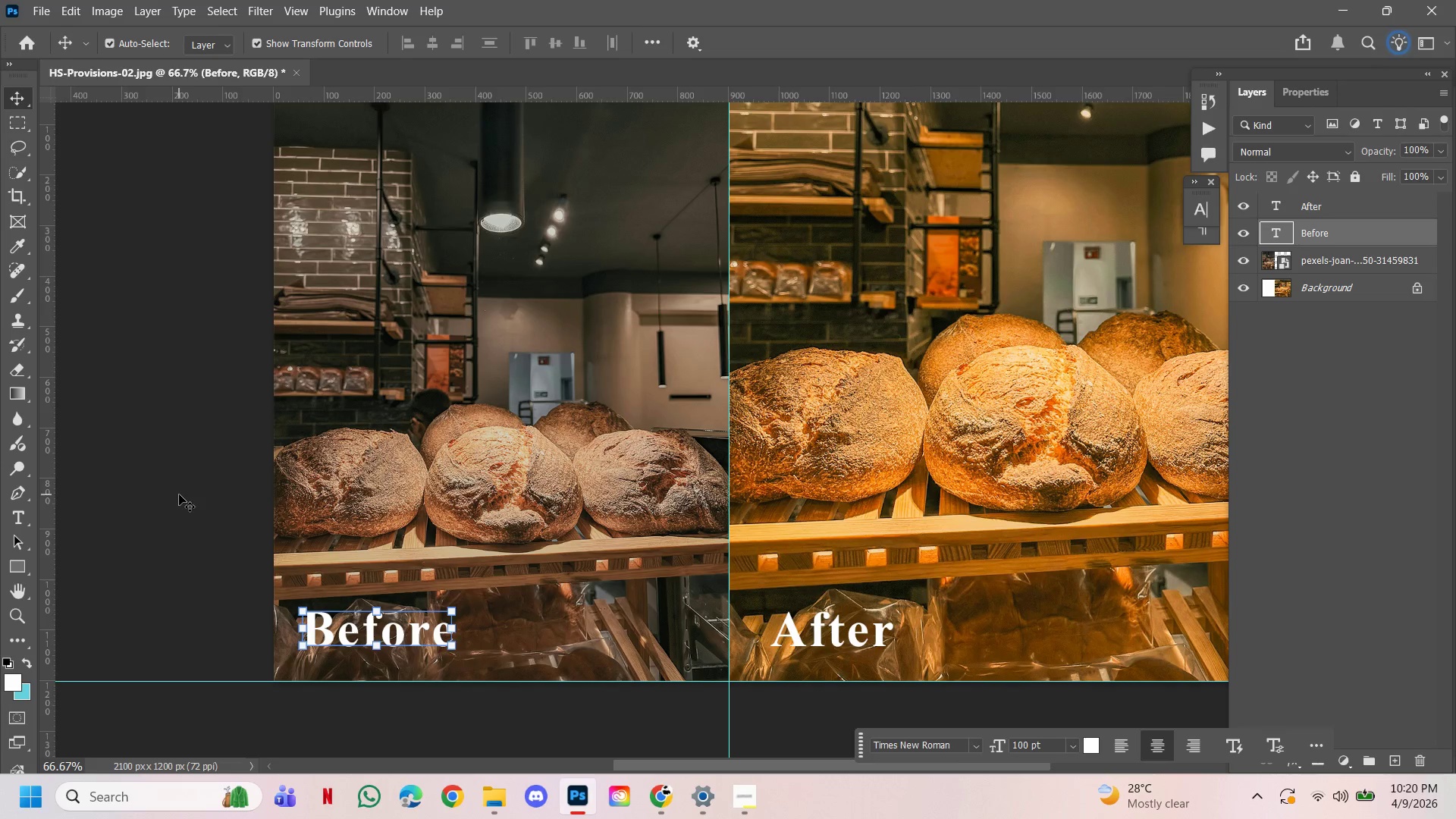 
key(ArrowRight)
 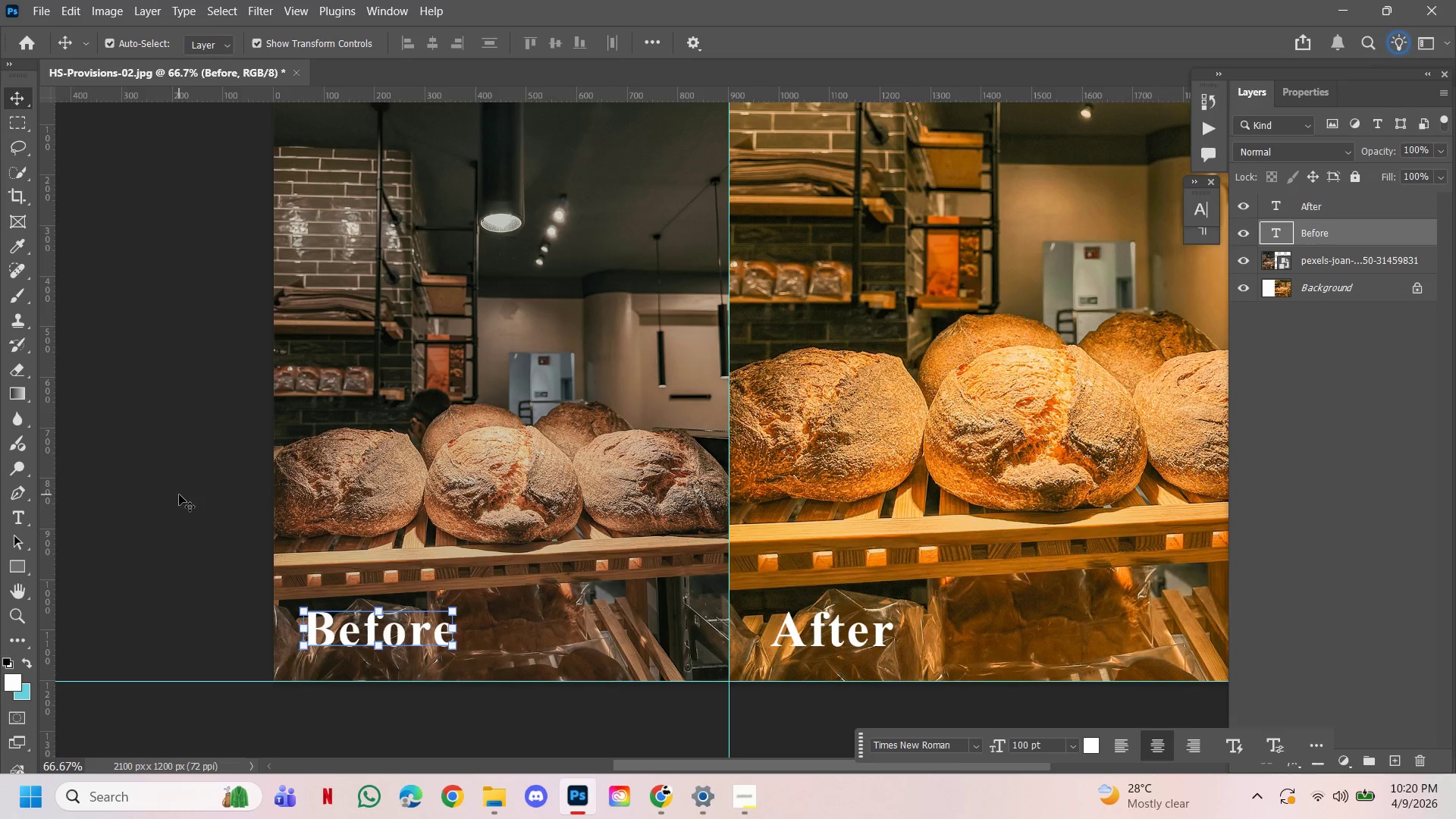 
key(ArrowRight)
 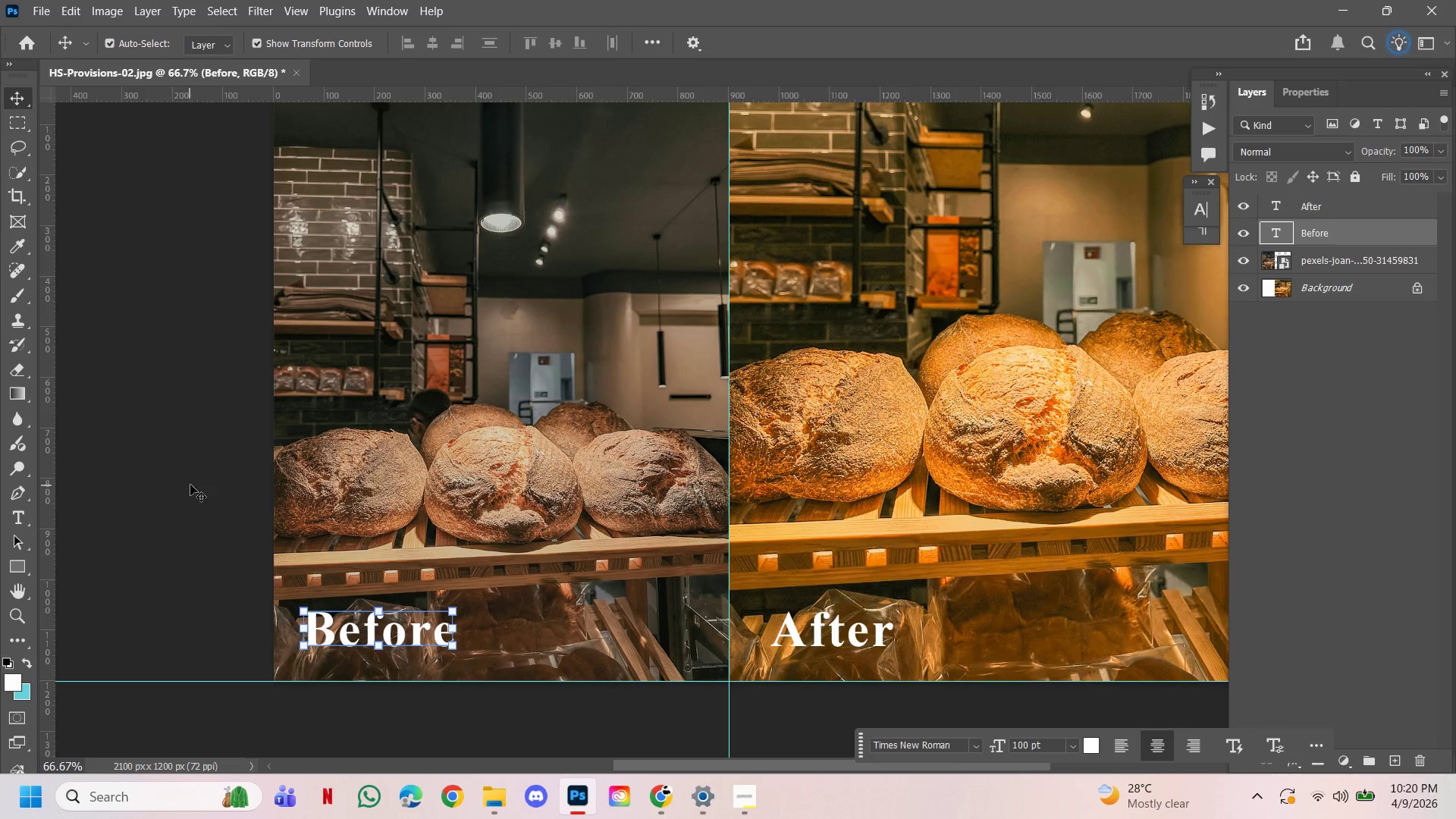 
key(ArrowRight)
 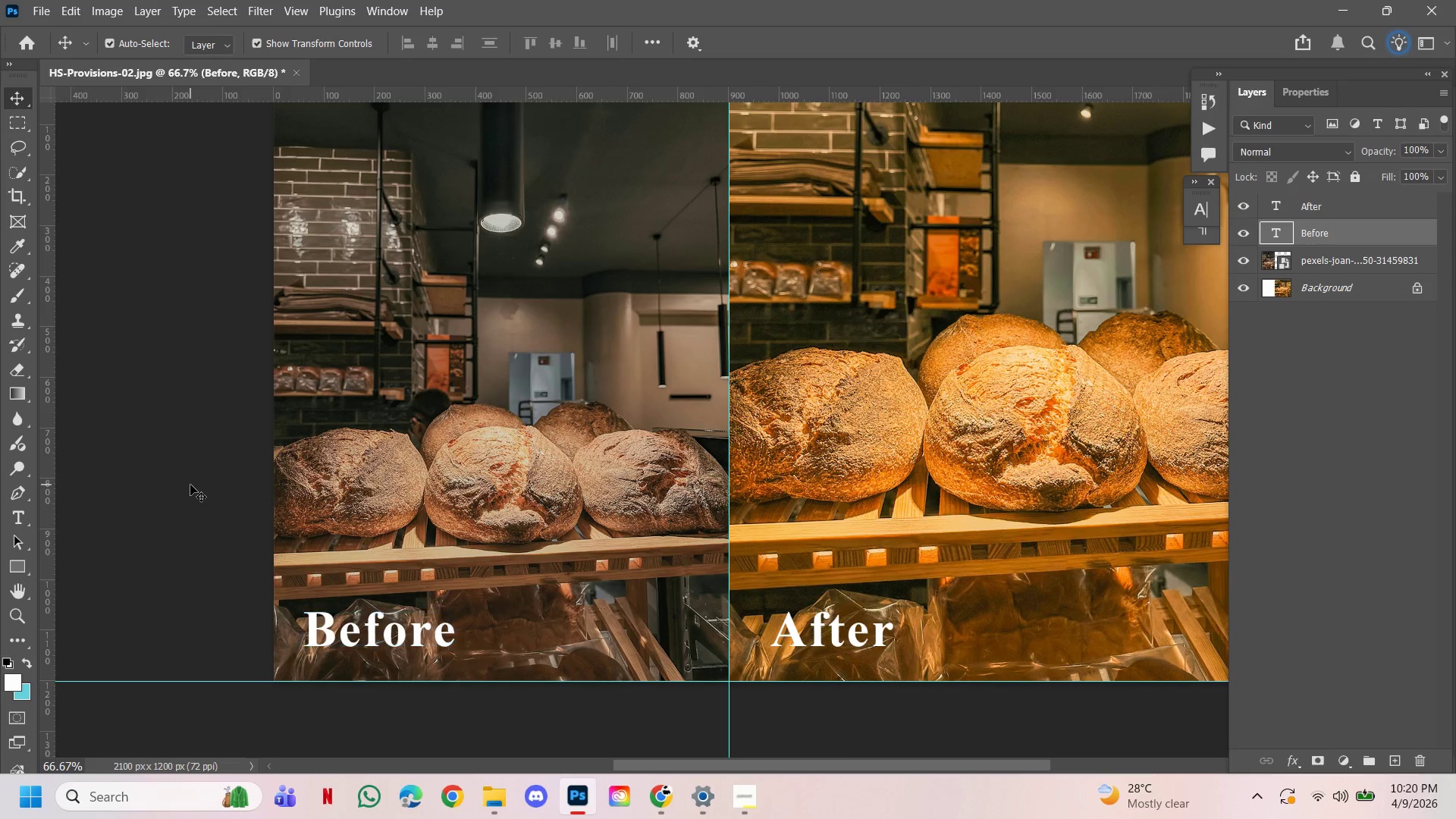 
left_click([190, 485])
 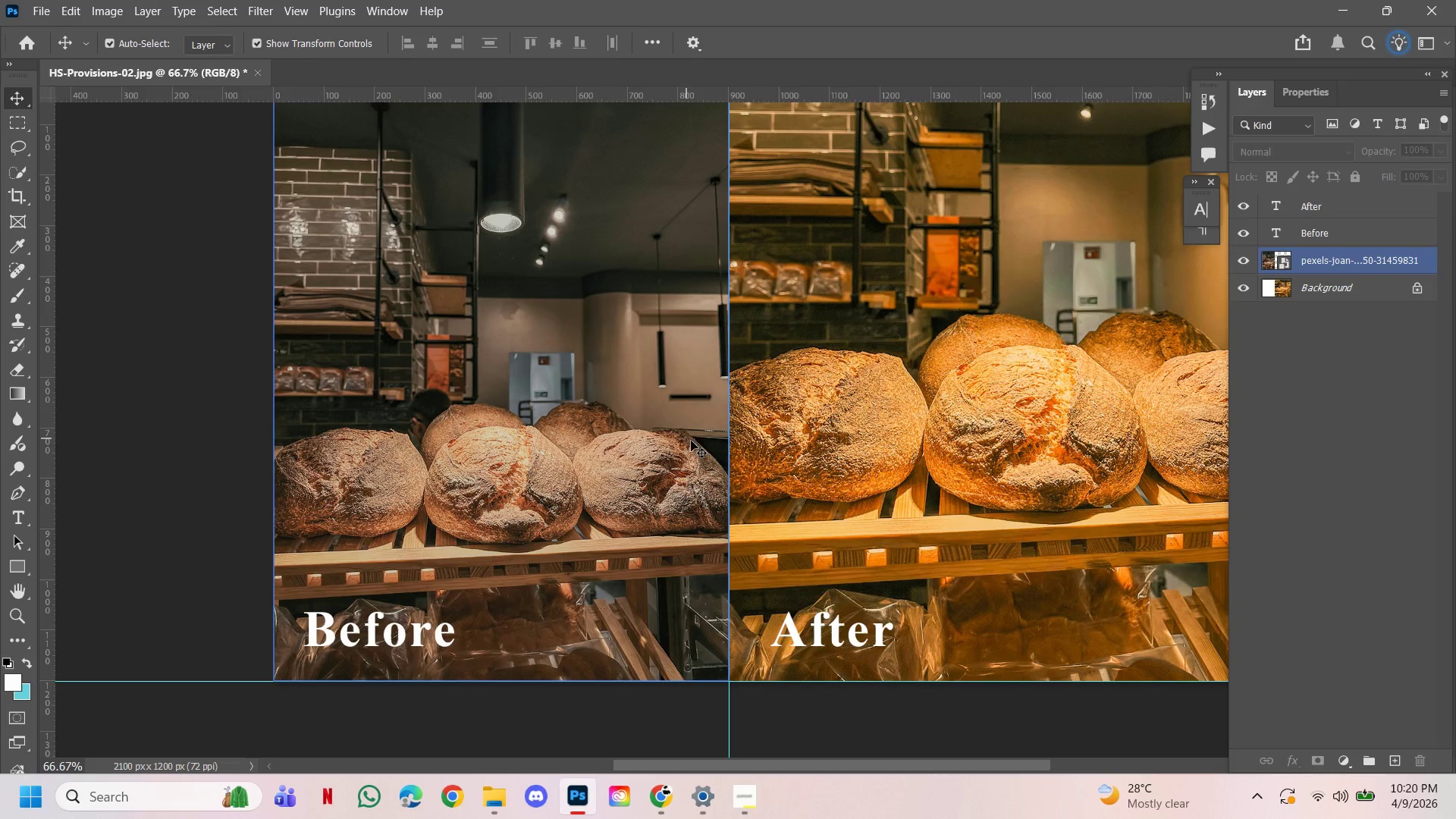 
hold_key(key=AltLeft, duration=0.94)
 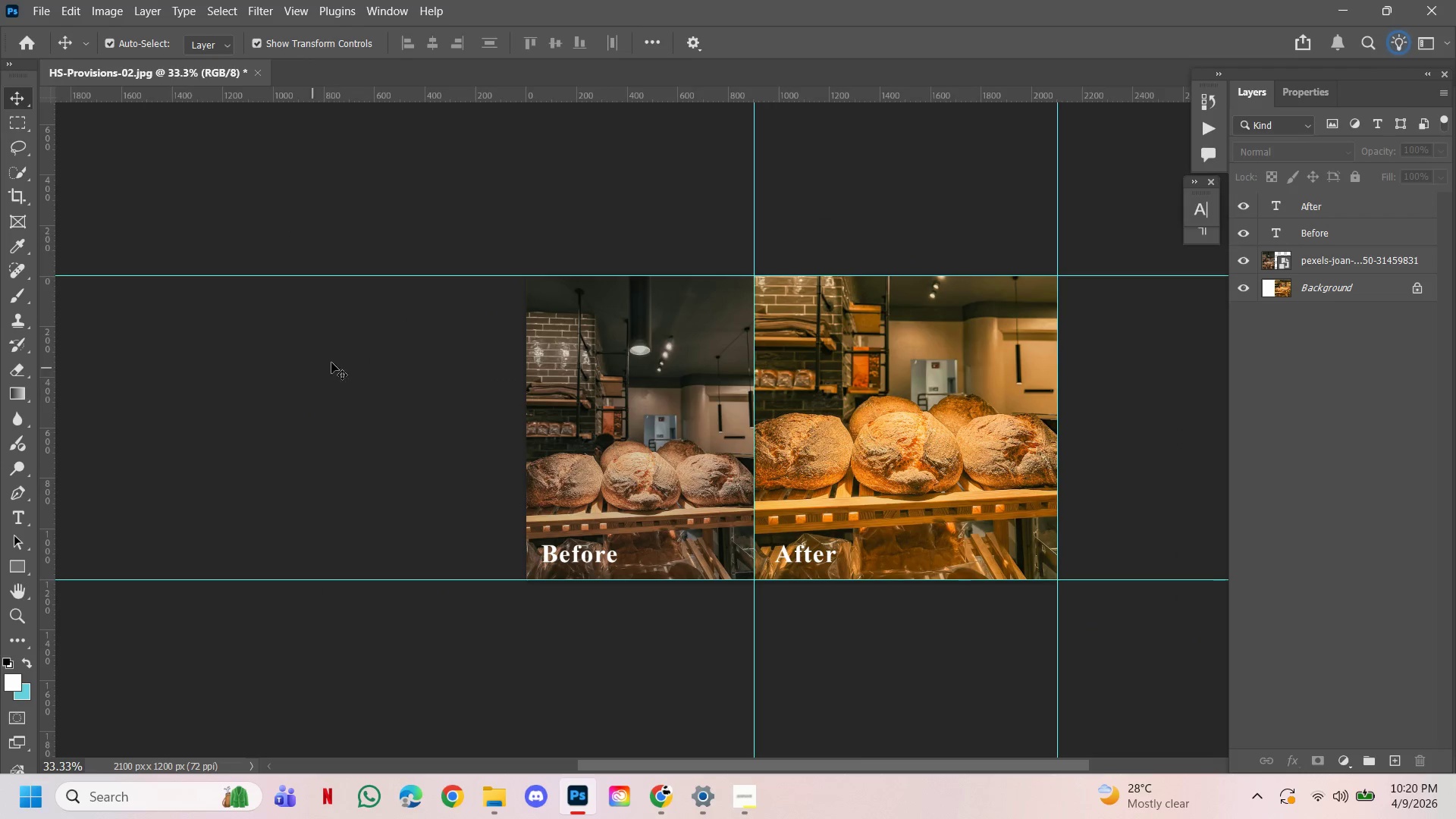 
hold_key(key=ControlLeft, duration=0.91)
 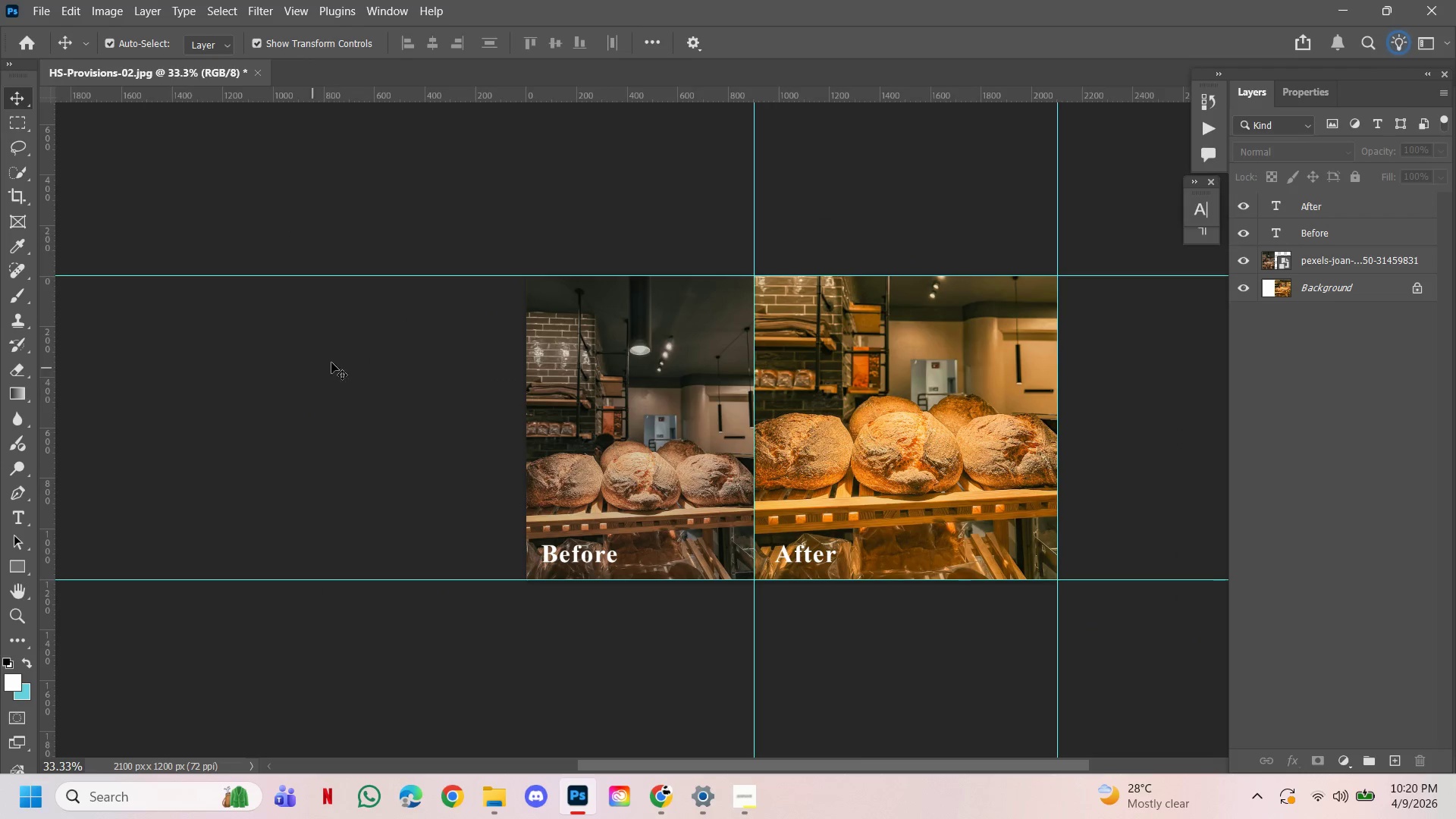 
hold_key(key=Space, duration=1.2)
 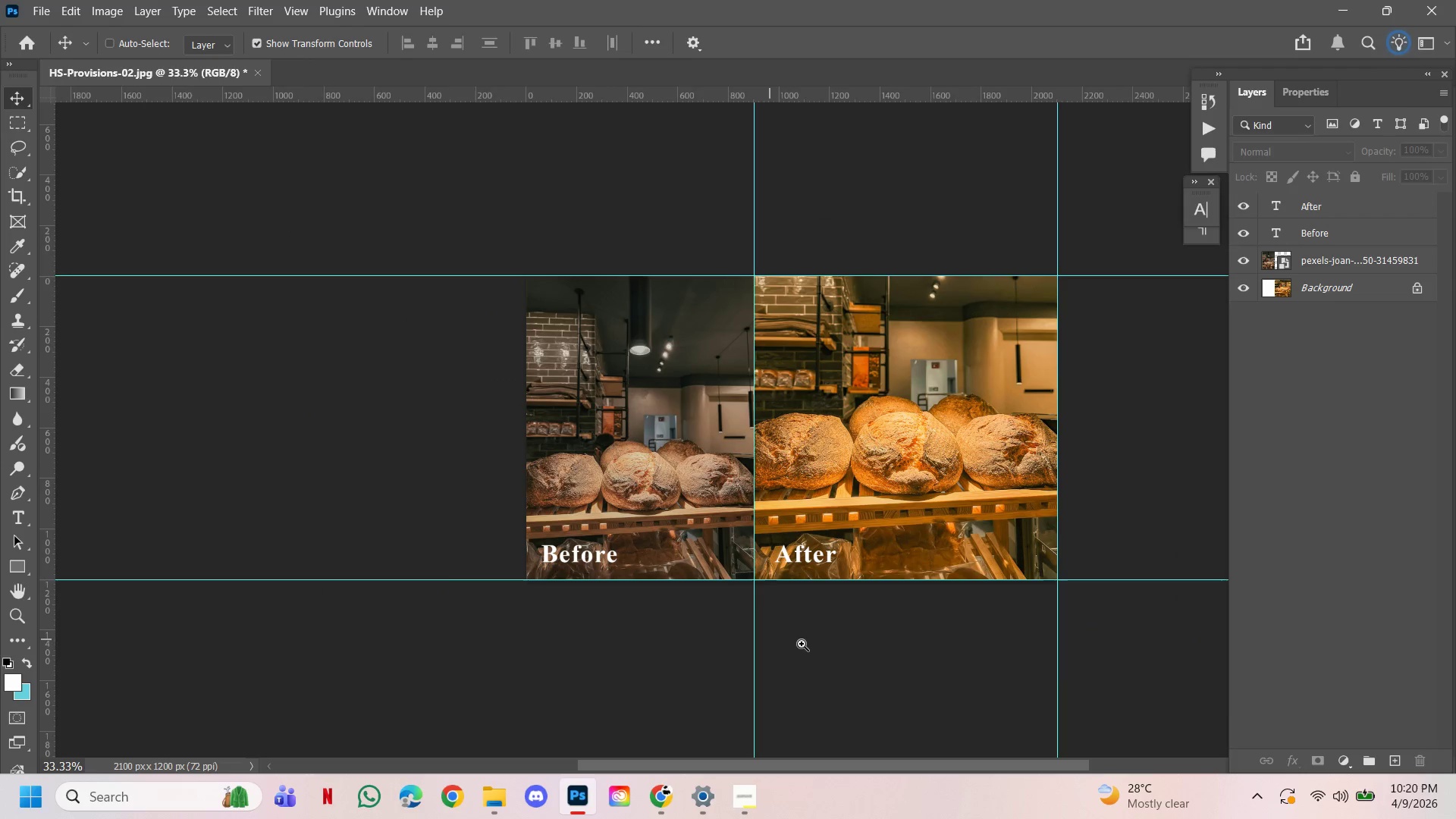 
double_click([779, 479])
 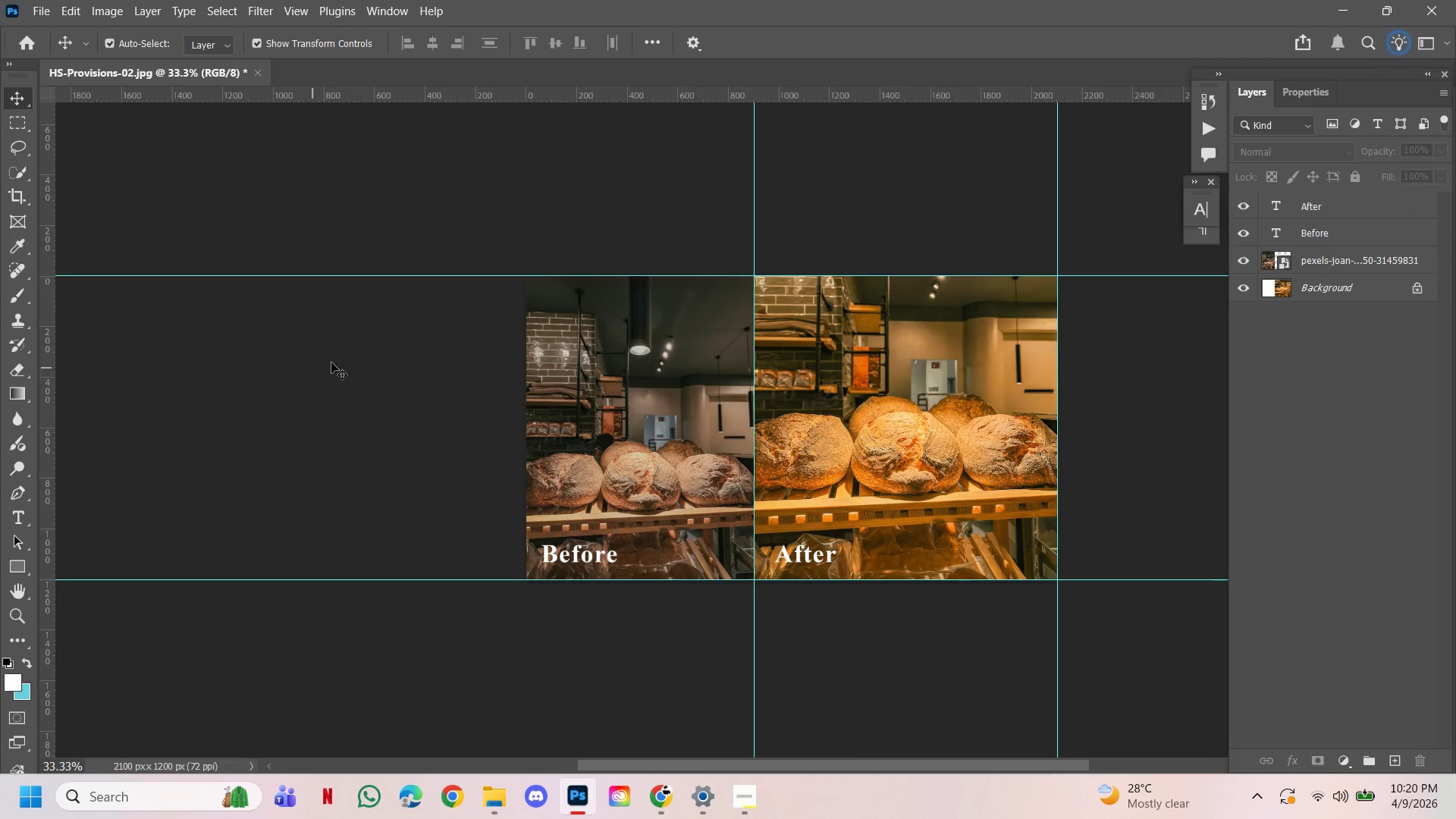 
hold_key(key=ControlLeft, duration=1.19)
 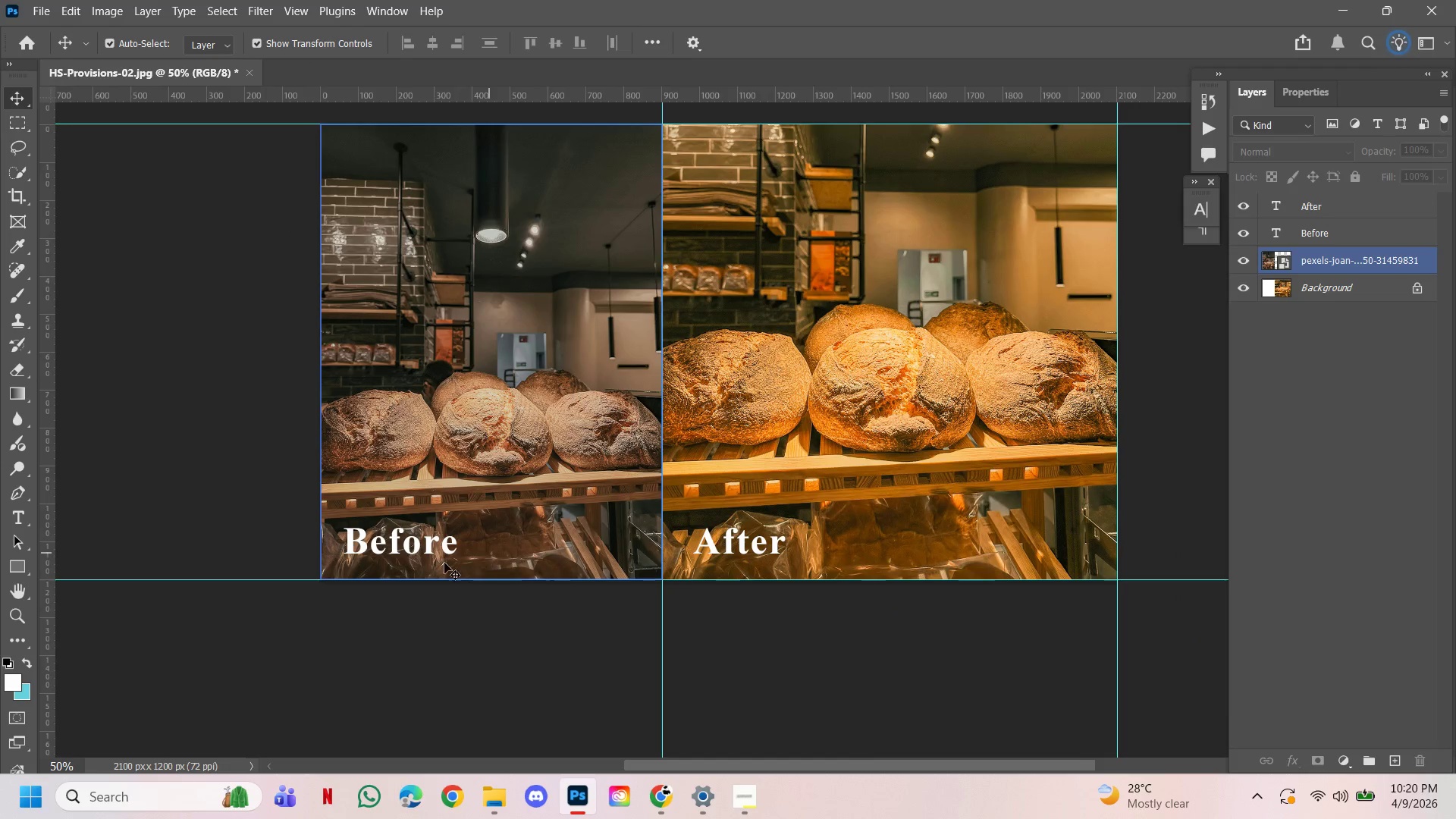 
hold_key(key=Space, duration=1.16)
 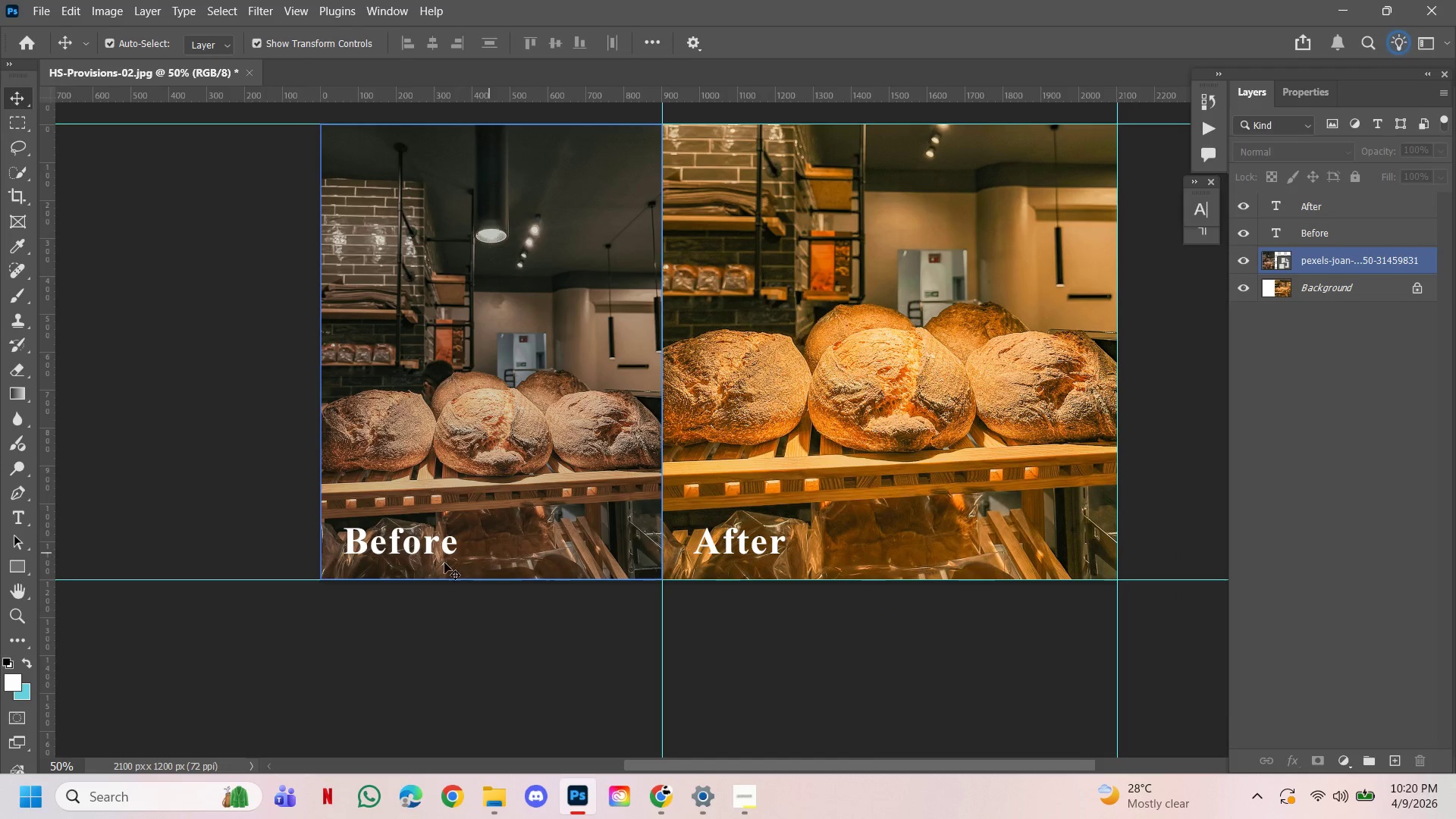 
left_click([937, 599])
 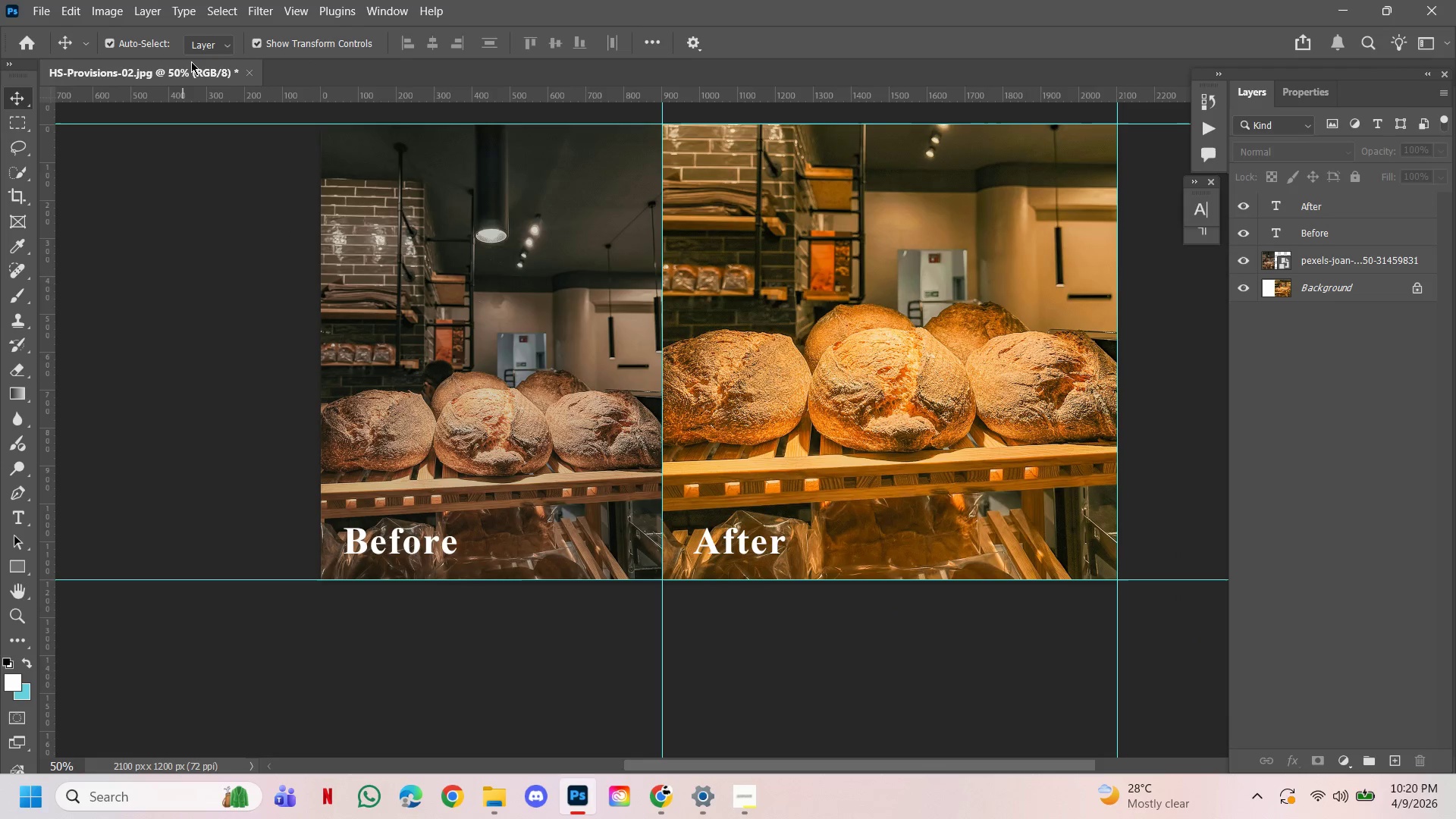 
left_click([38, 15])
 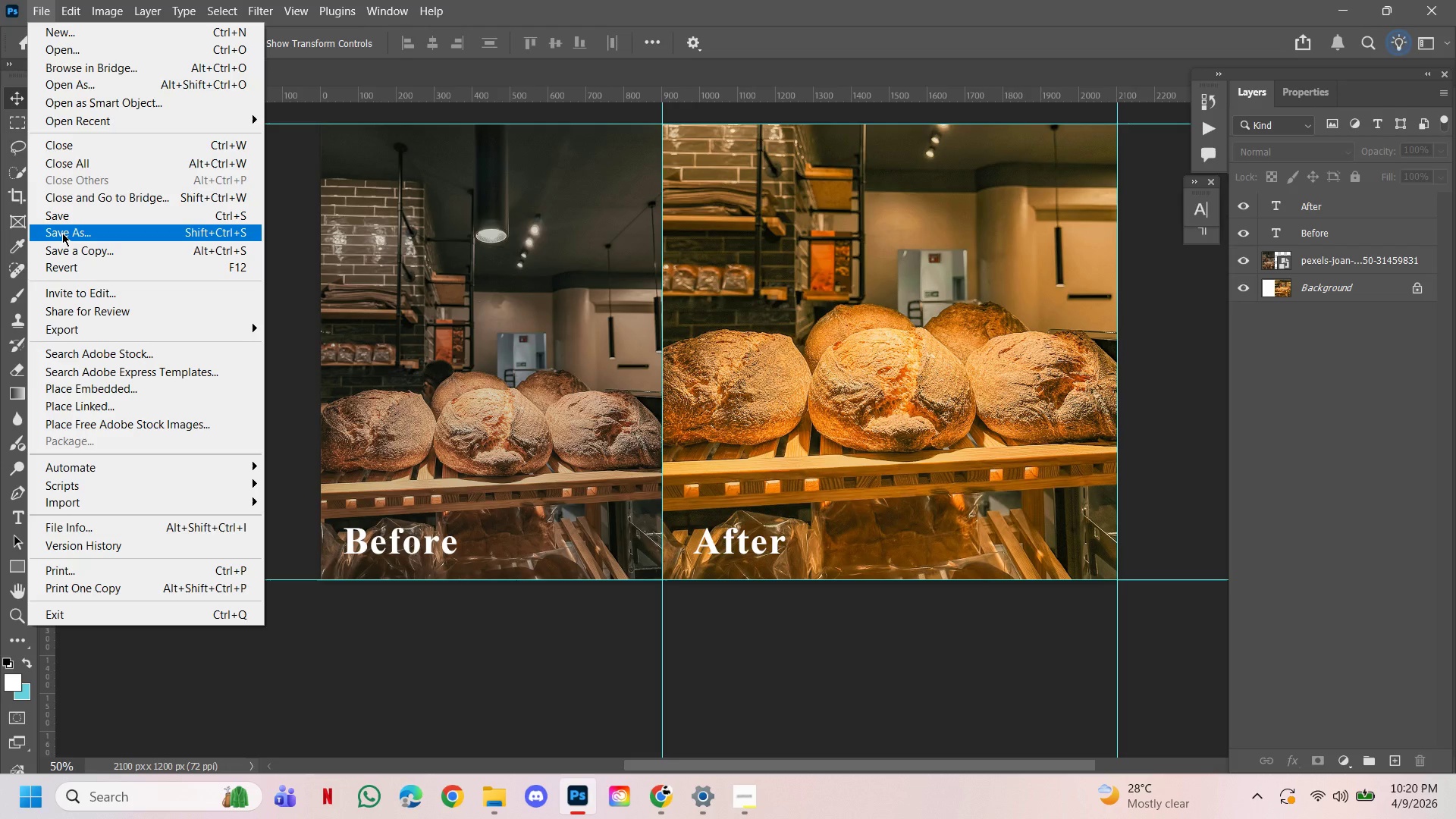 
wait(6.86)
 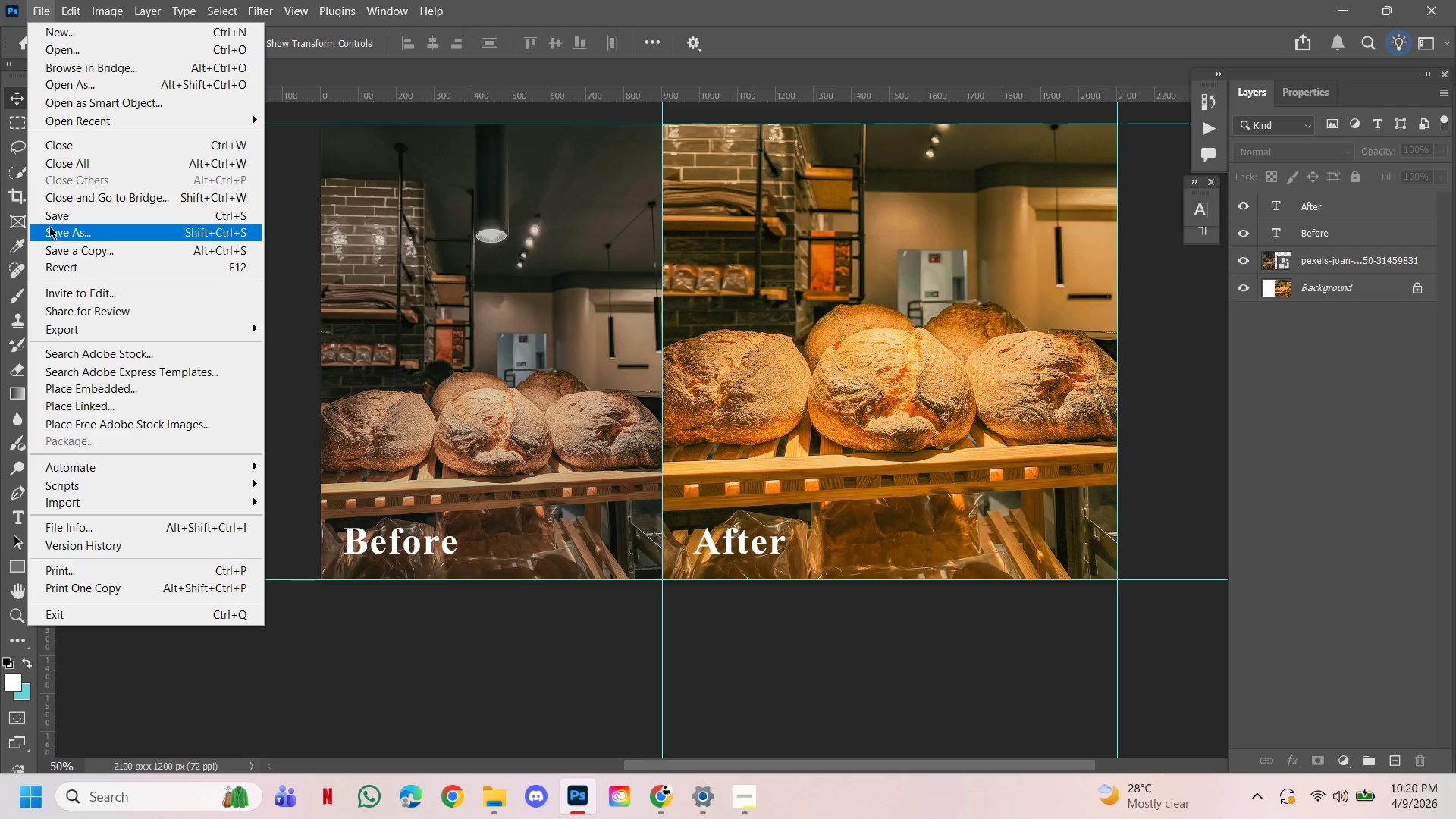 
left_click([111, 257])
 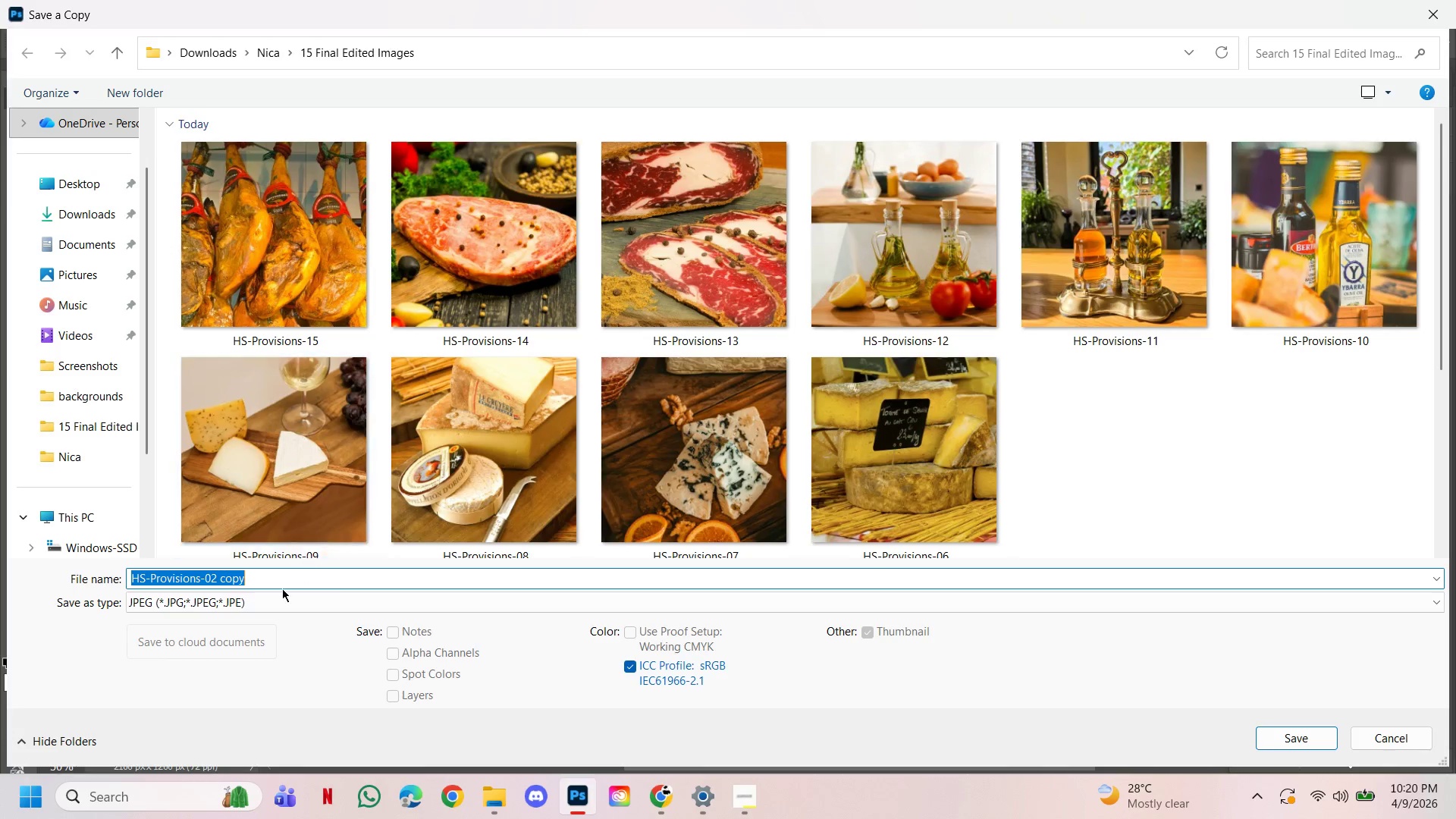 
left_click([281, 603])
 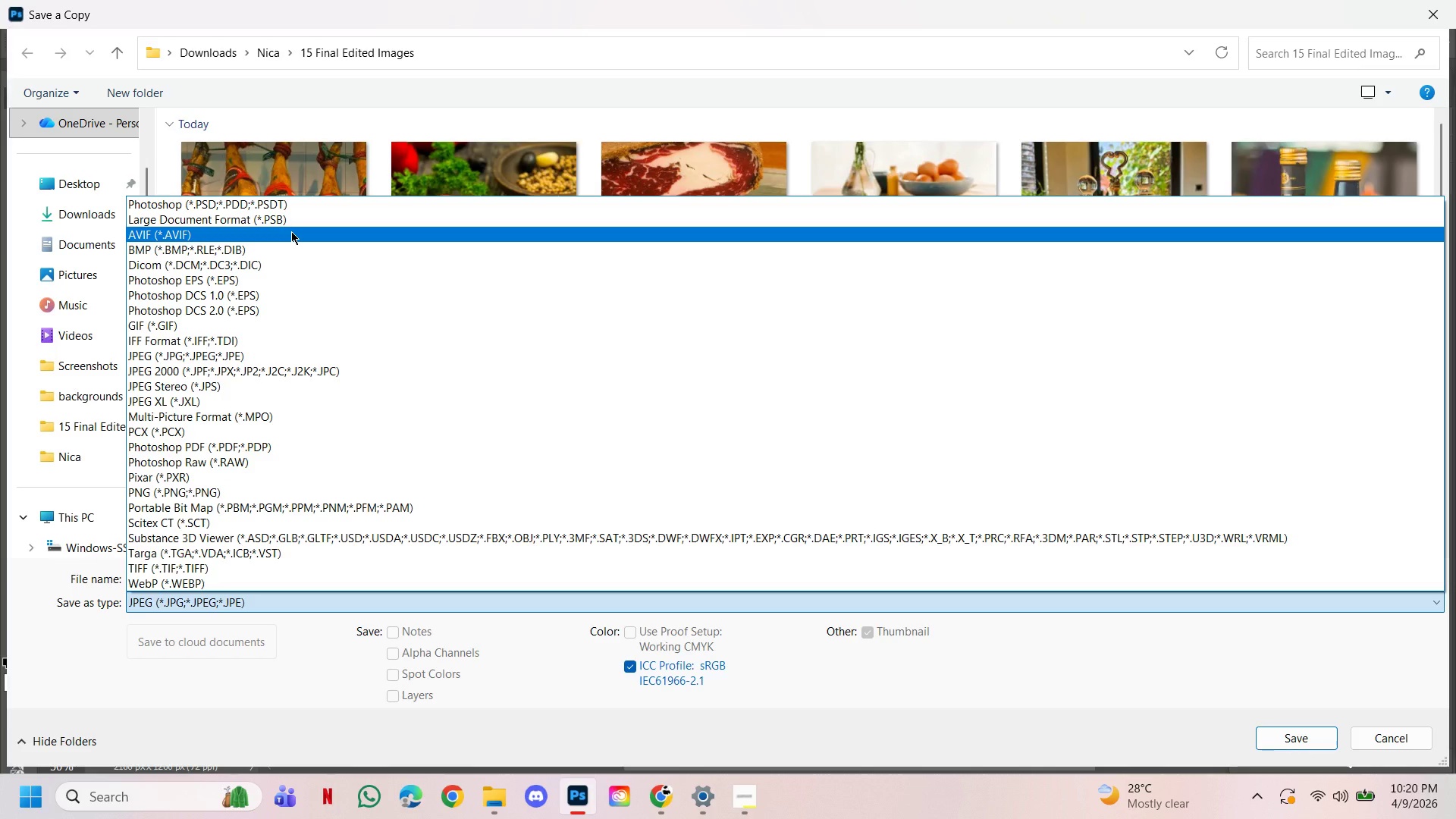 
left_click([290, 205])
 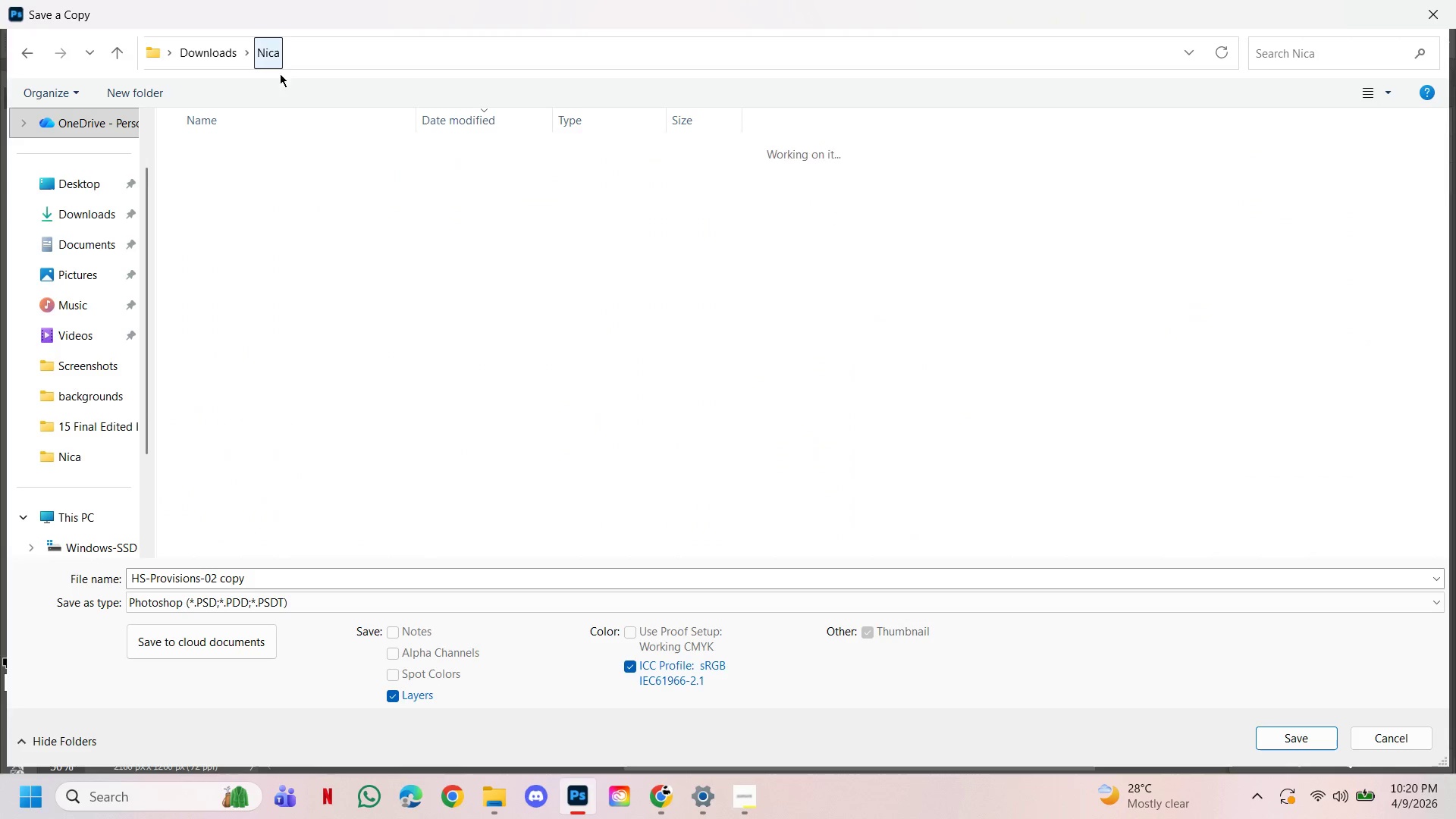 
left_click([342, 334])
 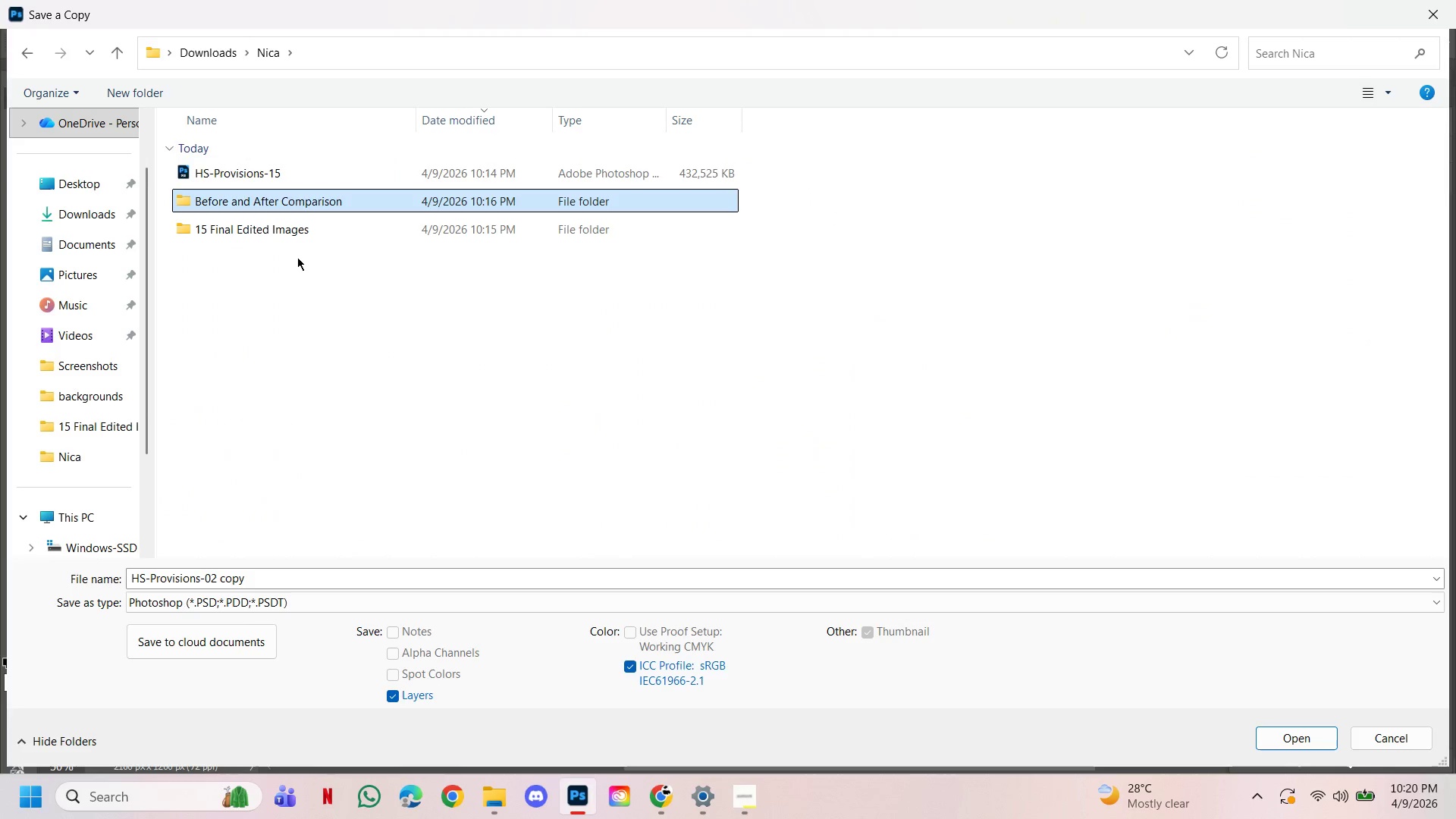 
double_click([336, 195])
 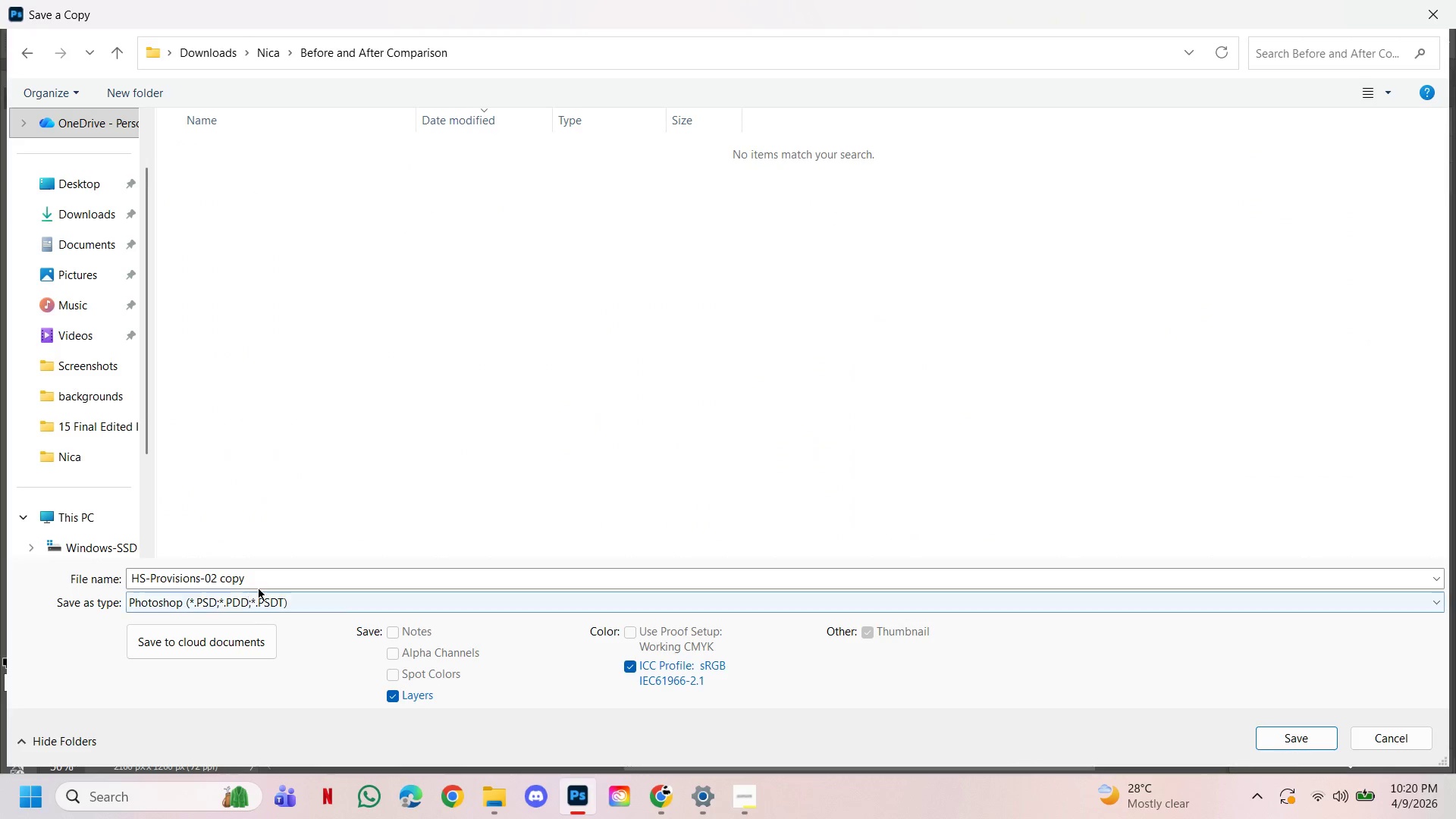 
left_click([261, 585])
 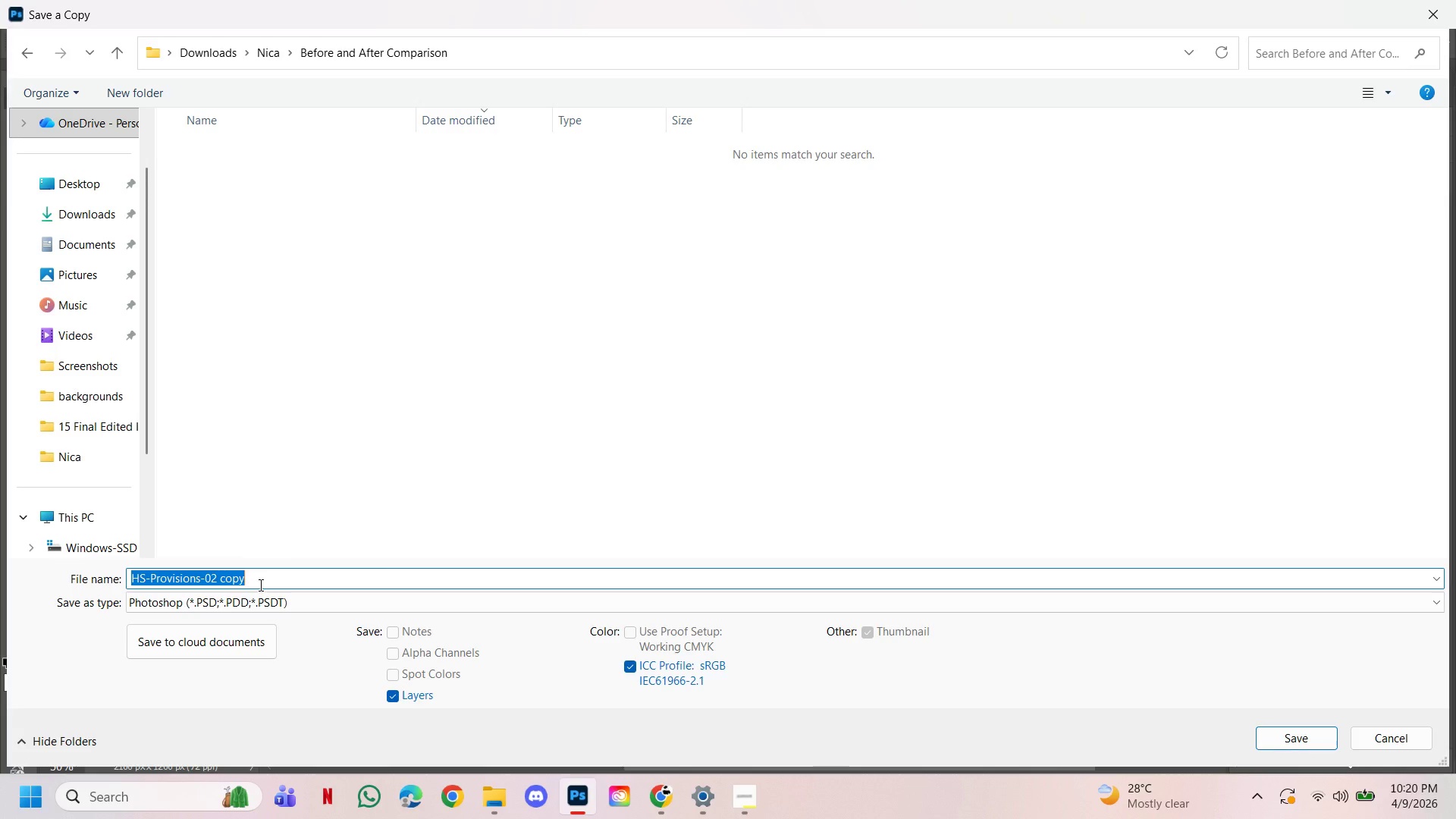 
type(Before and After Cp)
key(Backspace)
type(ompasison)
key(Backspace)
key(Backspace)
key(Backspace)
key(Backspace)
key(Backspace)
type(rison)
 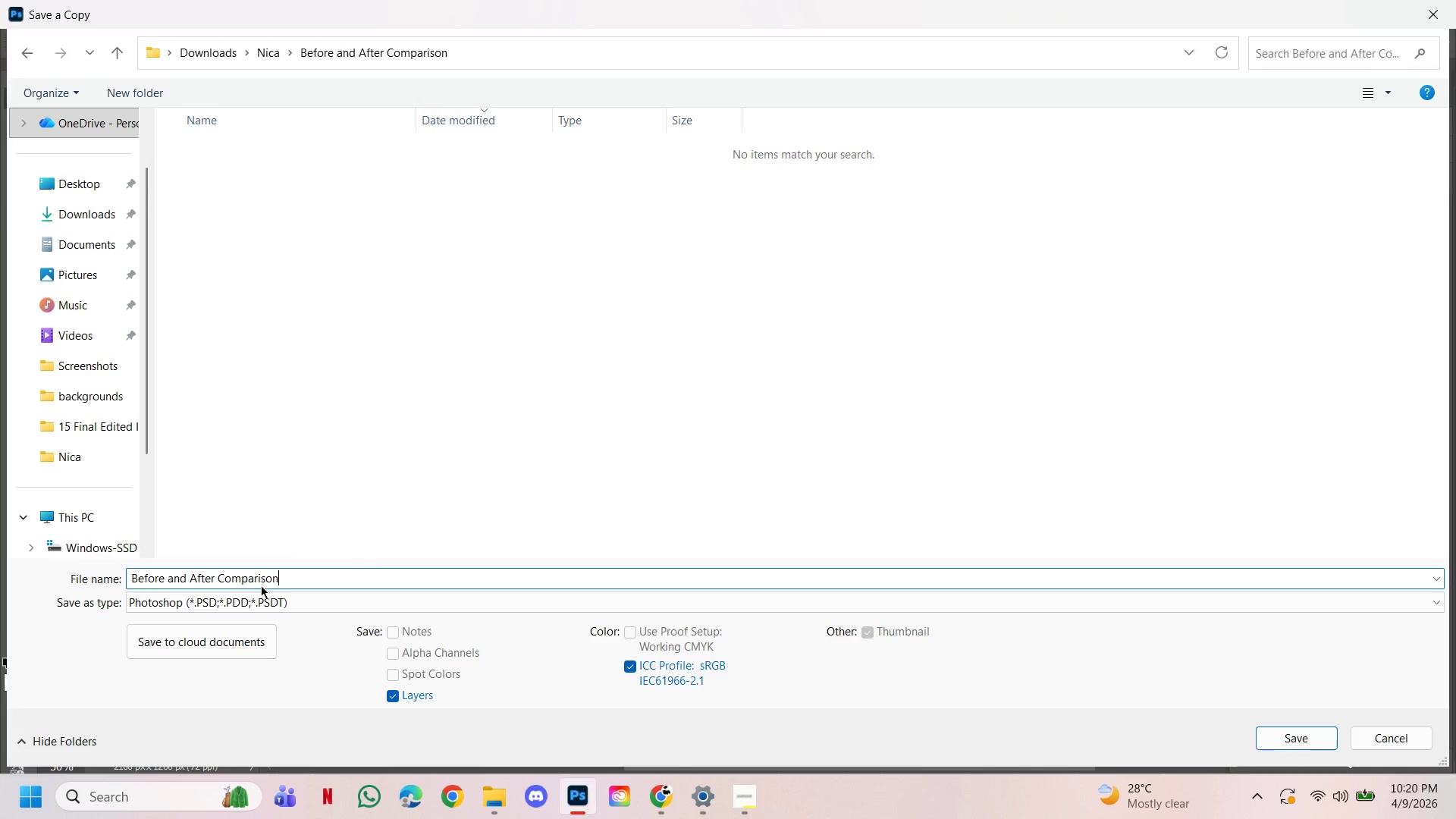 
key(Enter)
 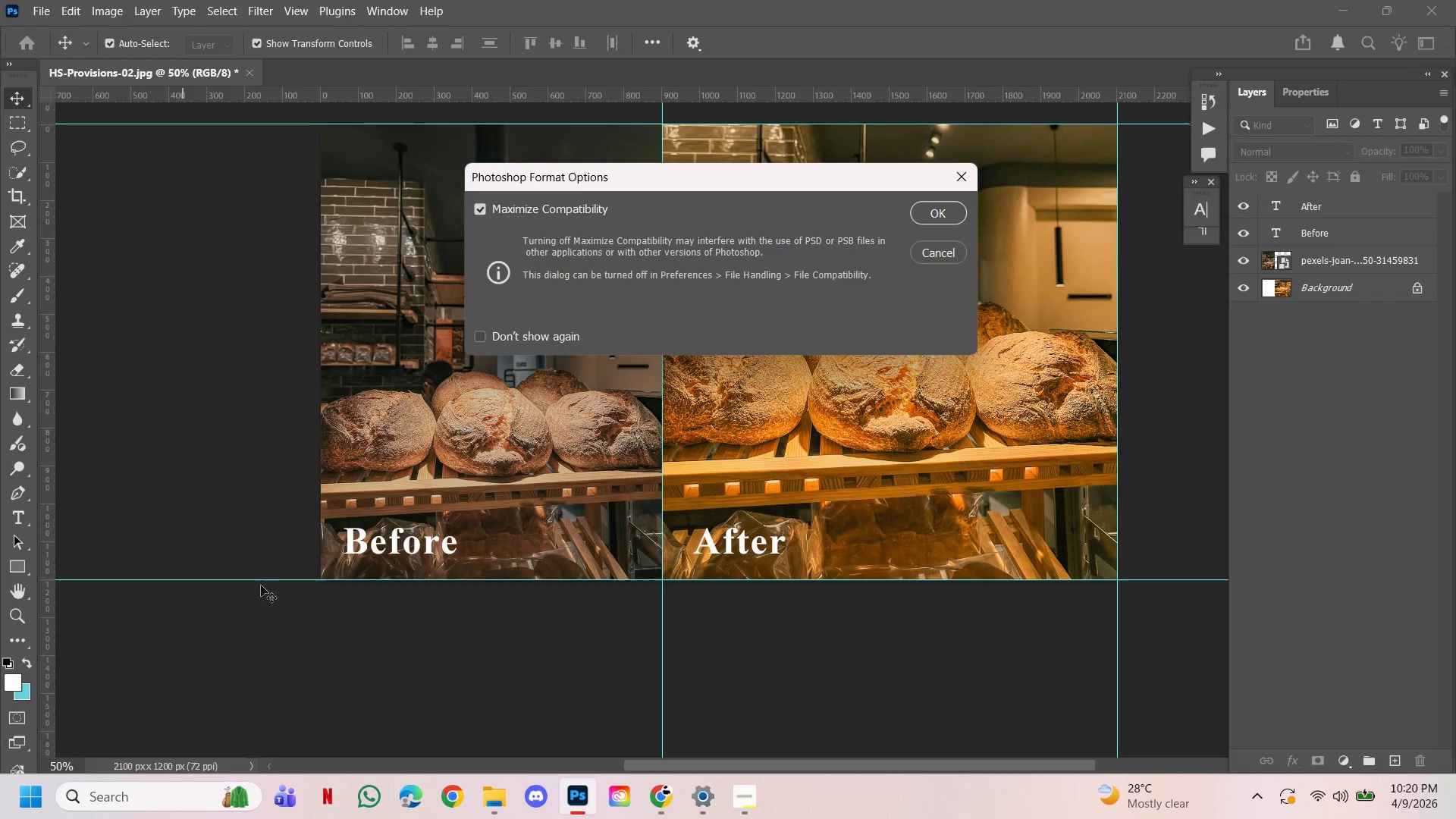 
scroll: coordinate [261, 585], scroll_direction: down, amount: 1.0
 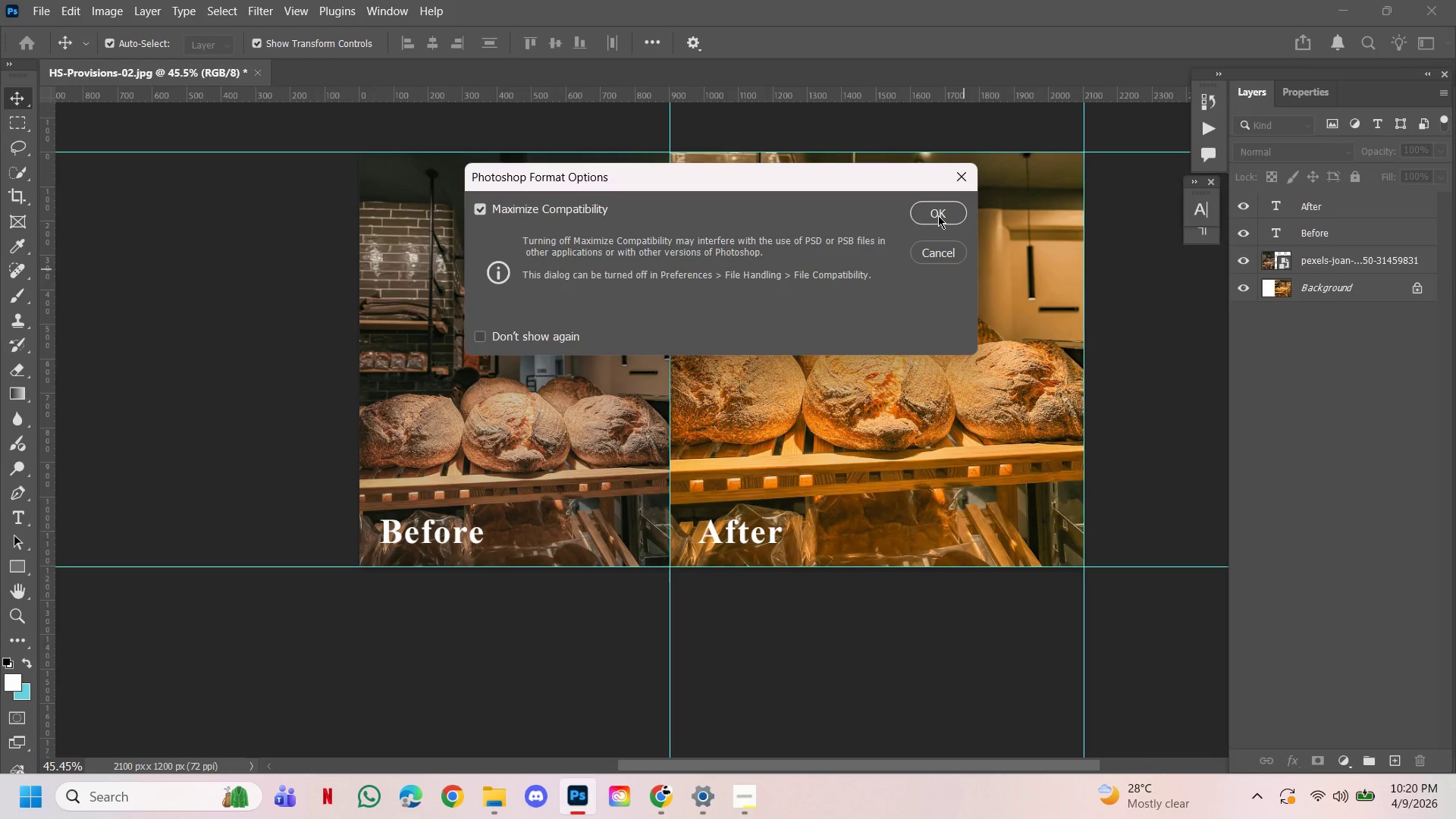 
left_click([938, 215])
 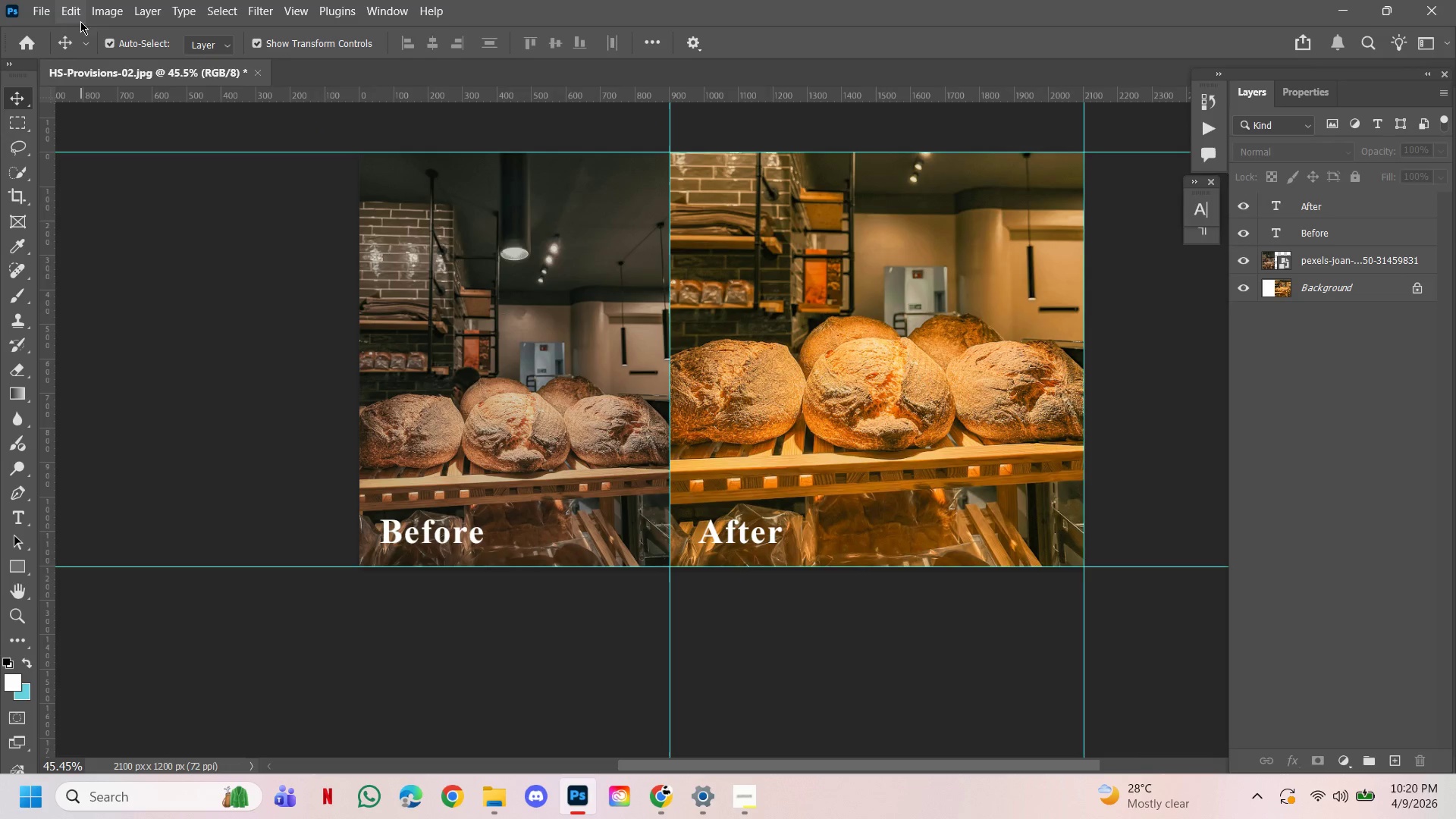 
left_click([47, 8])
 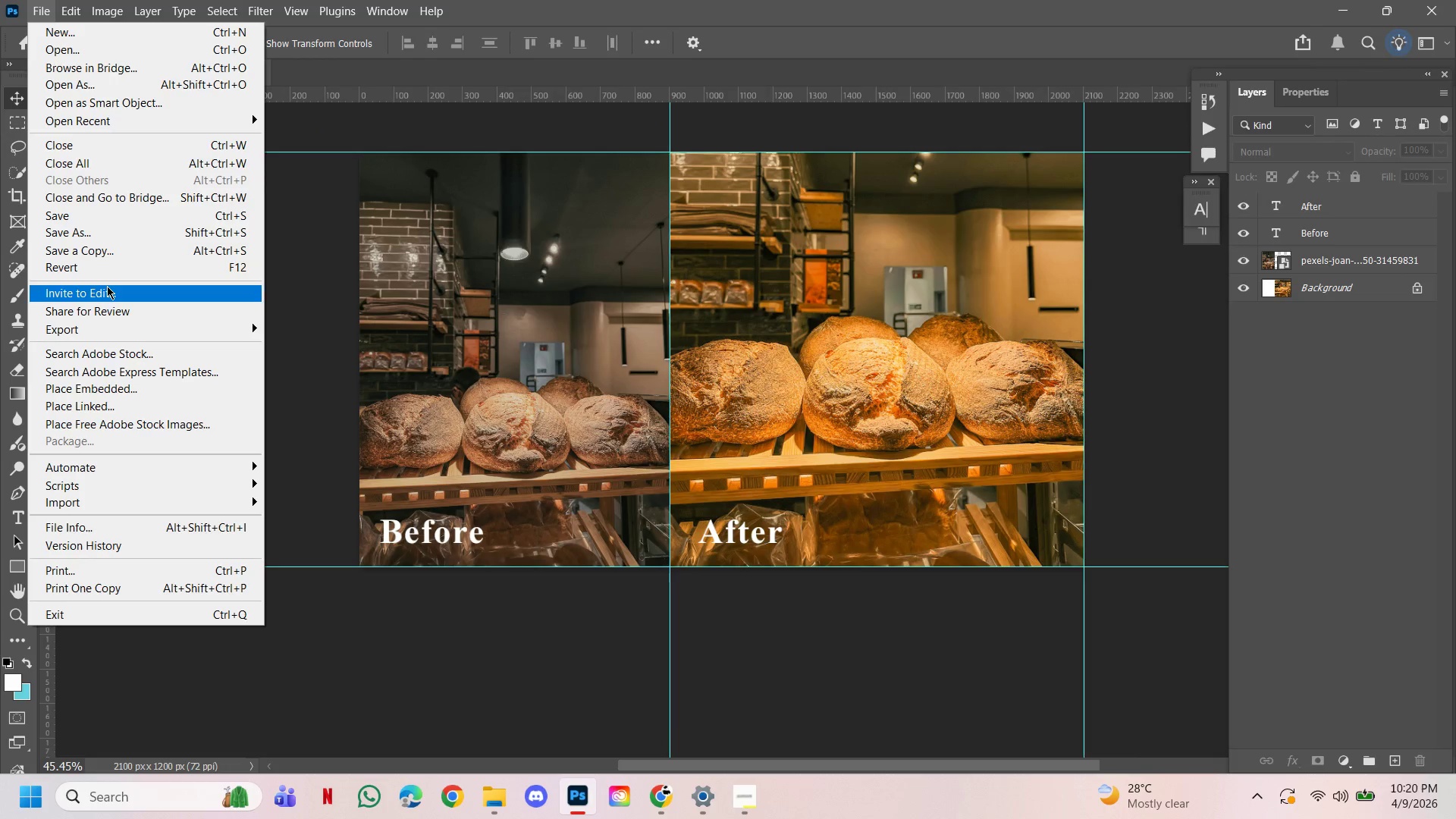 
left_click([102, 252])
 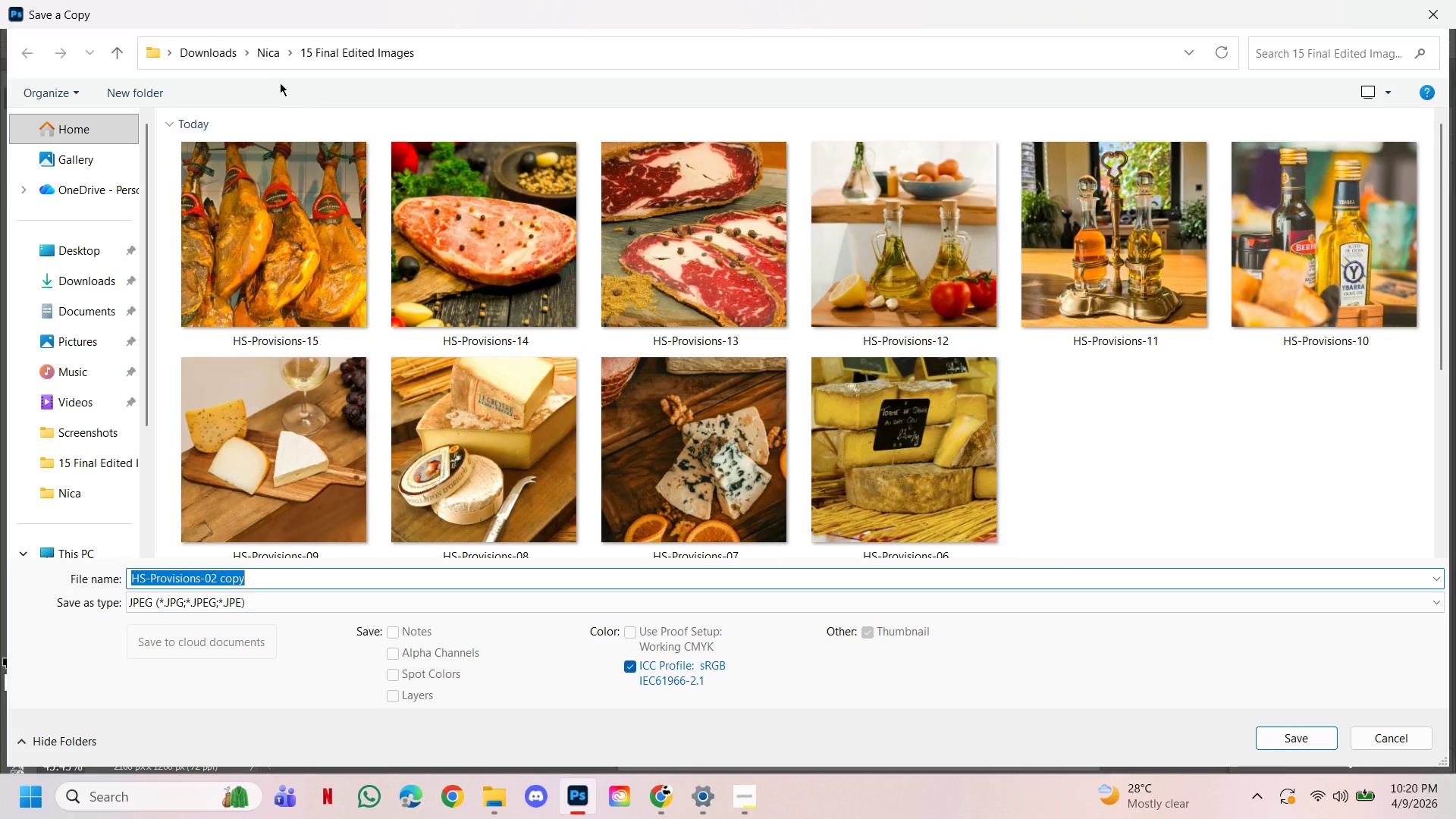 
left_click([267, 58])
 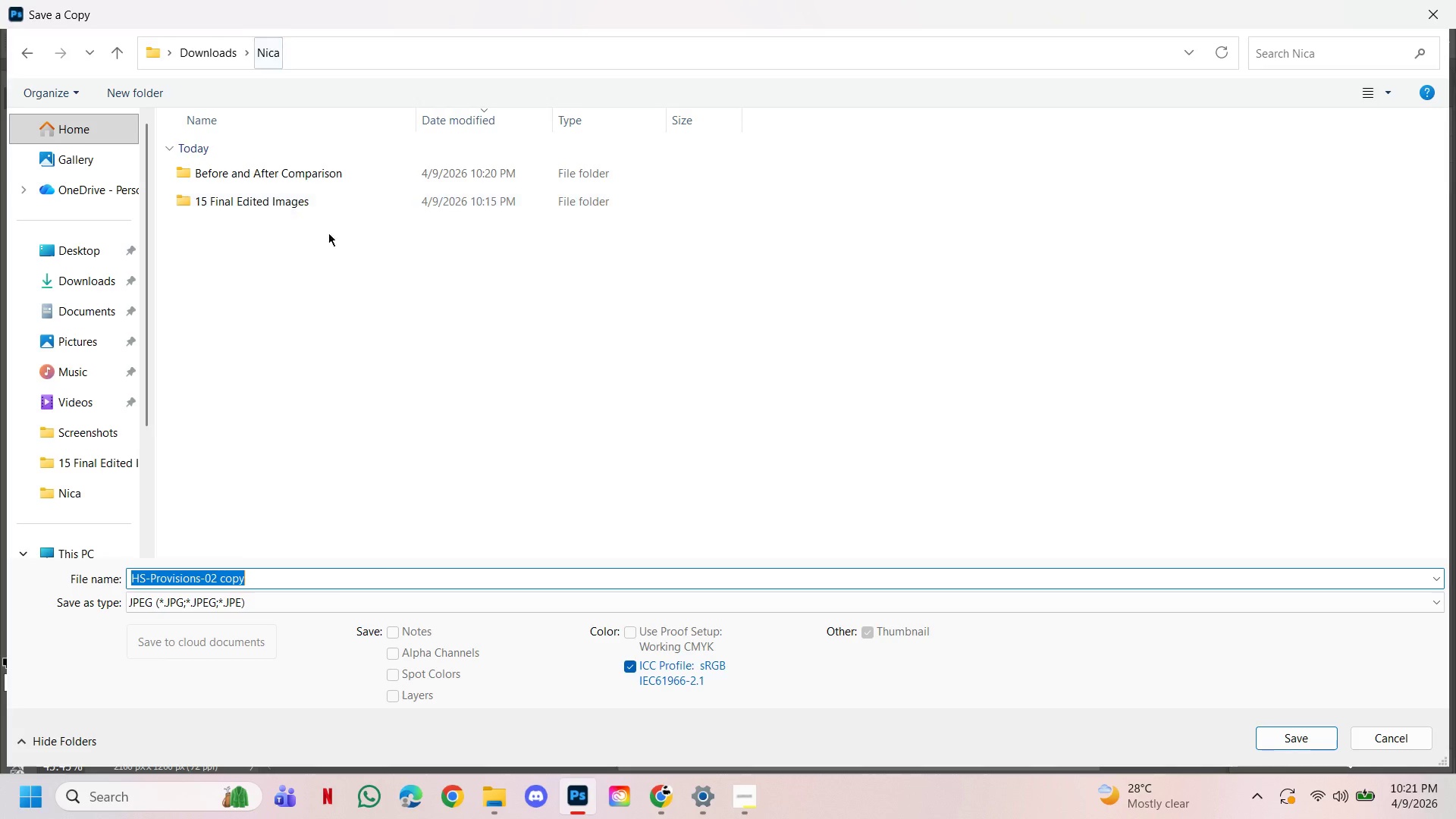 
left_click([324, 256])
 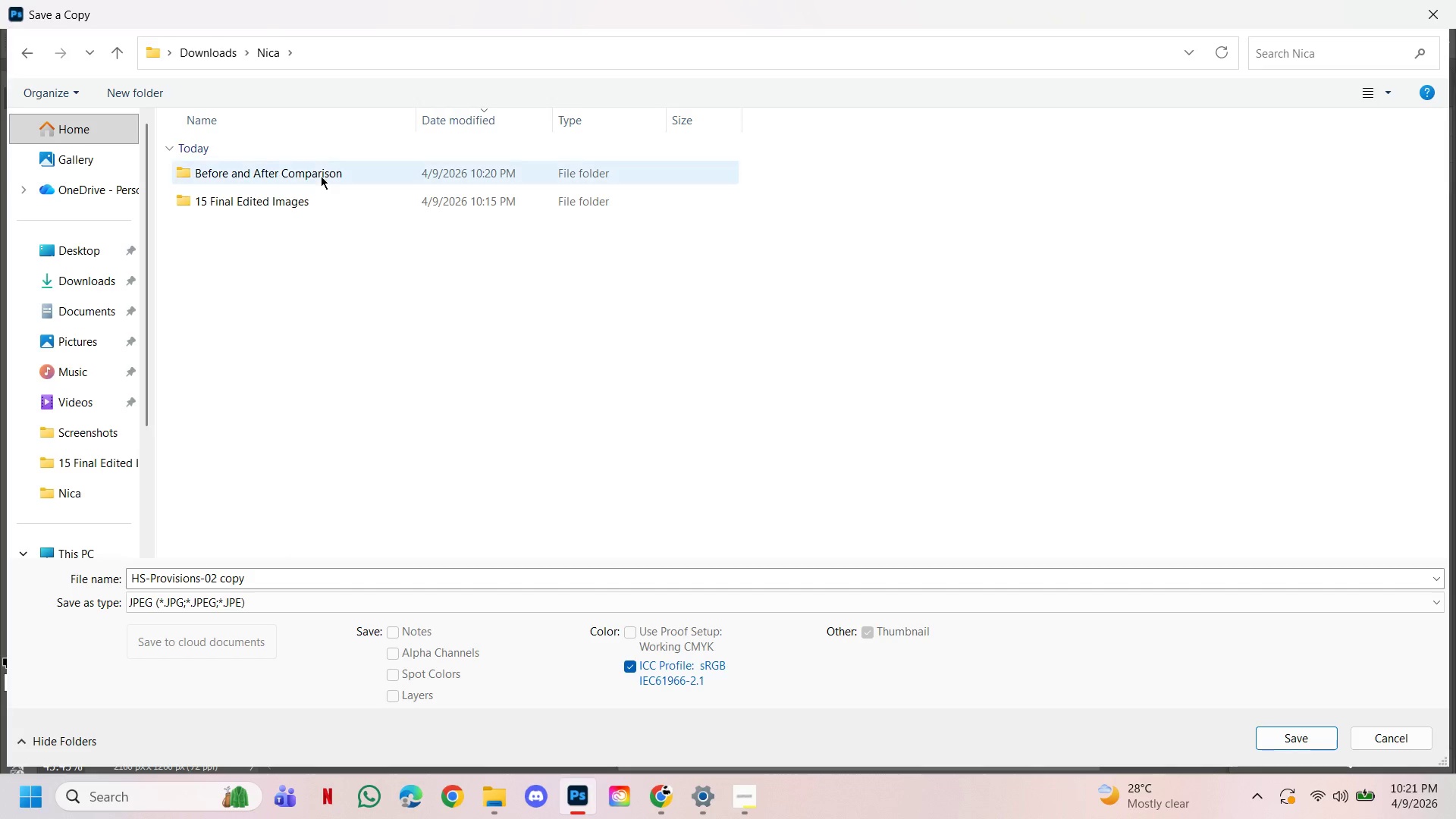 
double_click([321, 176])
 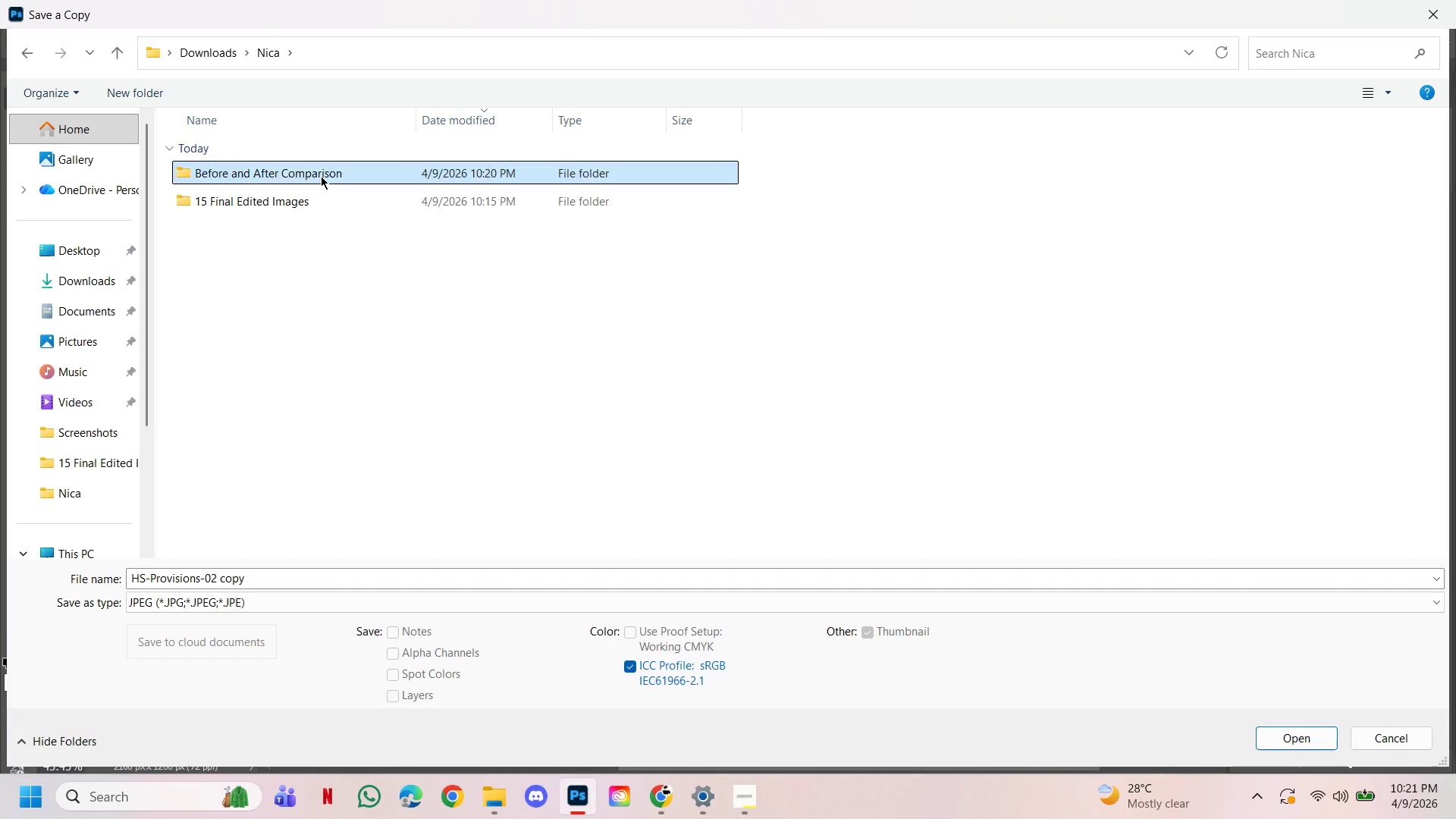 
triple_click([321, 176])
 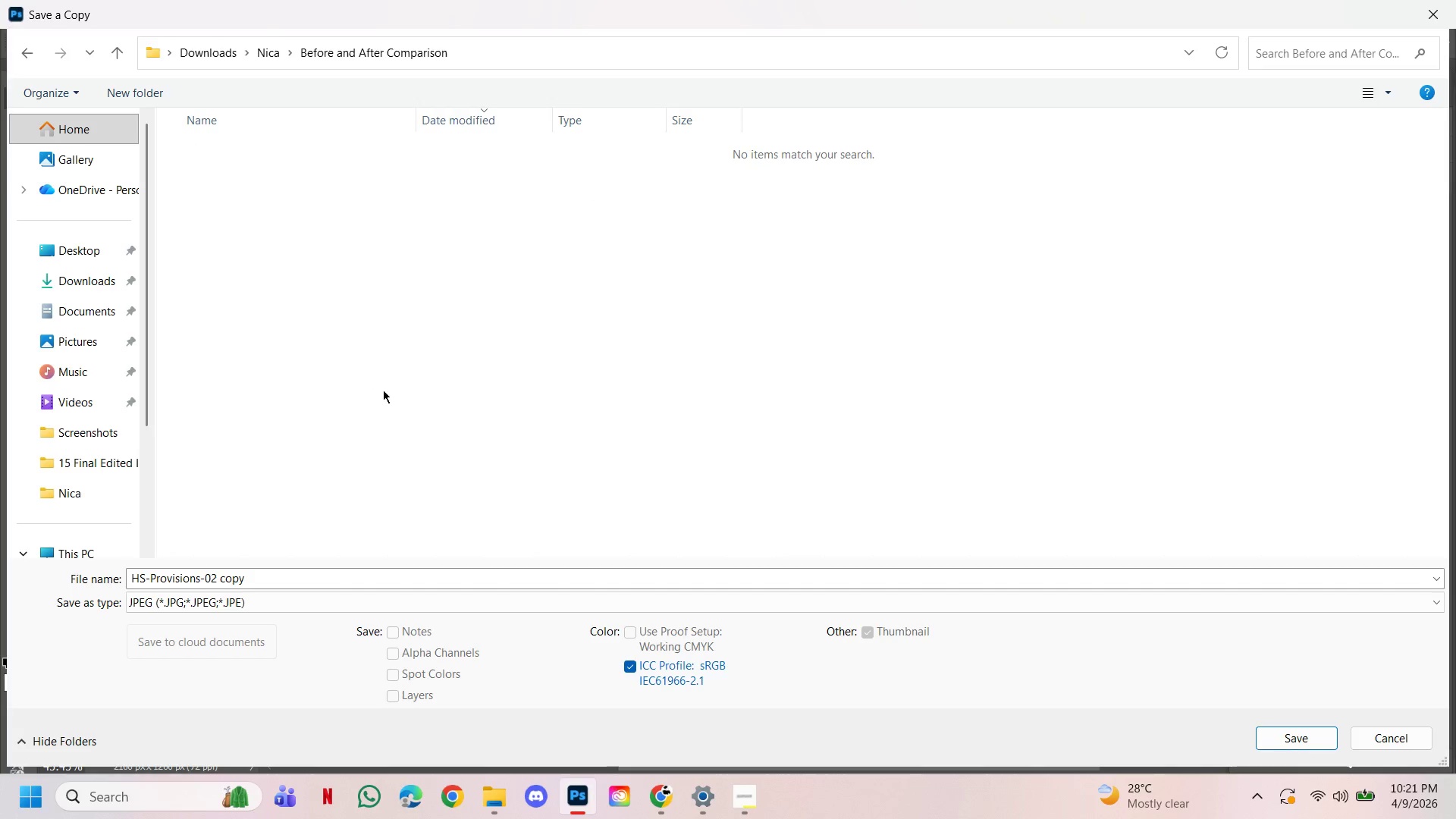 
left_click([384, 390])
 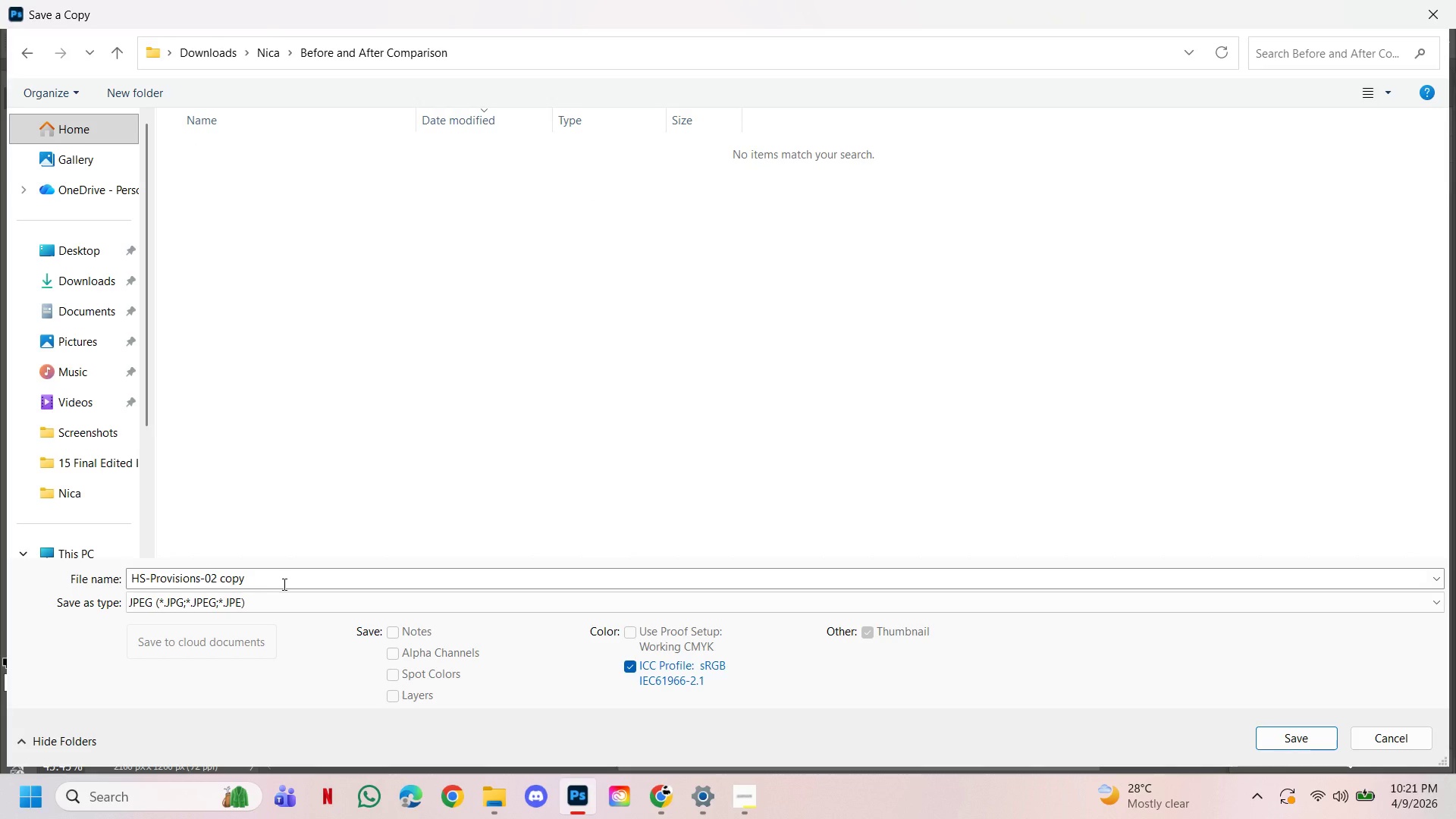 
left_click([237, 581])
 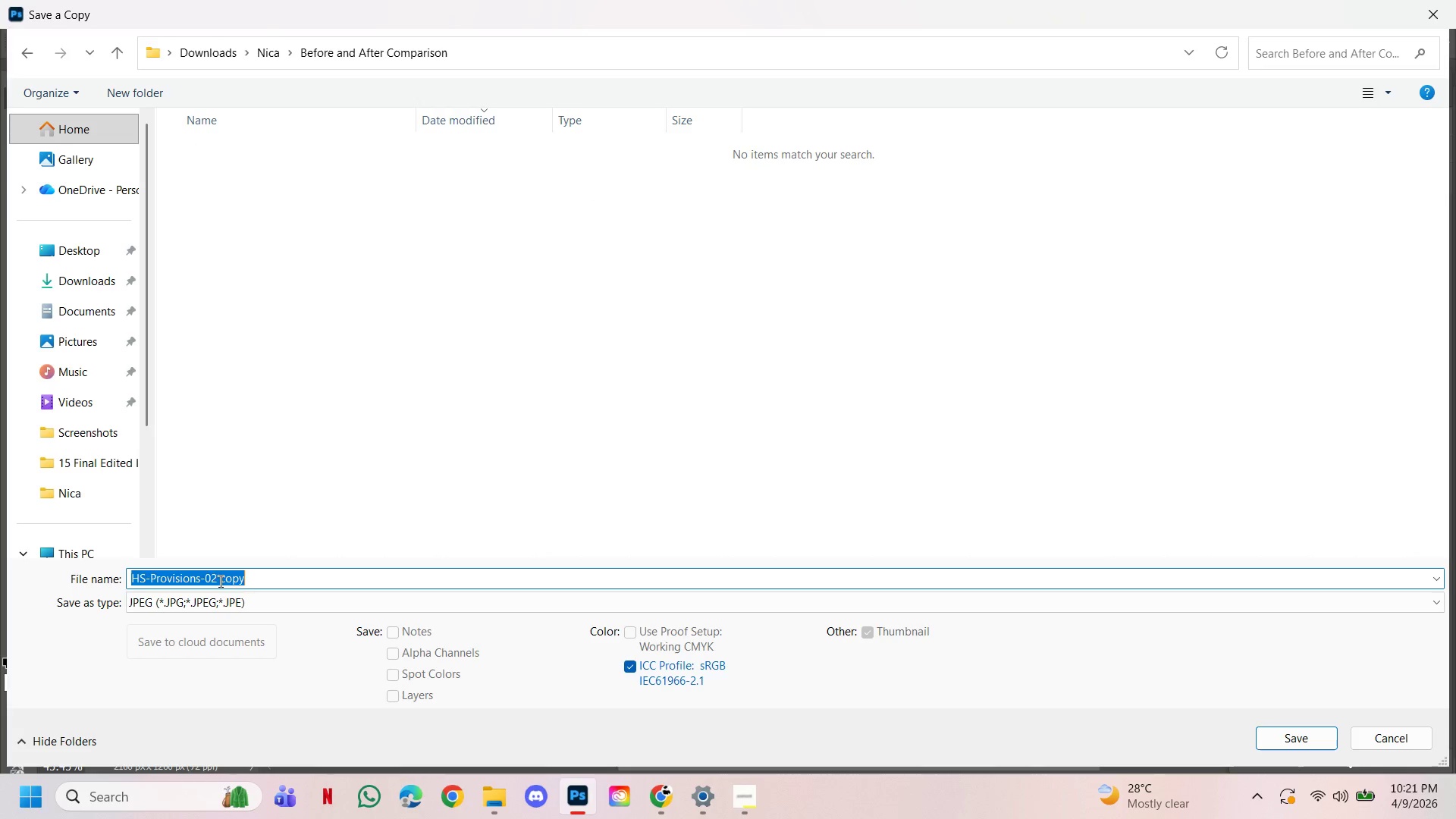 
left_click([221, 582])
 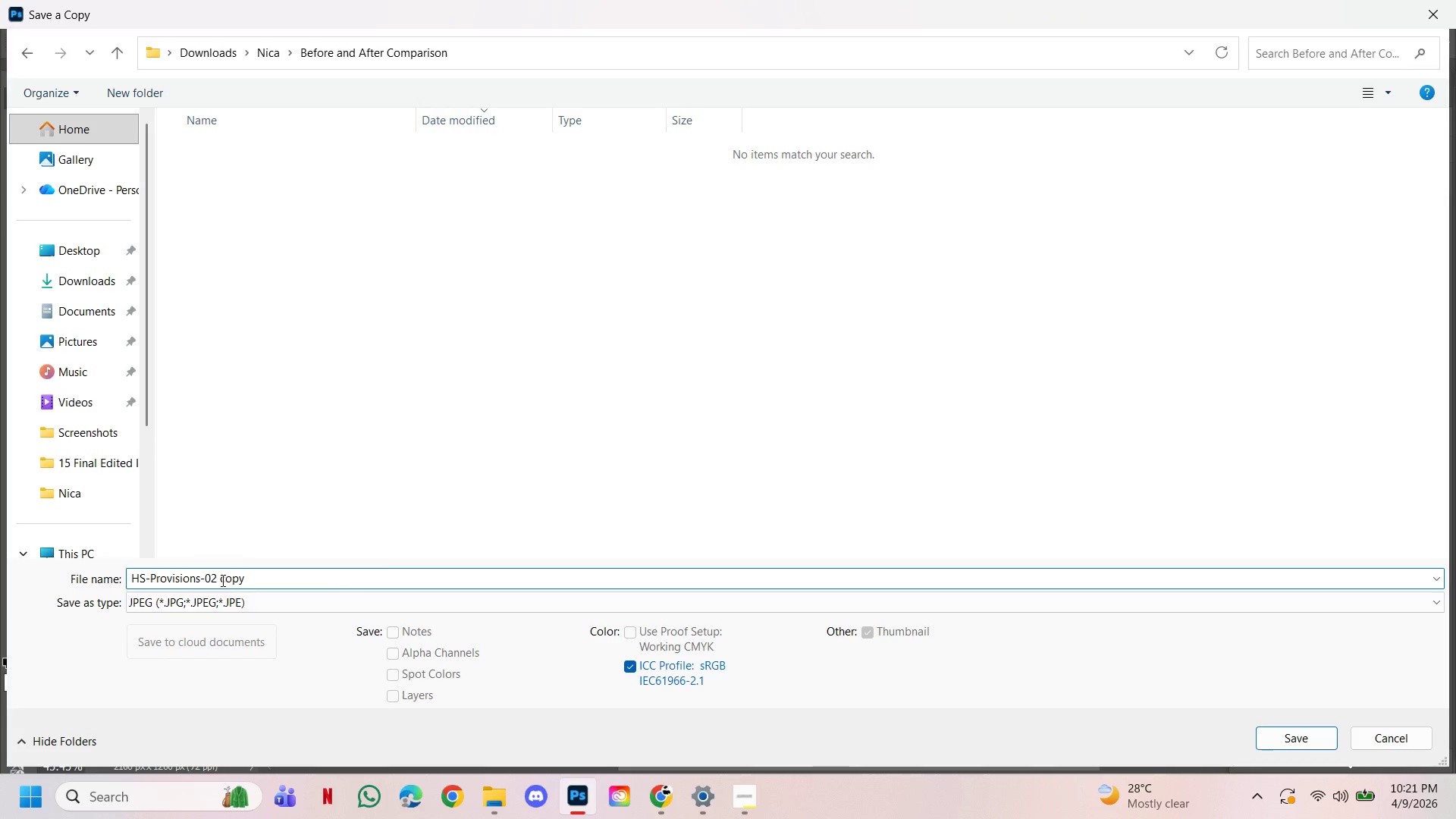 
left_click_drag(start_coordinate=[223, 581], to_coordinate=[268, 587])
 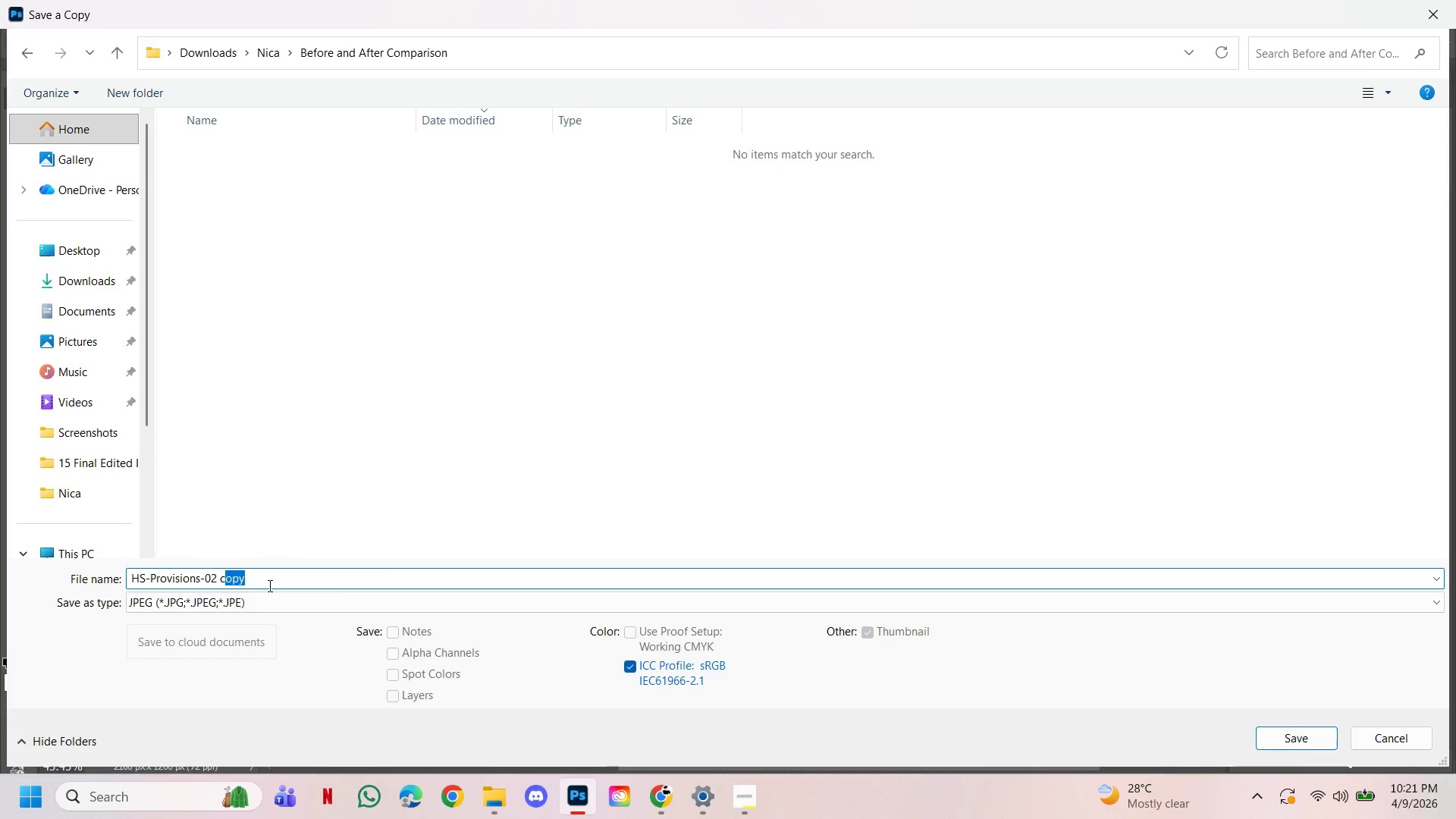 
key(Backspace)
 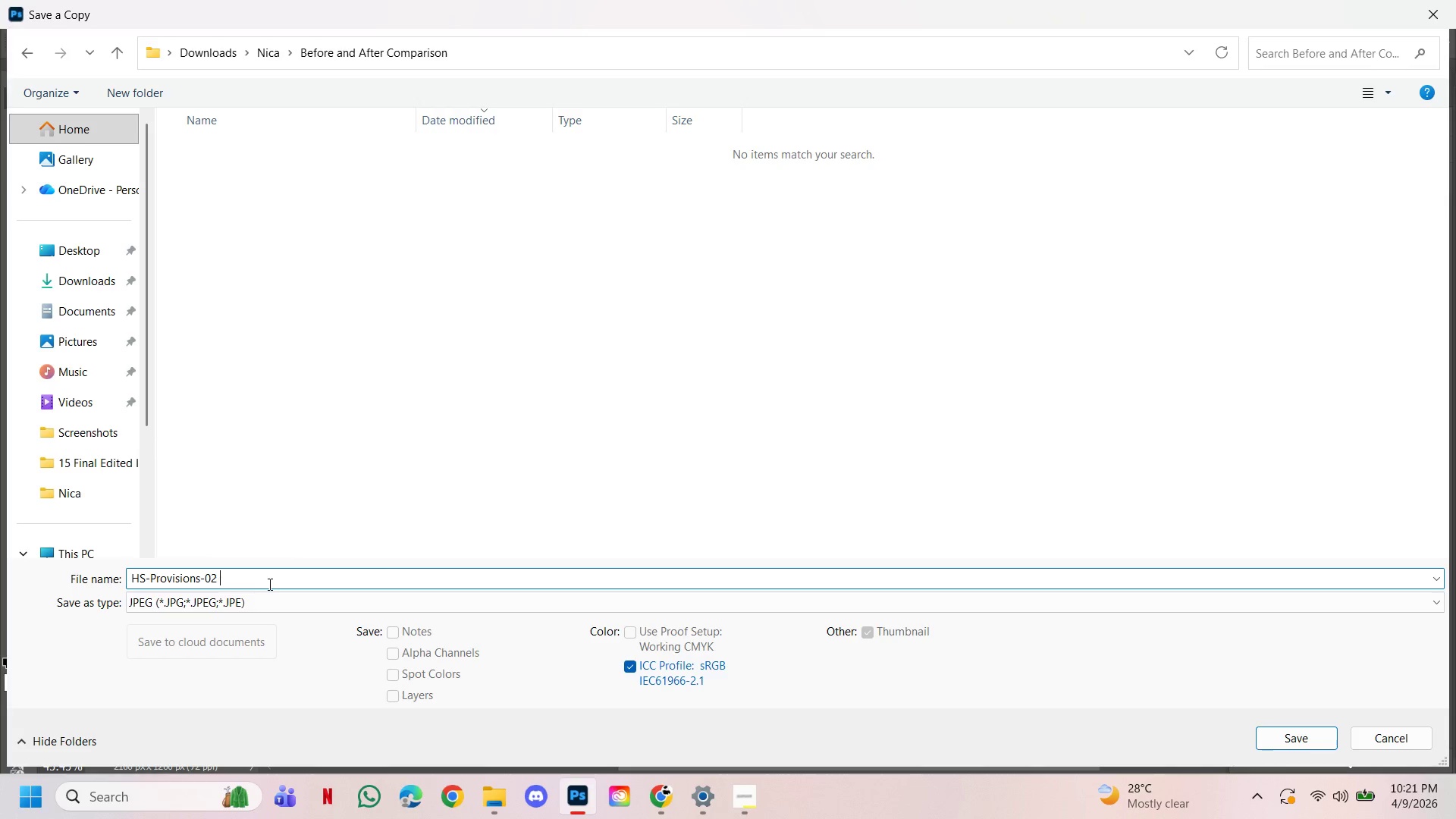 
key(Backspace)
 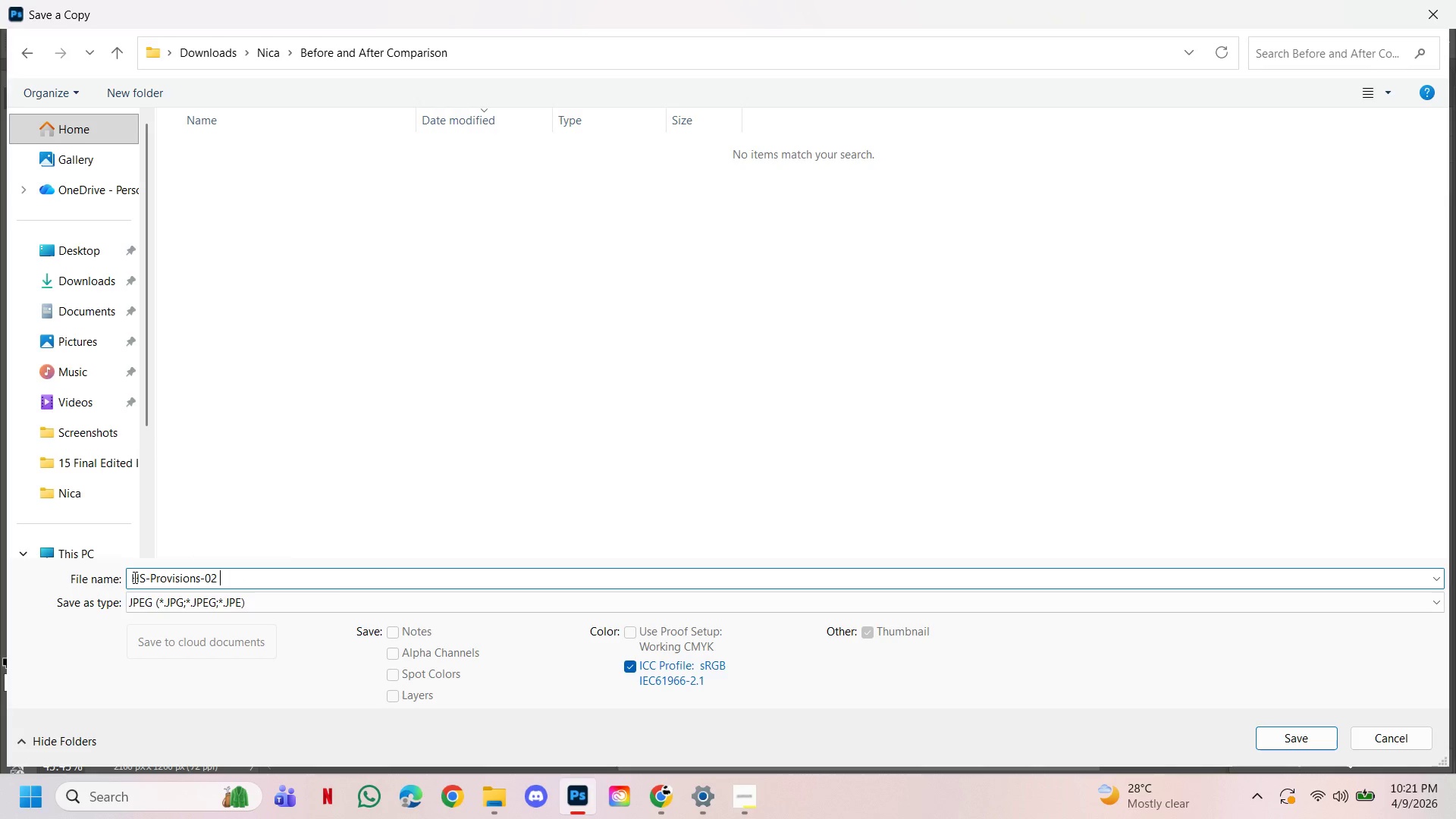 
left_click([133, 578])
 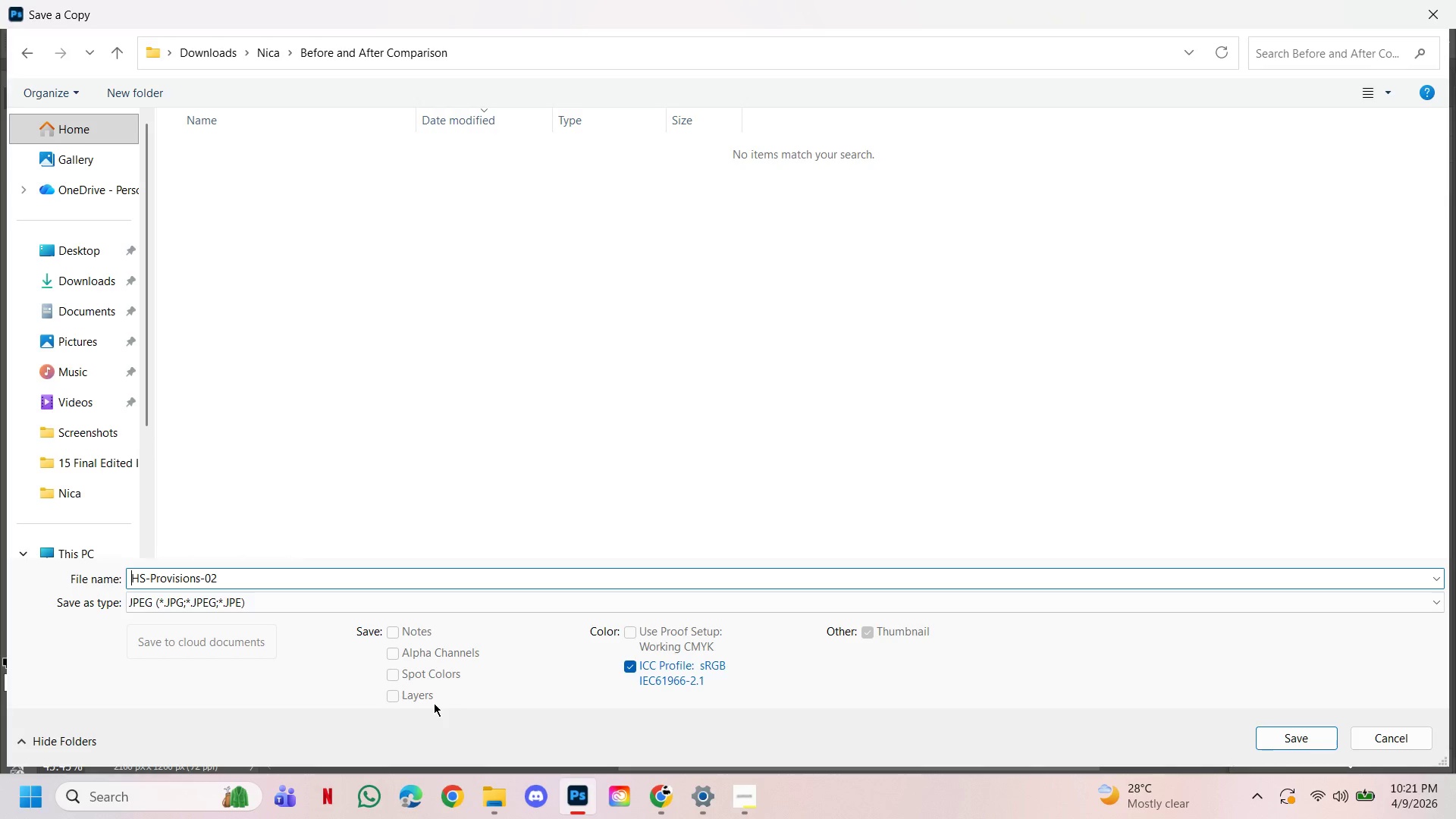 
key(CapsLock)
 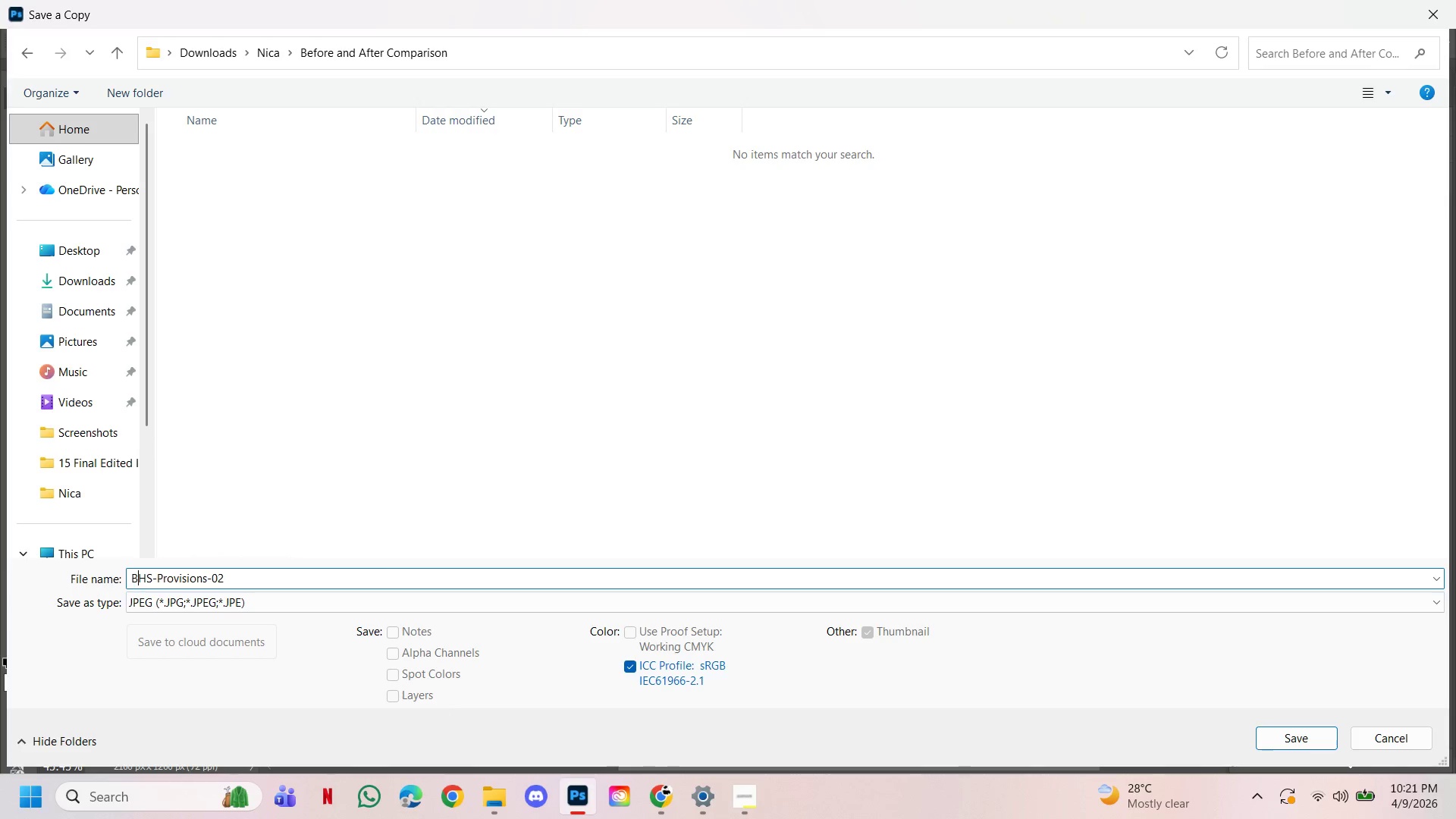 
key(B)
 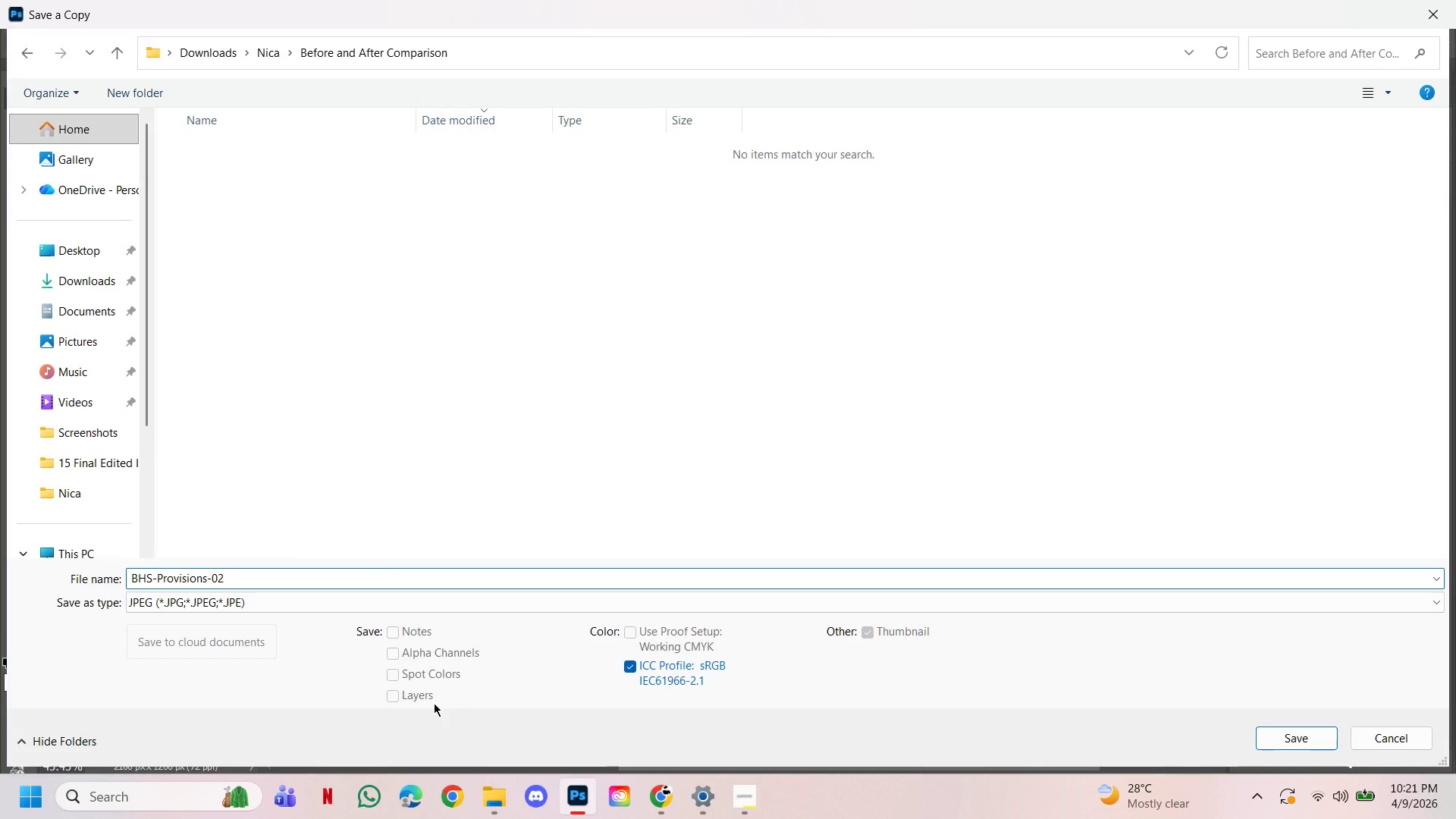 
left_click([434, 703])
 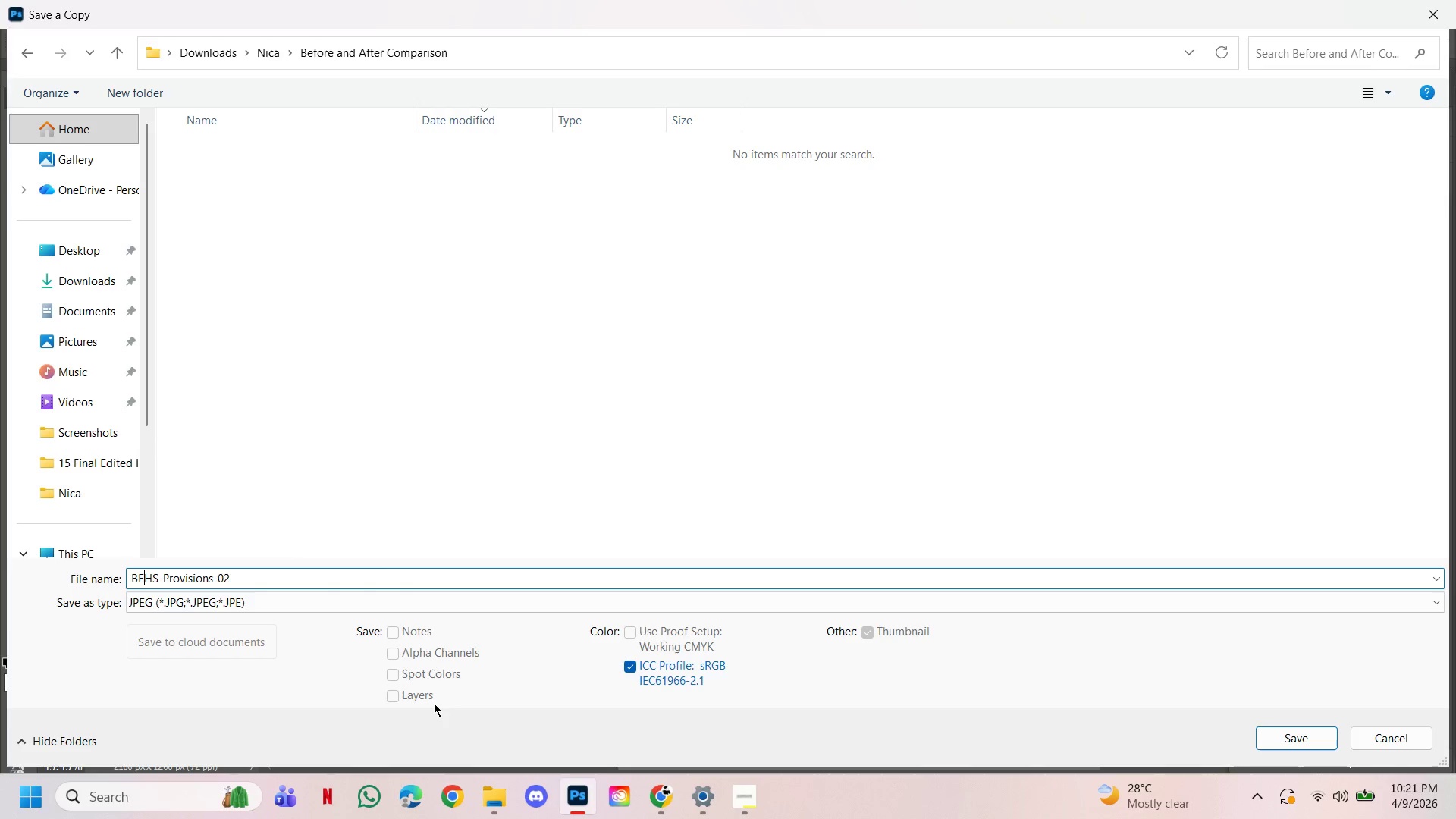 
type(EFORE)
key(Backspace)
key(Backspace)
key(Backspace)
key(Backspace)
key(Backspace)
type(efore and After C)
key(Backspace)
 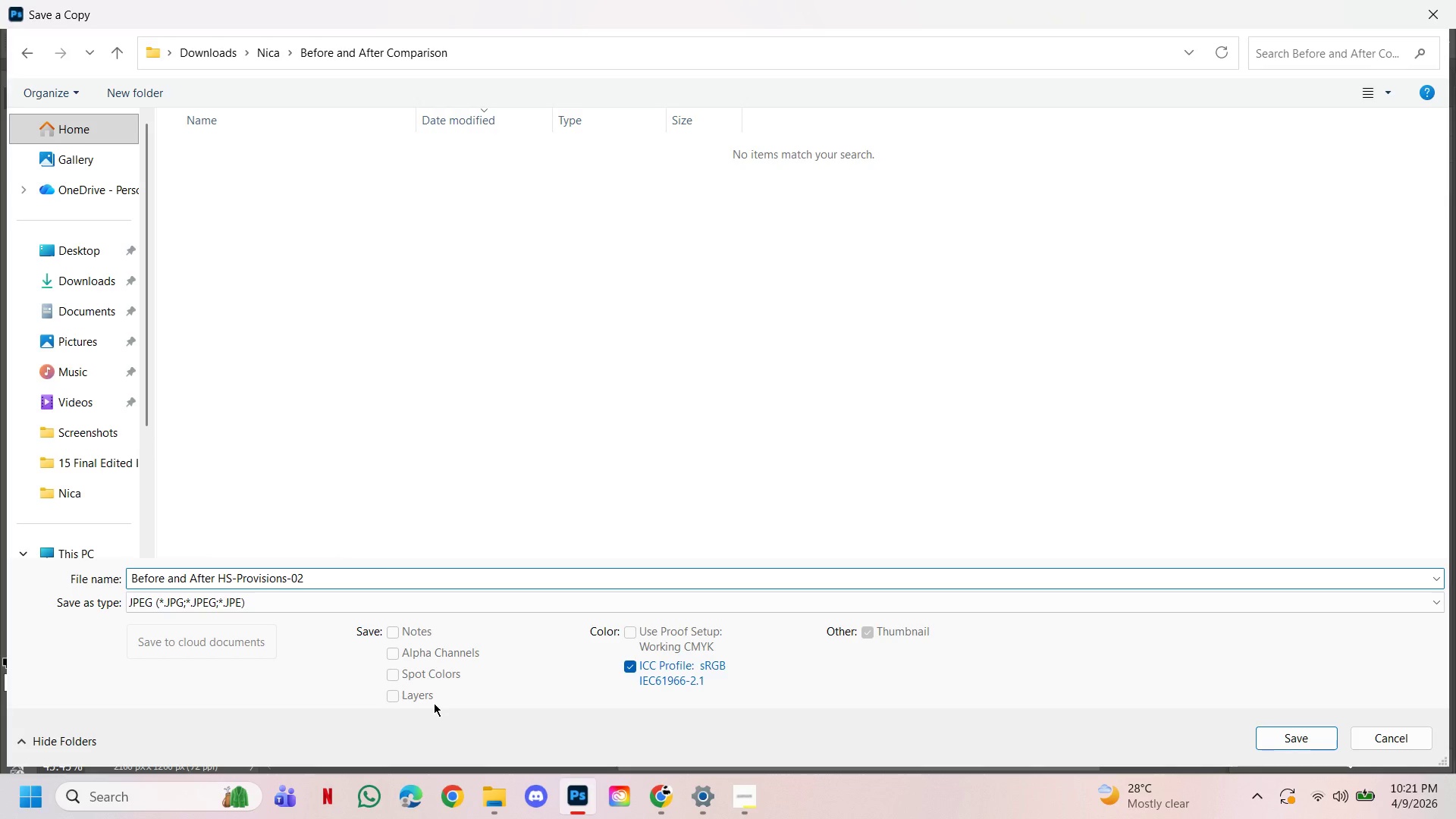 
wait(13.41)
 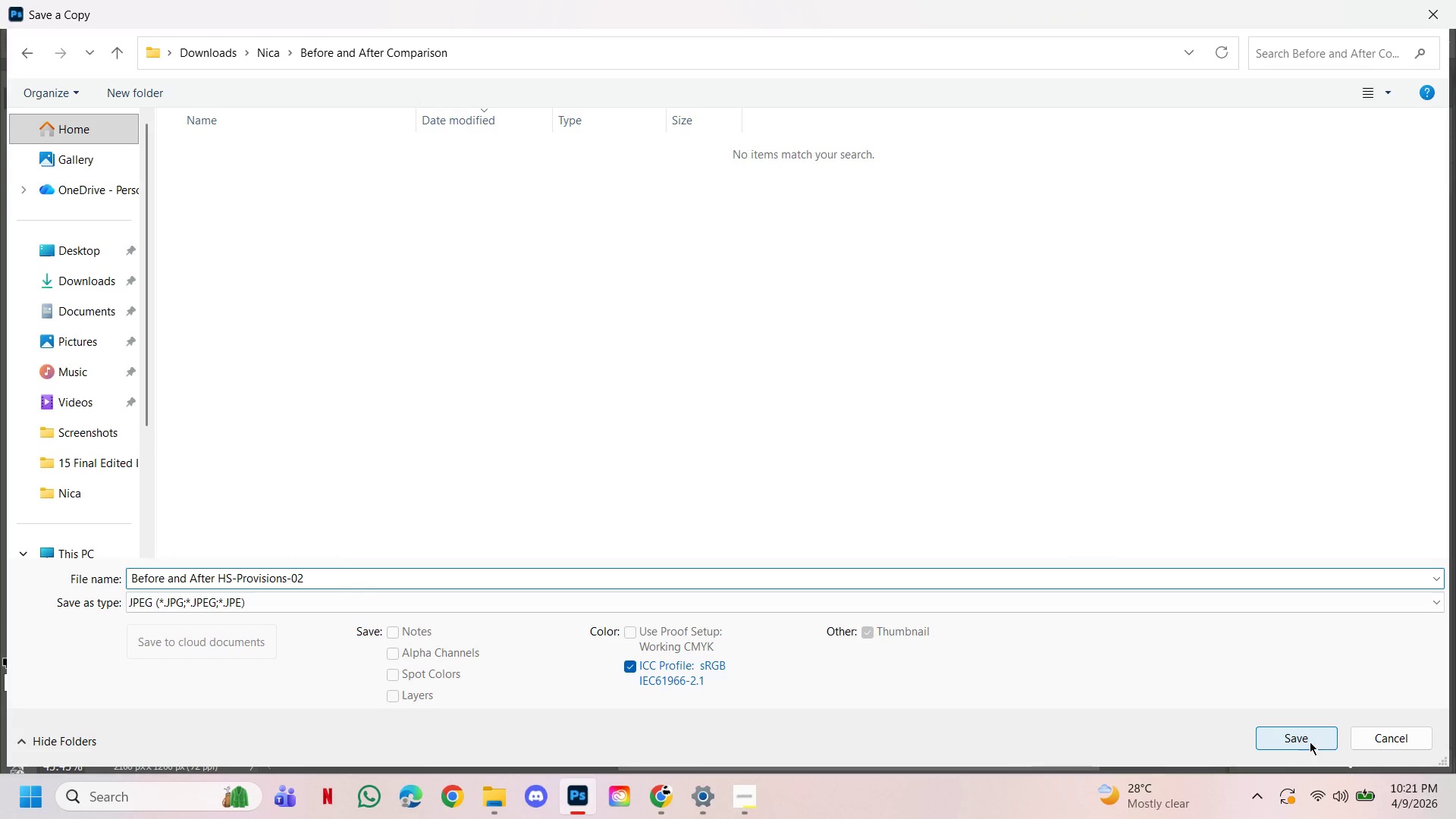 
left_click([862, 204])
 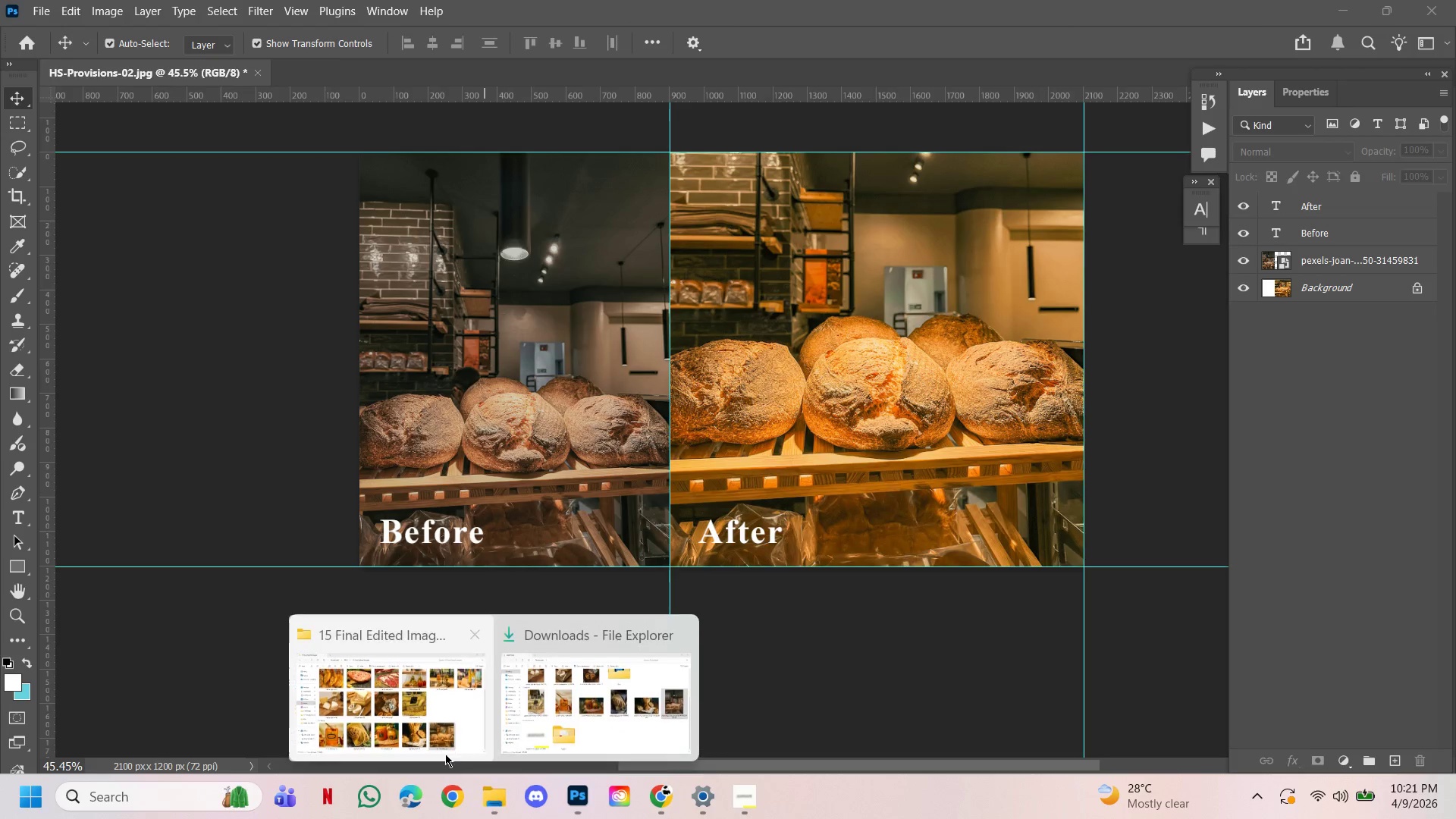 
left_click([566, 720])
 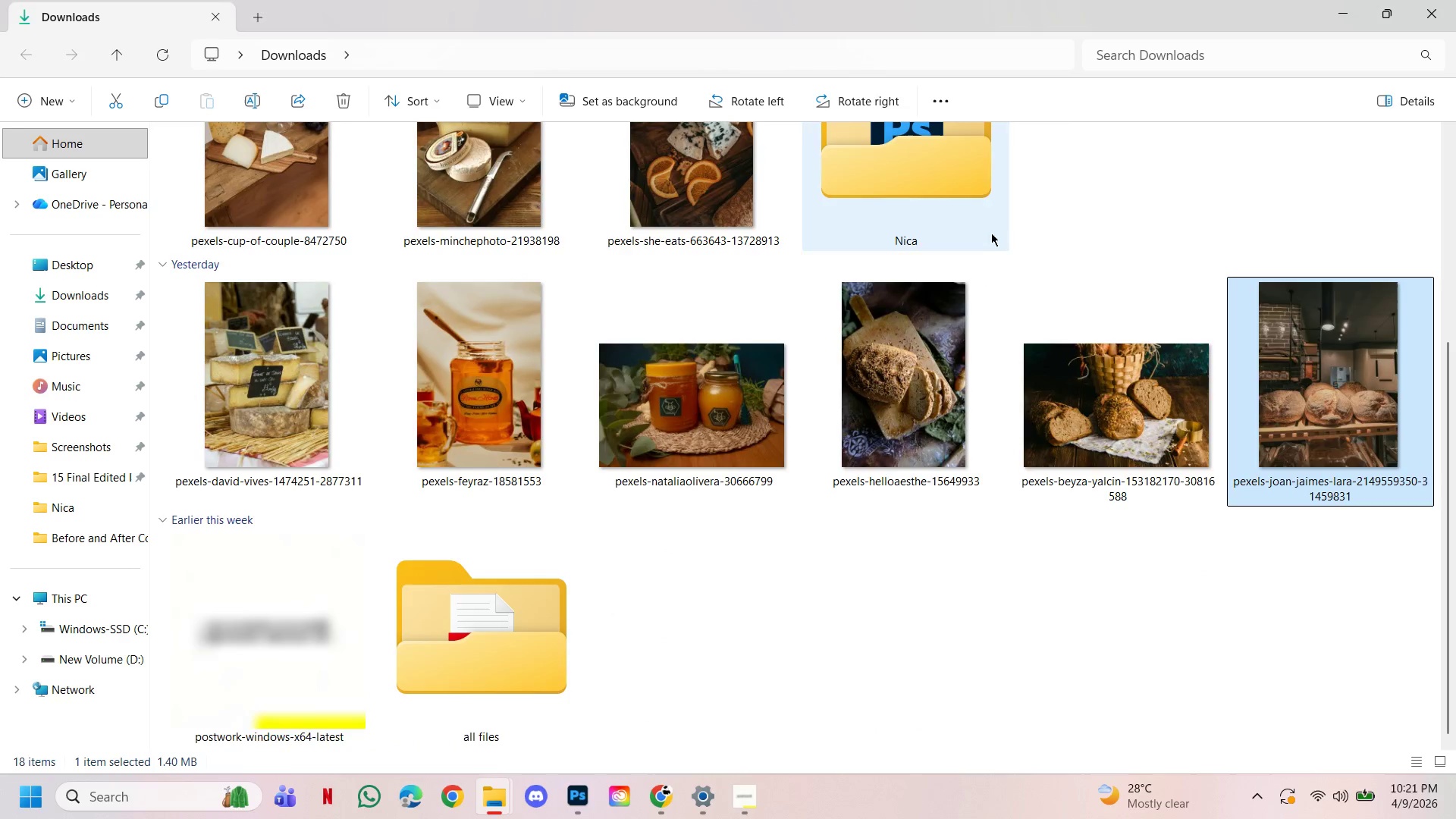 
scroll: coordinate [1009, 287], scroll_direction: up, amount: 3.0
 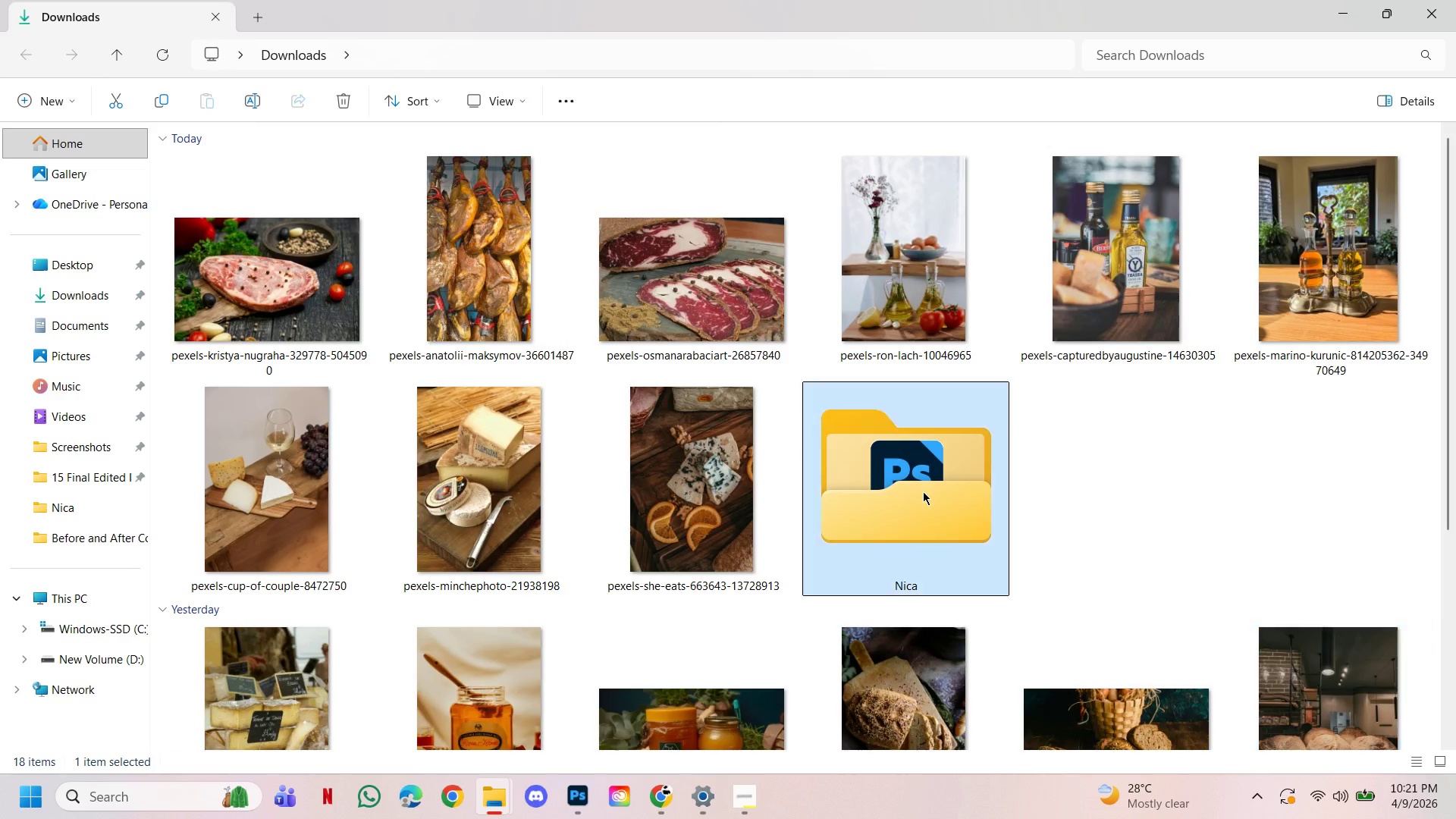 
double_click([923, 491])
 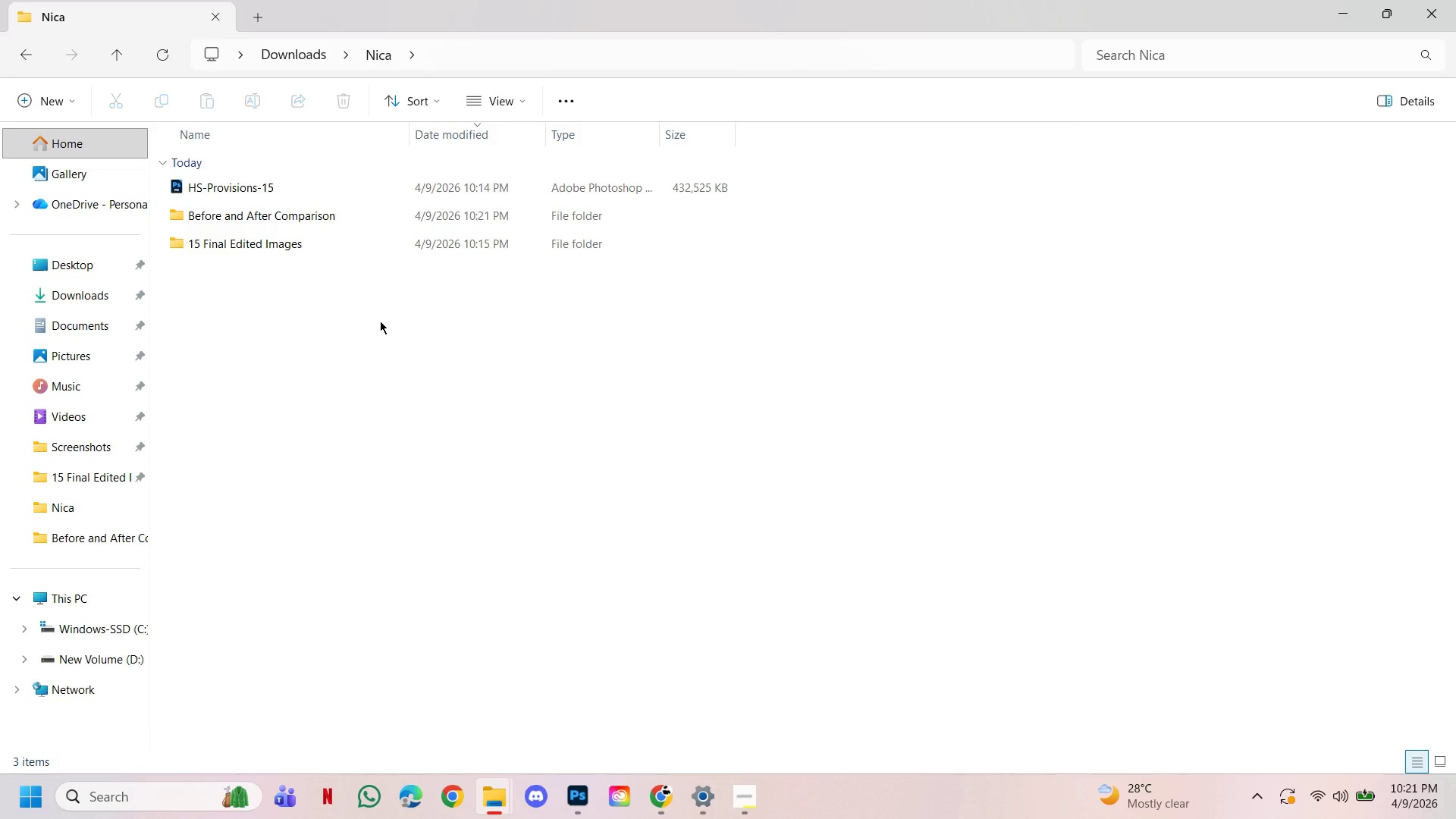 
left_click([380, 321])
 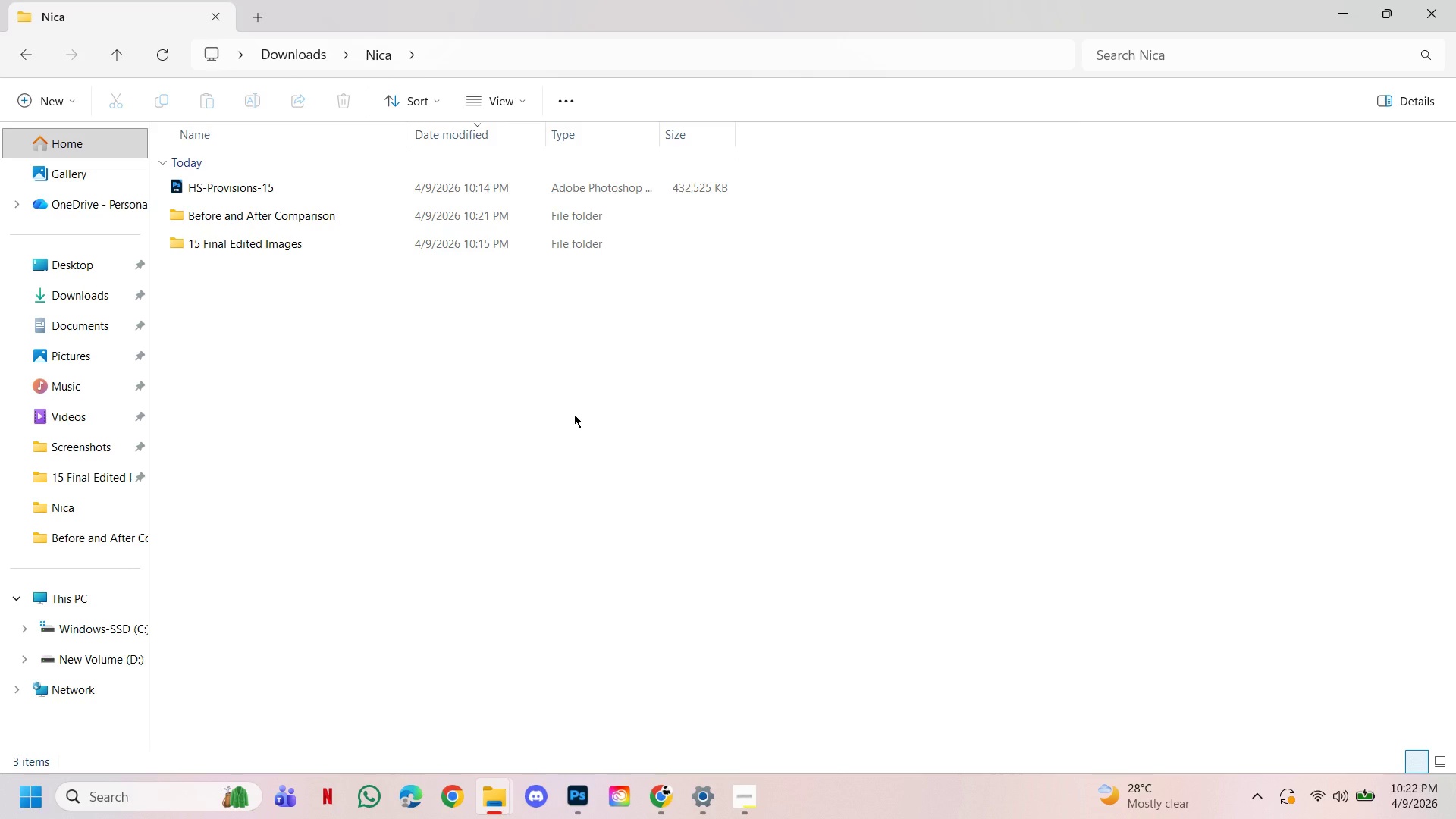 
wait(26.17)
 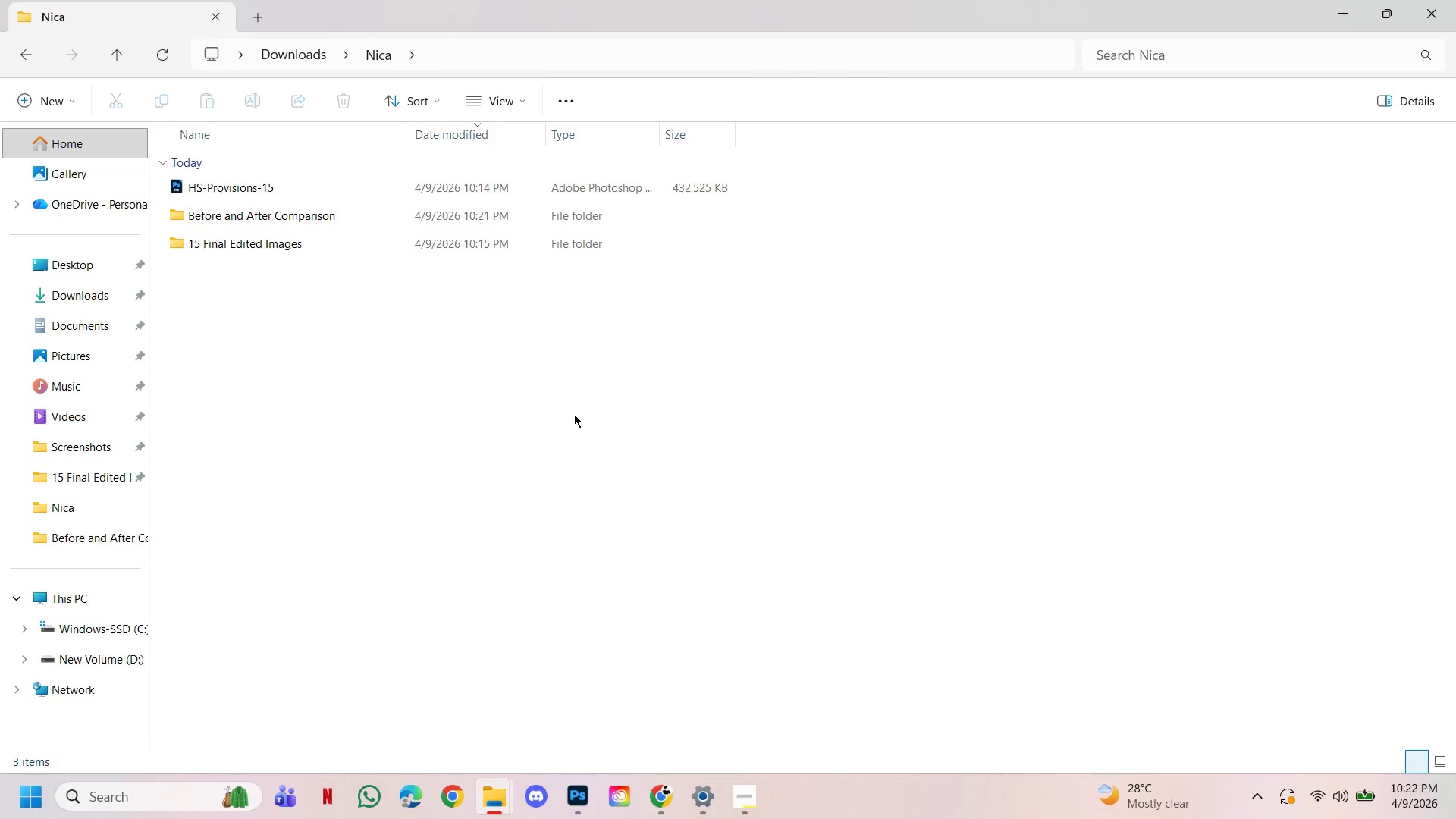 
double_click([346, 213])
 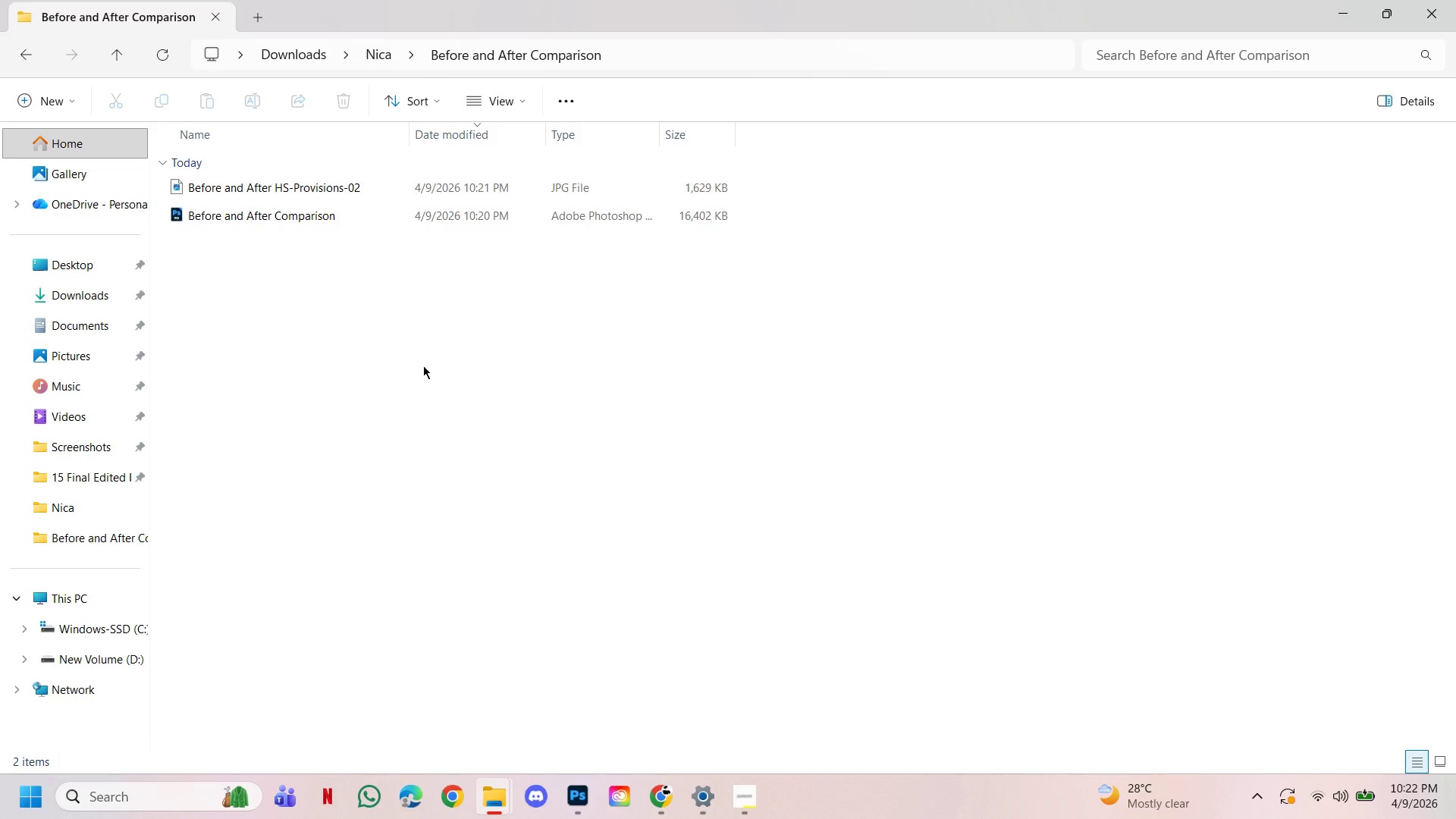 
left_click([376, 330])
 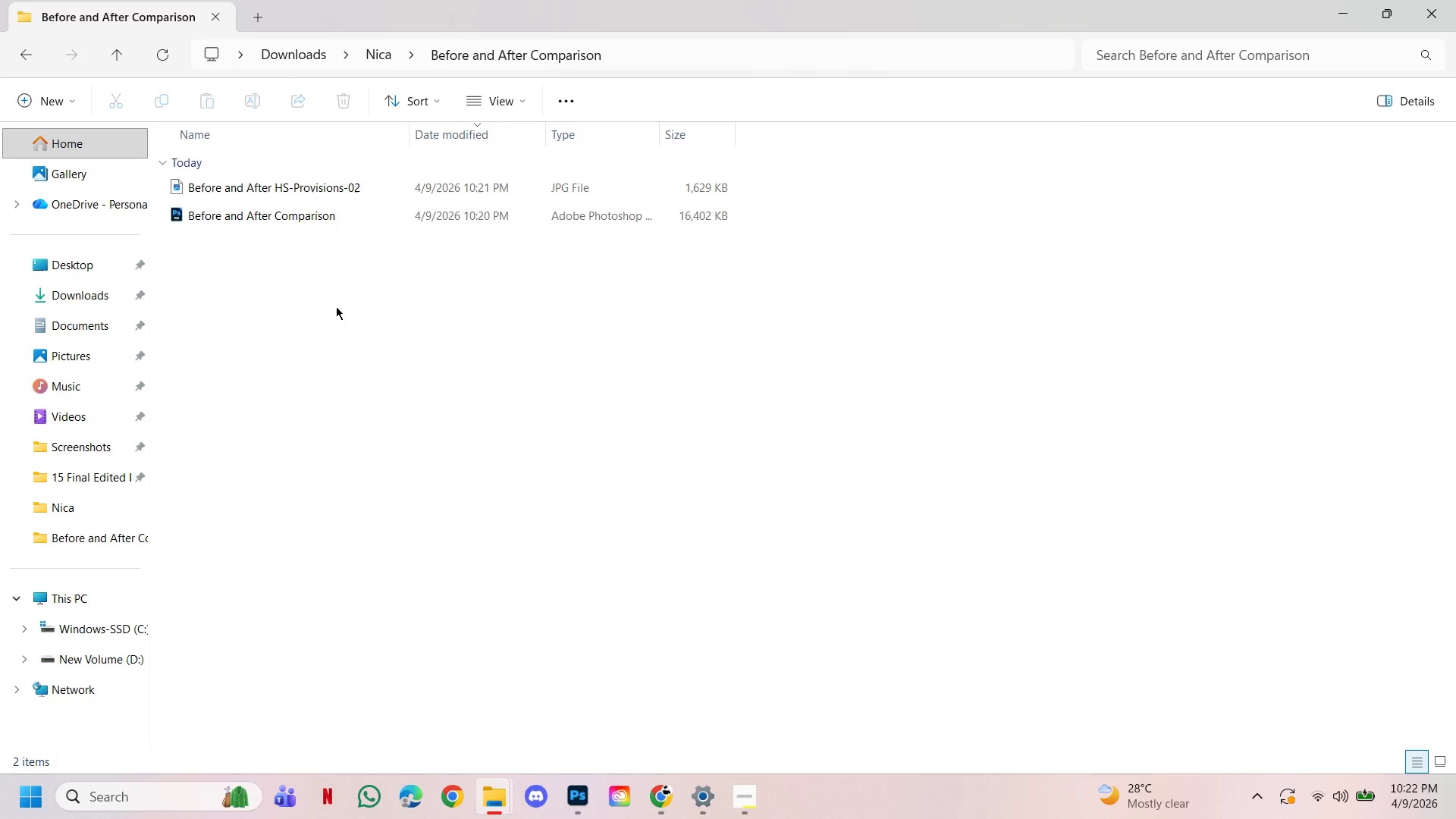 
right_click([336, 306])
 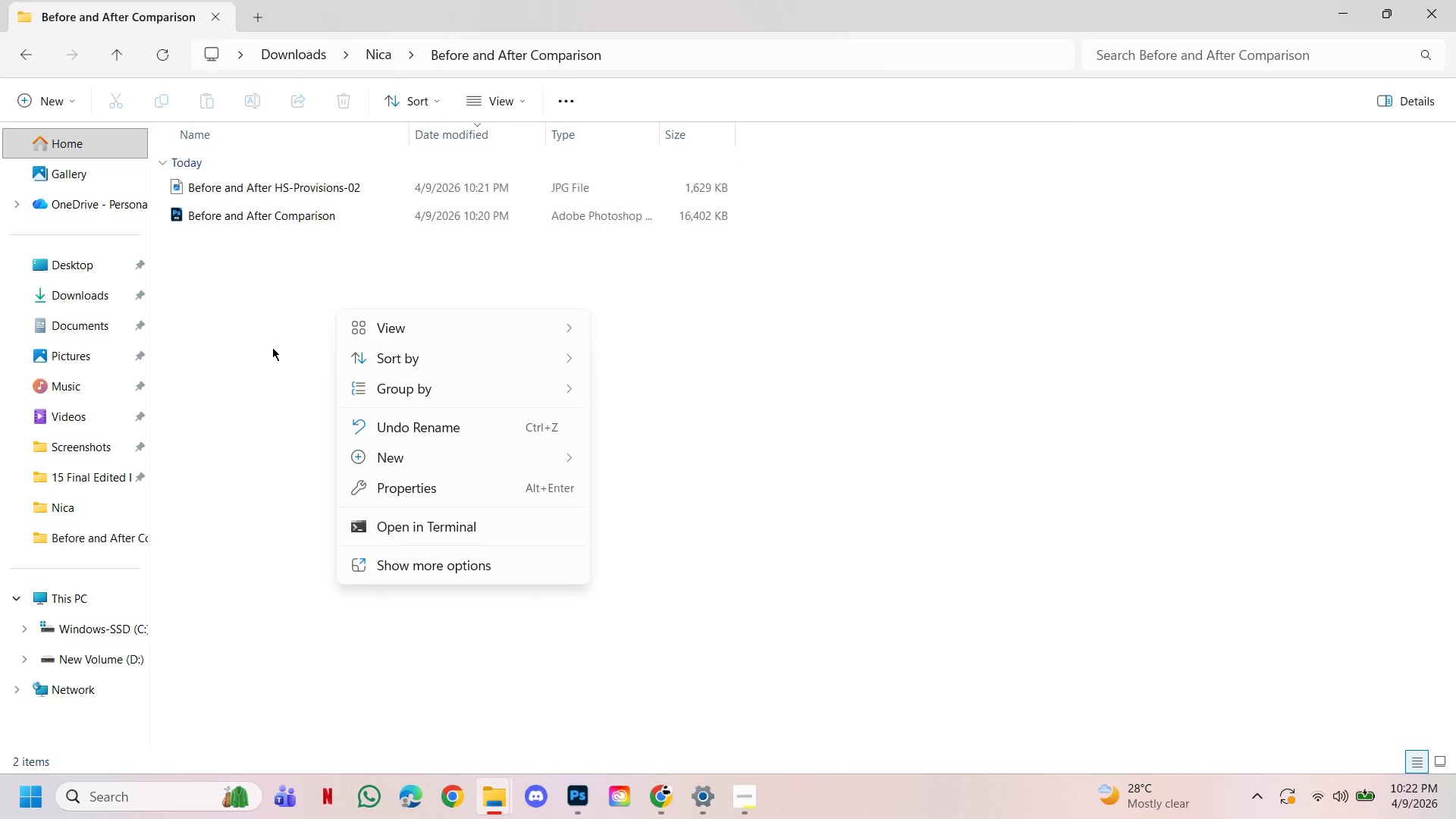 
left_click([272, 347])
 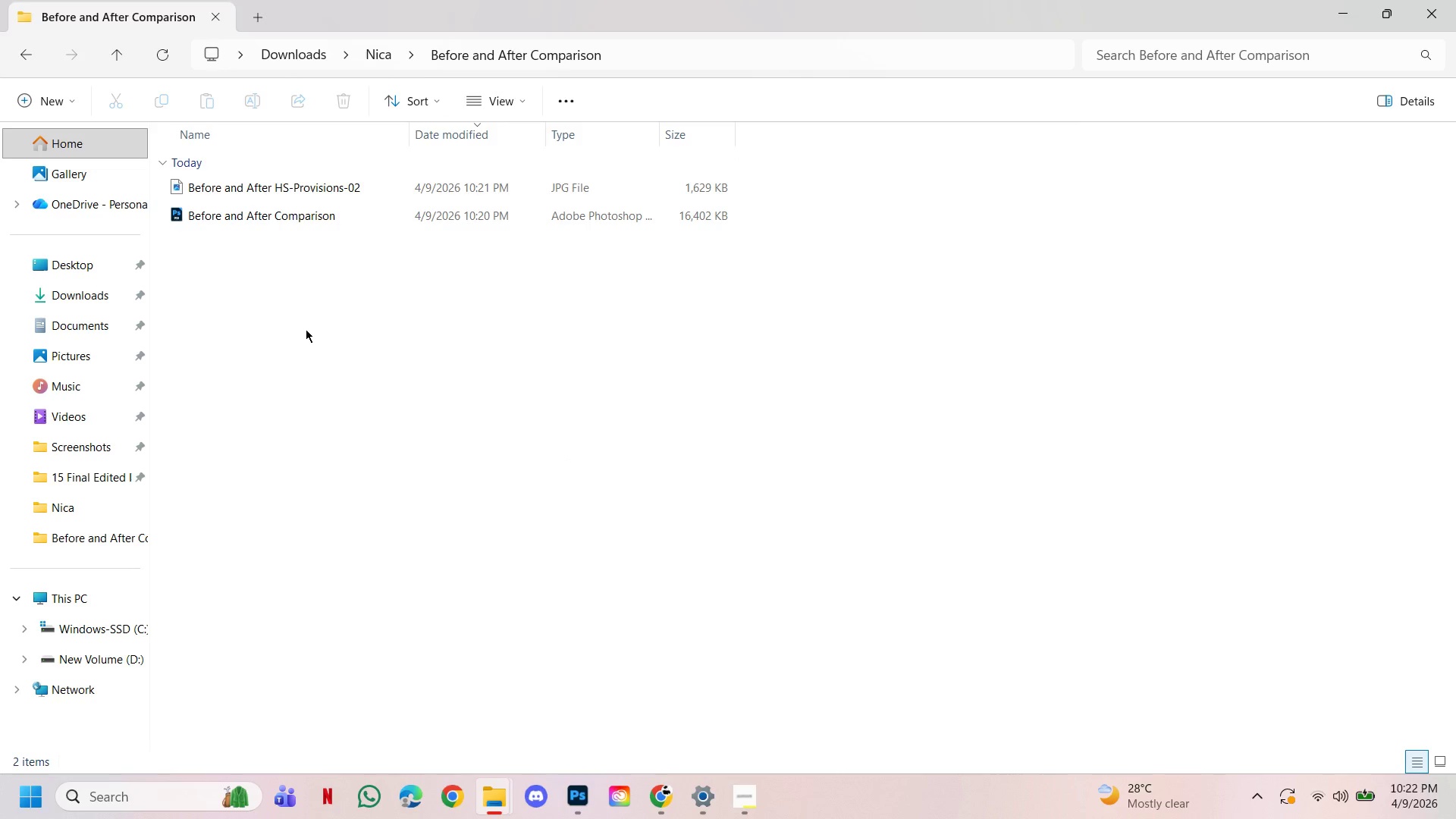 
right_click([306, 329])
 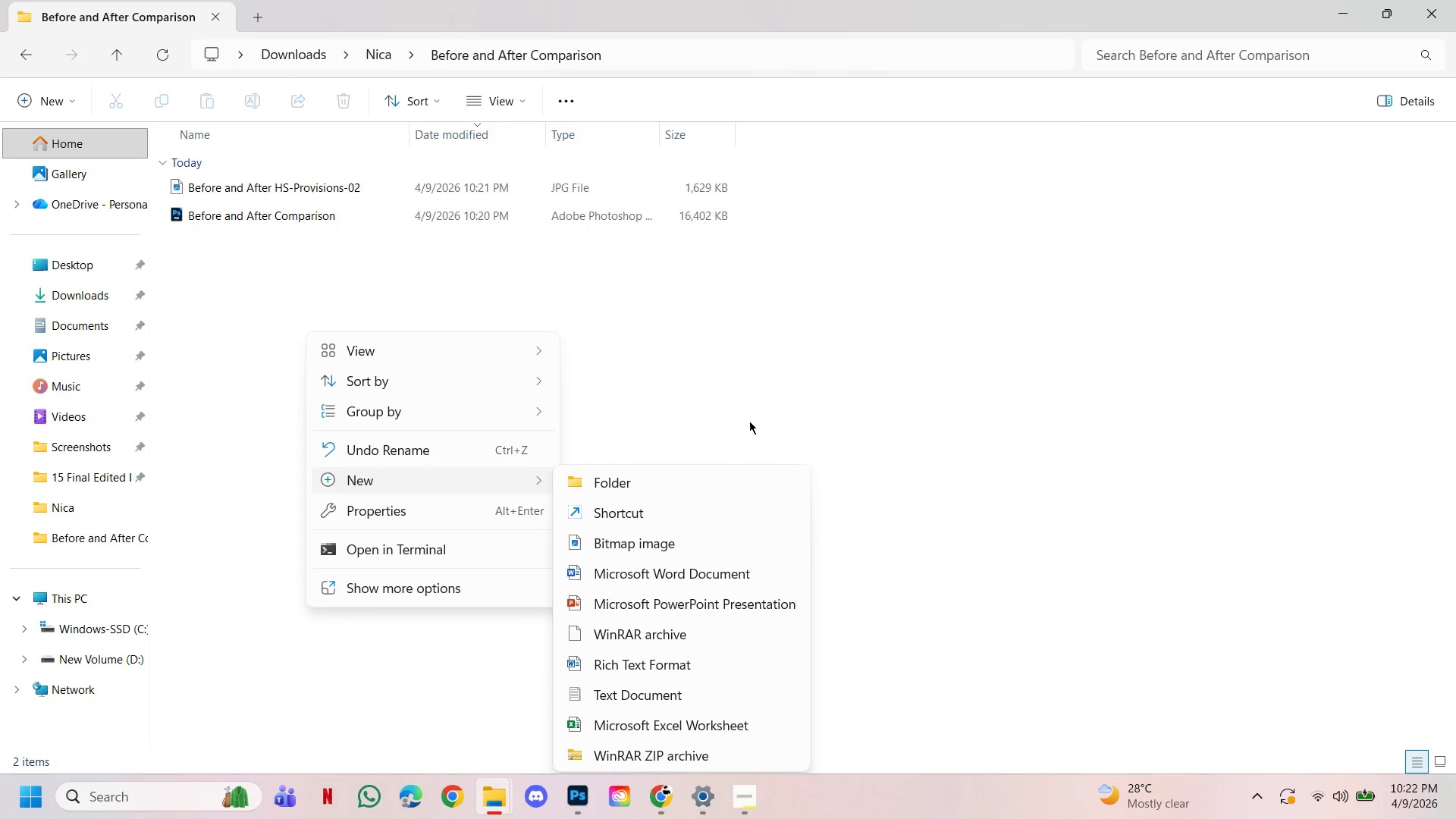 
left_click([807, 438])
 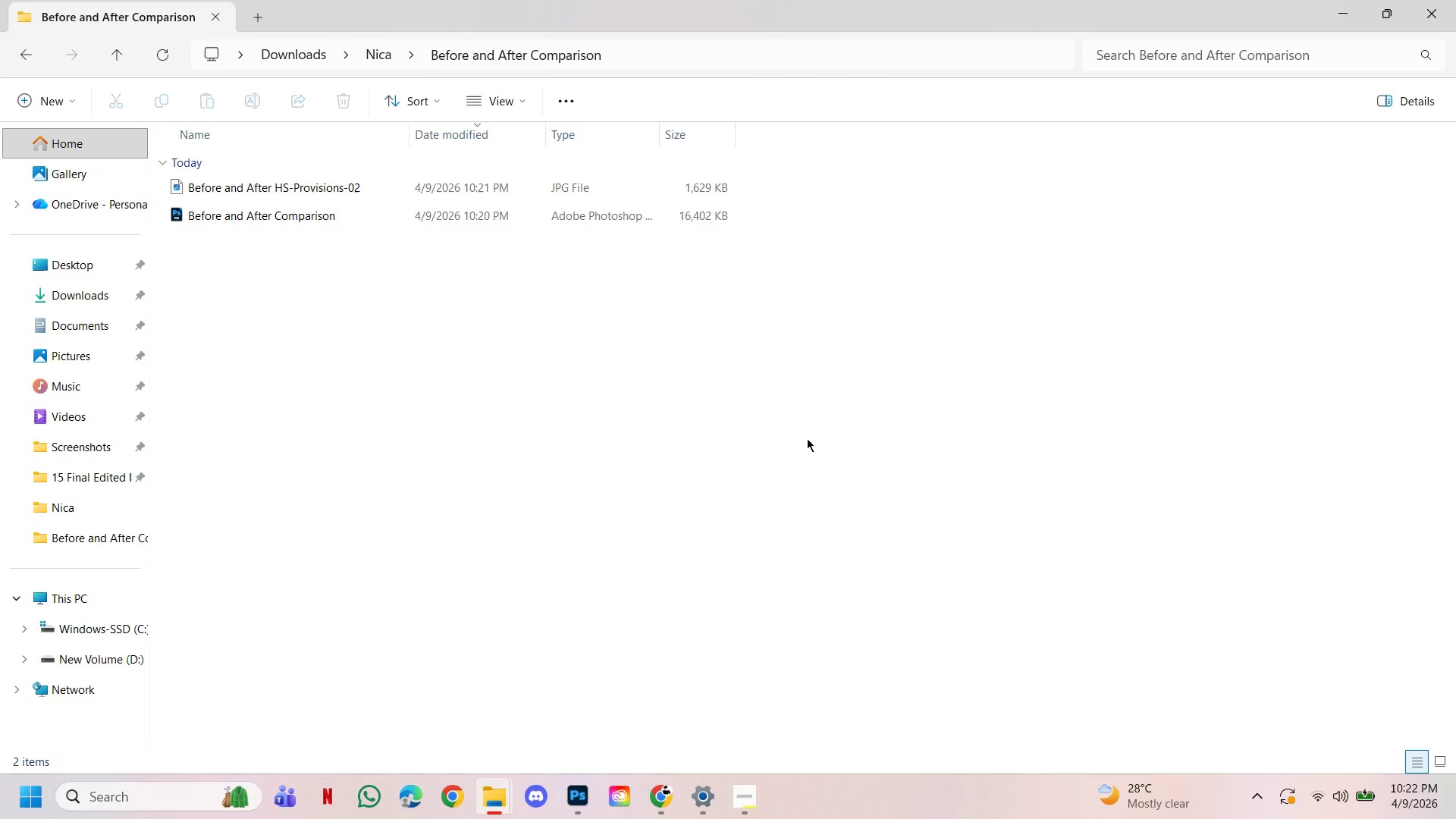 
wait(10.5)
 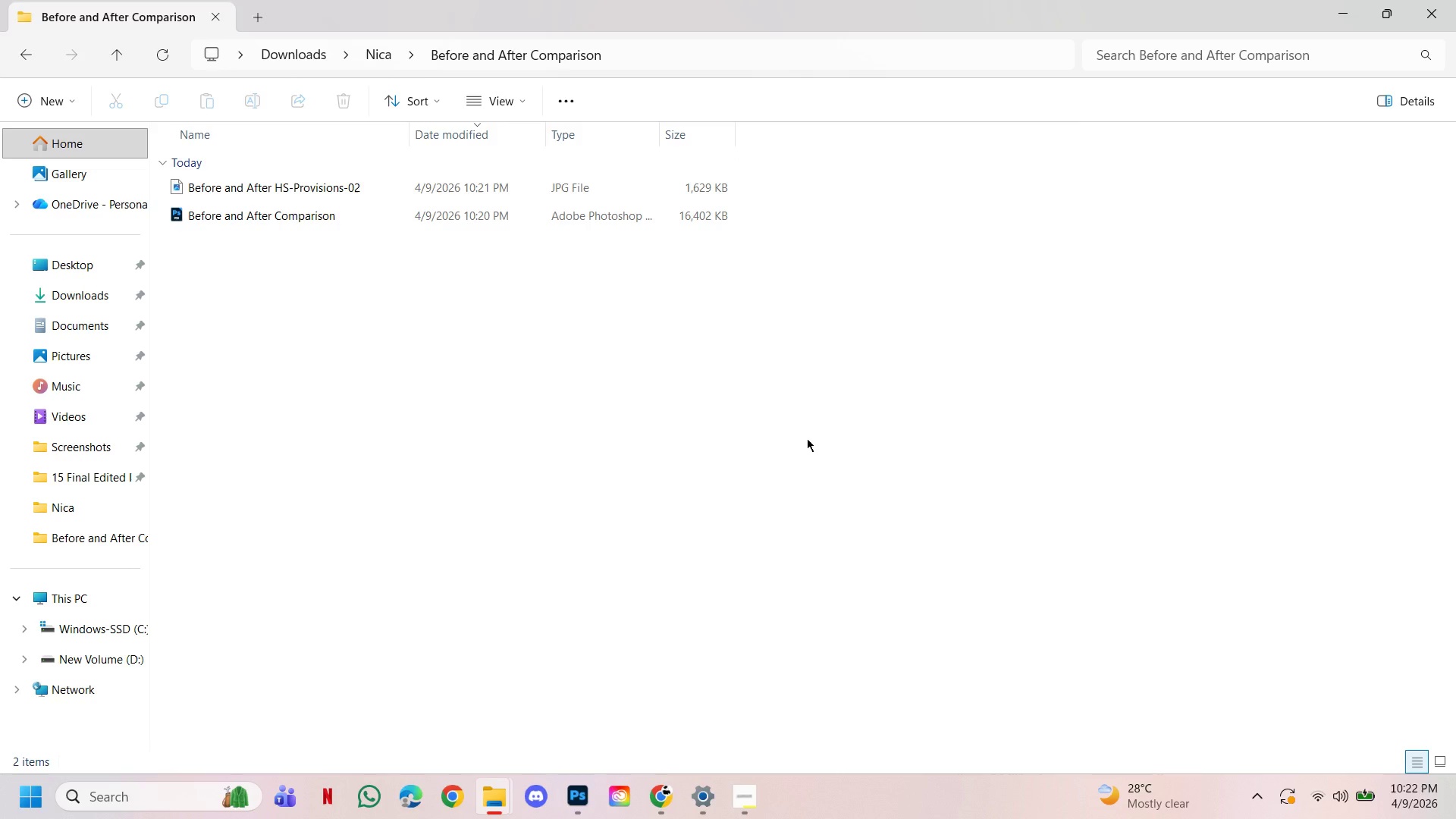 
left_click([472, 347])
 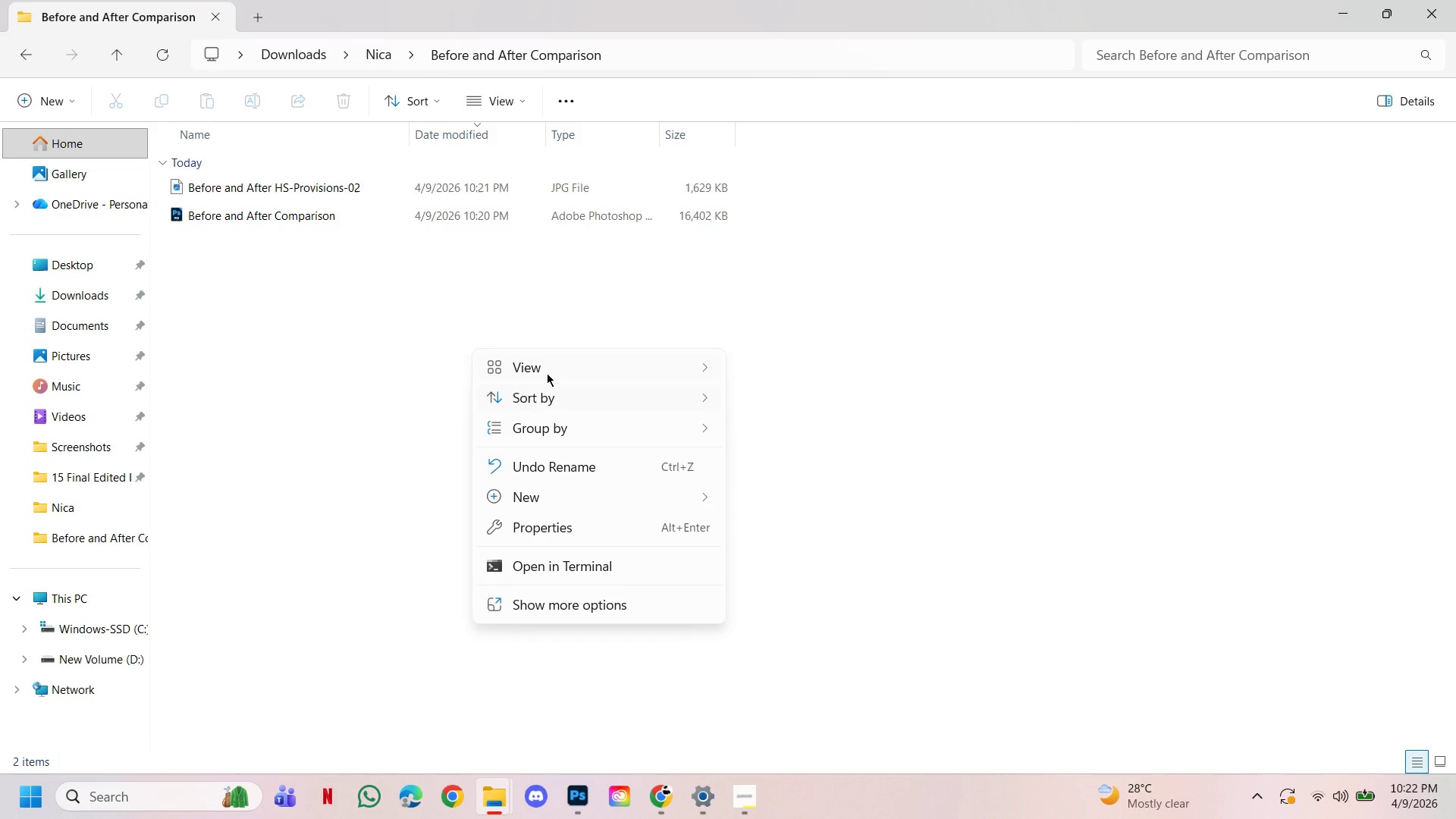 
left_click([547, 372])
 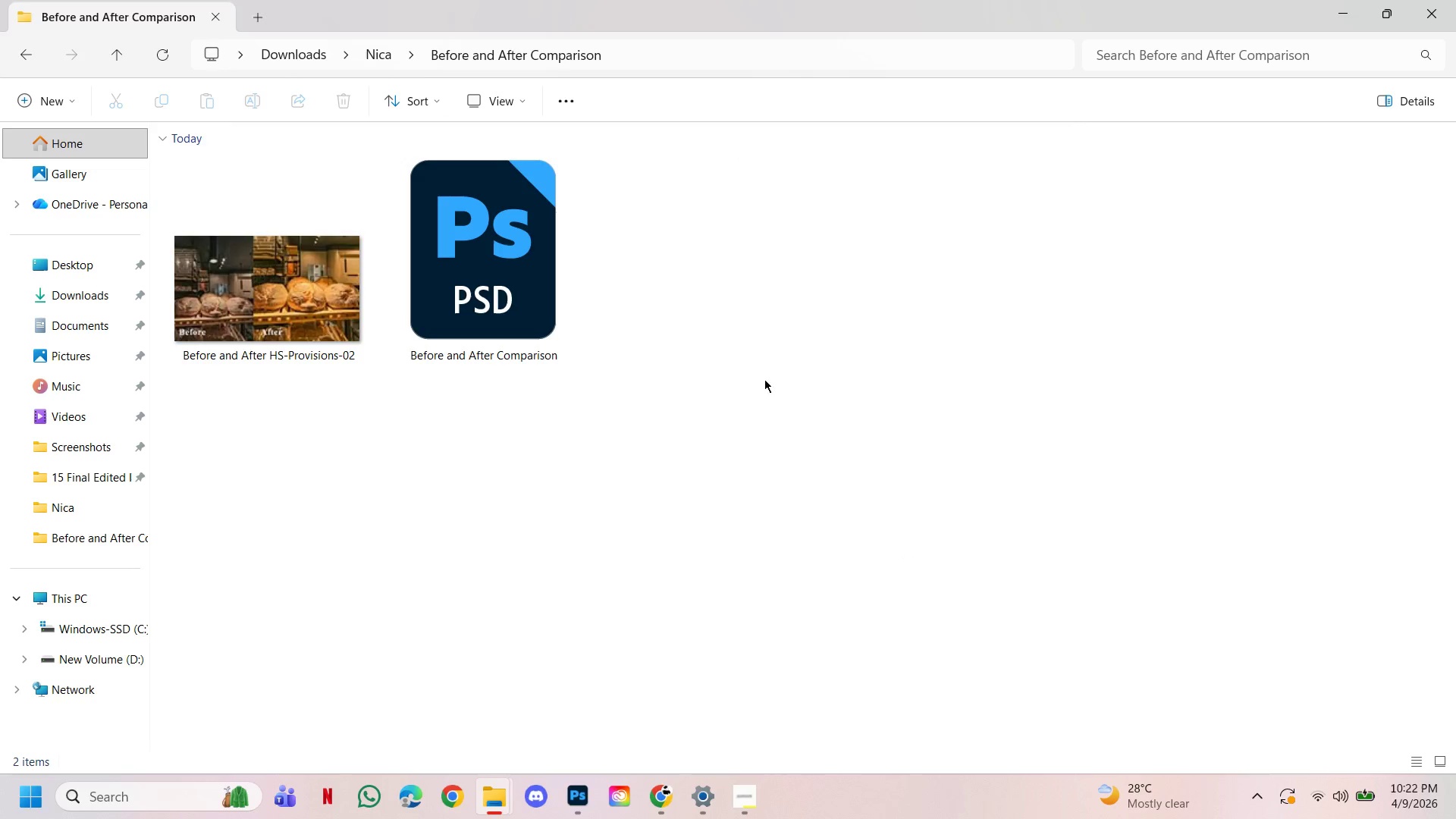 
double_click([773, 486])
 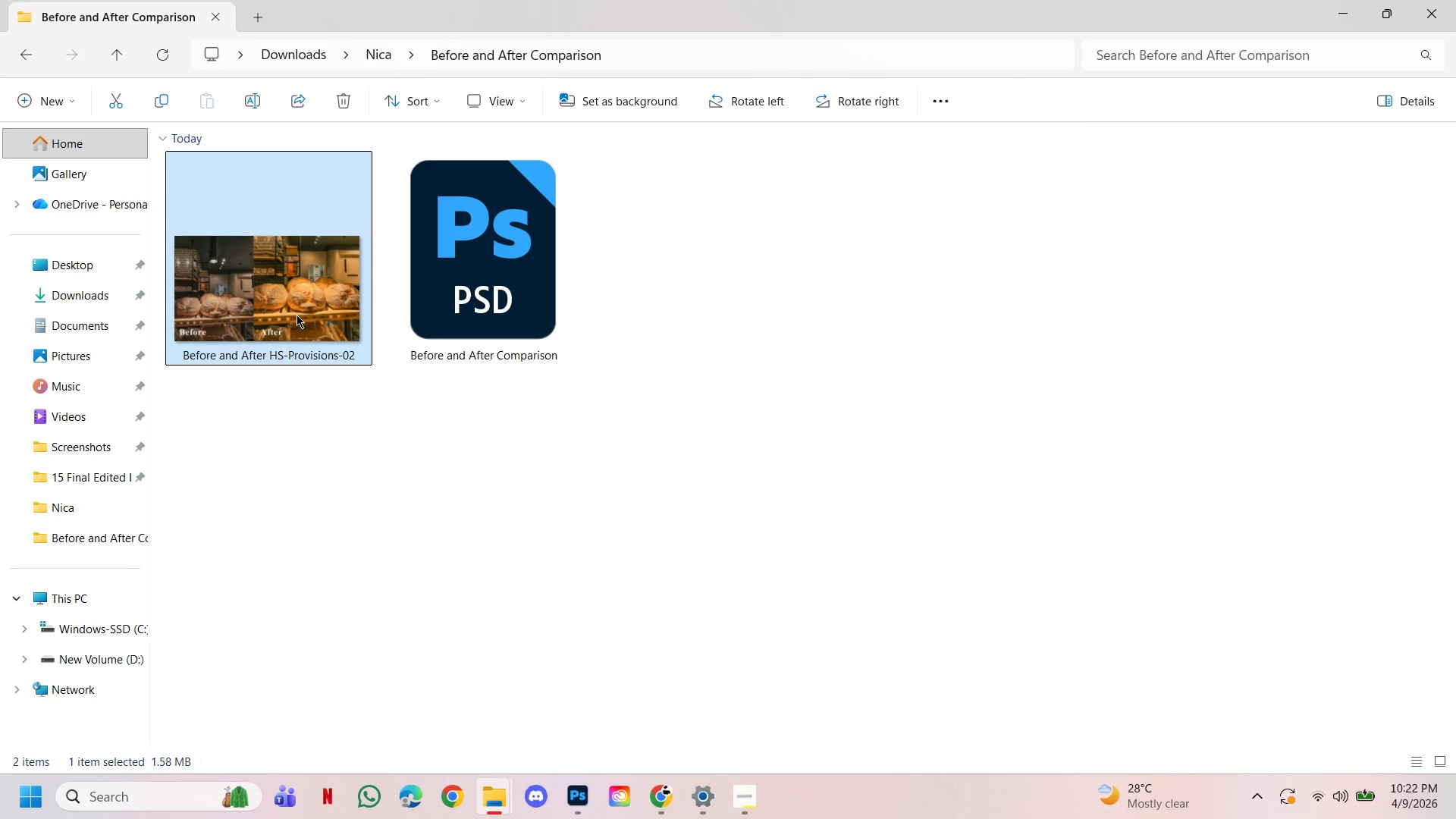 
double_click([297, 315])
 